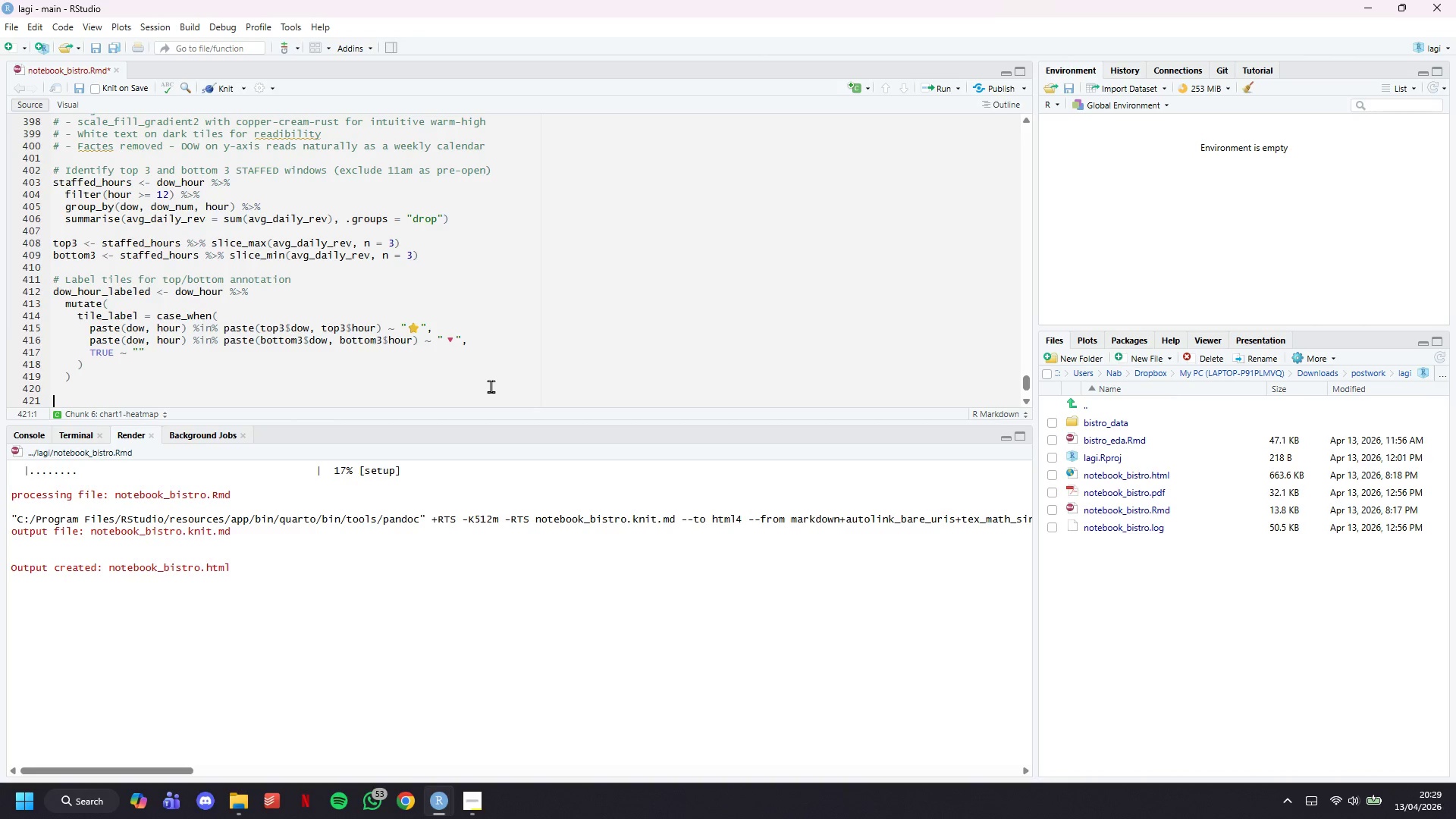 
wait(45.05)
 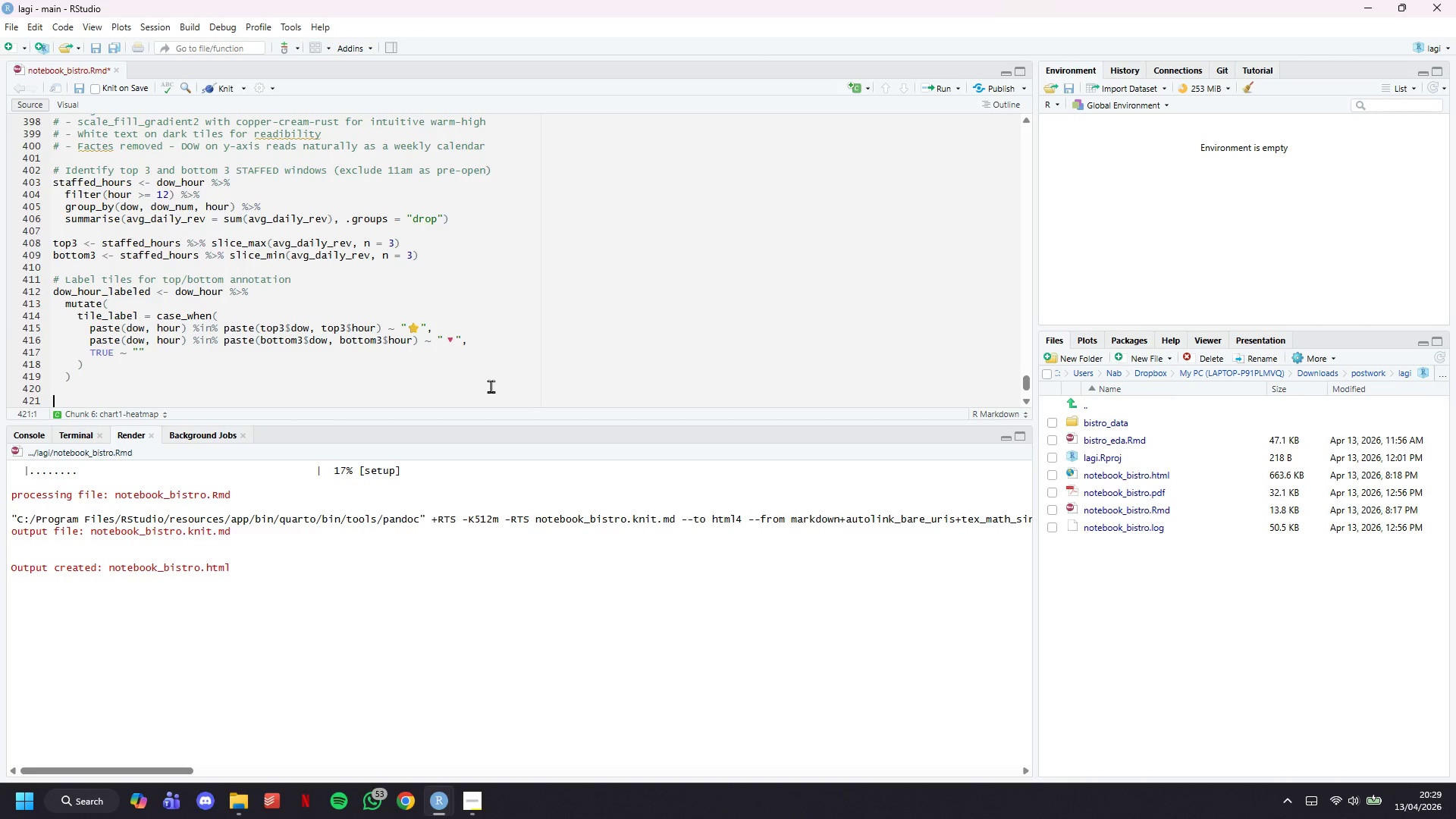 
type(ggplot()
 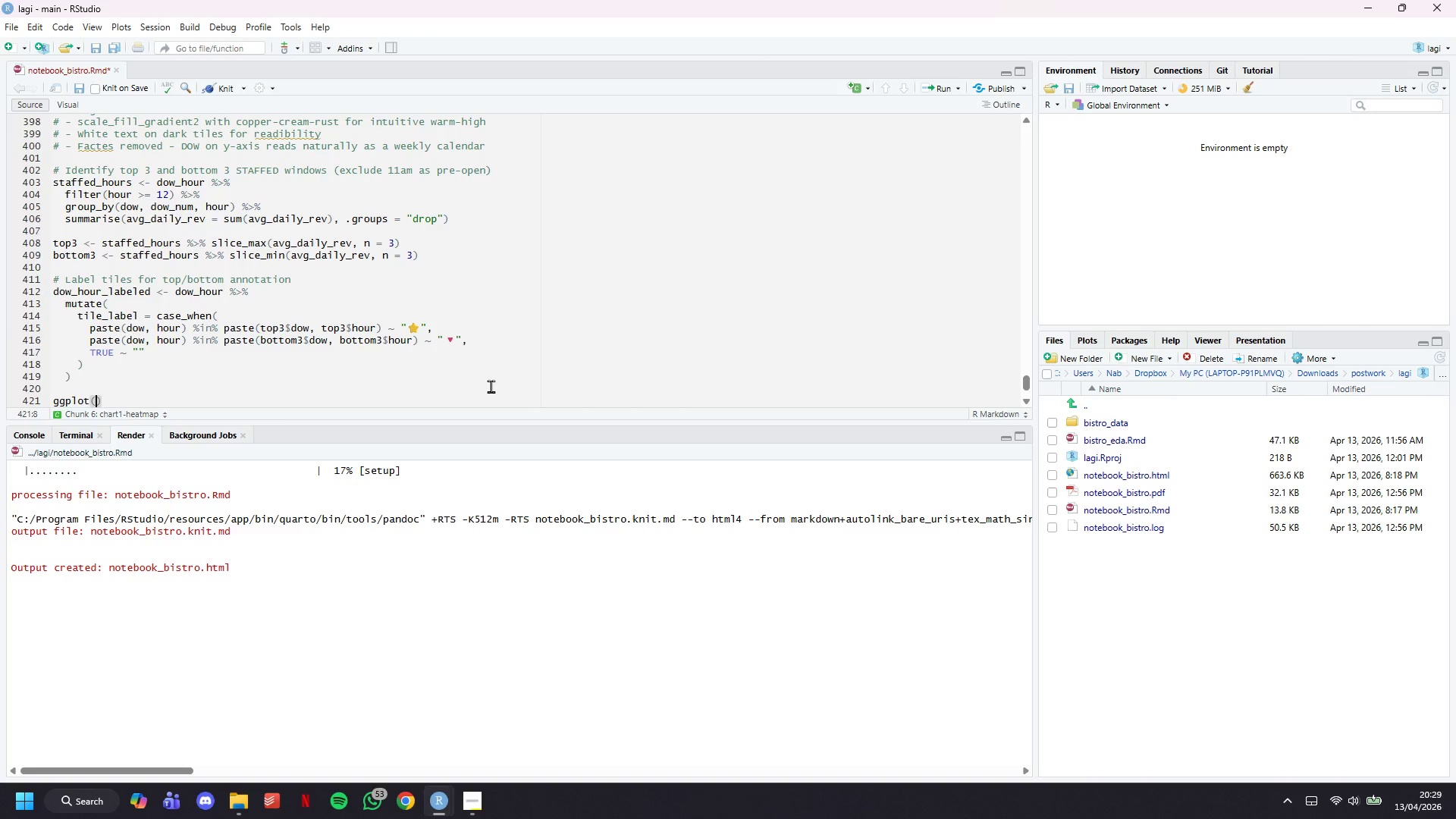 
wait(27.2)
 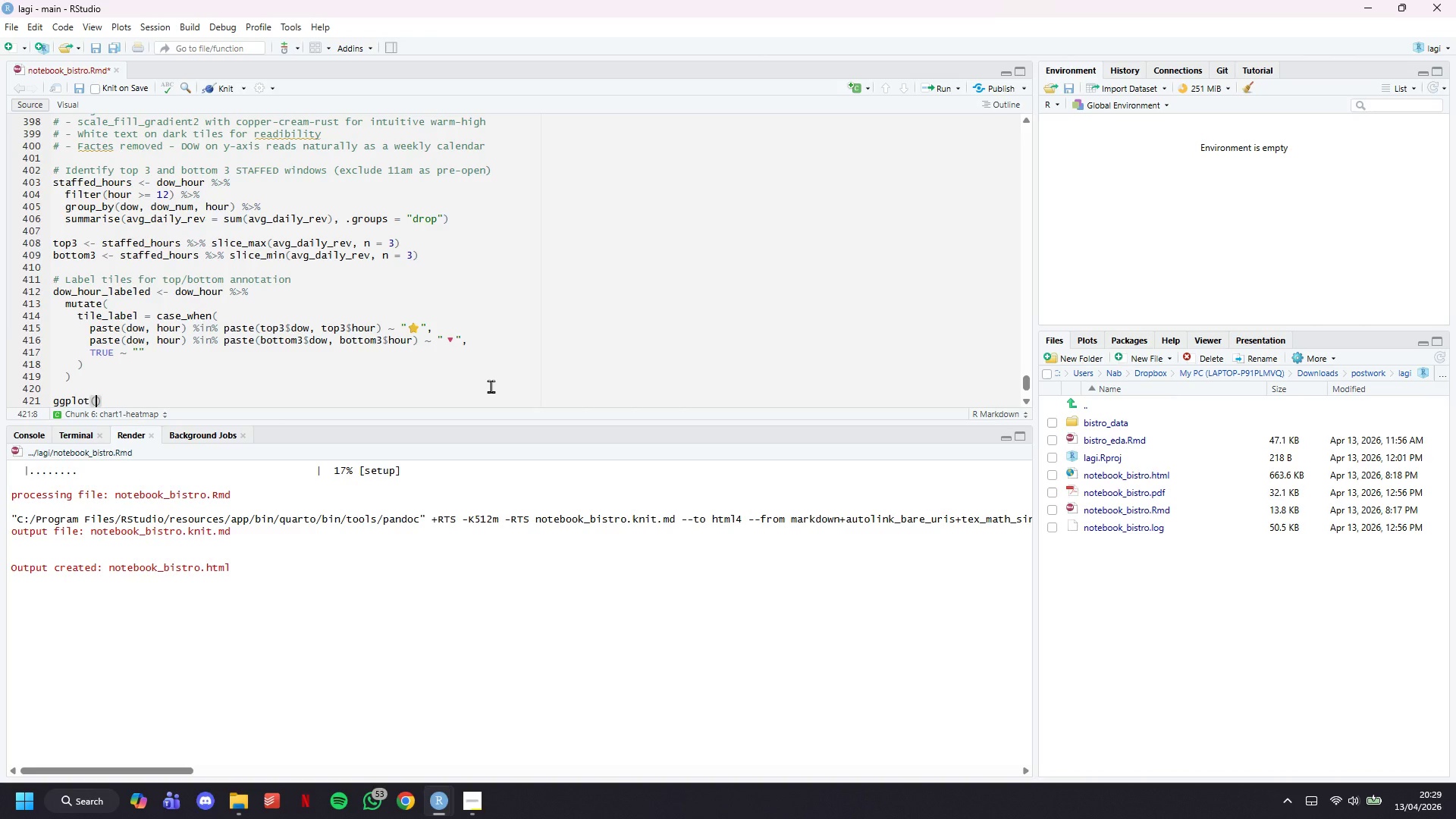 
type(dow_hour_)
 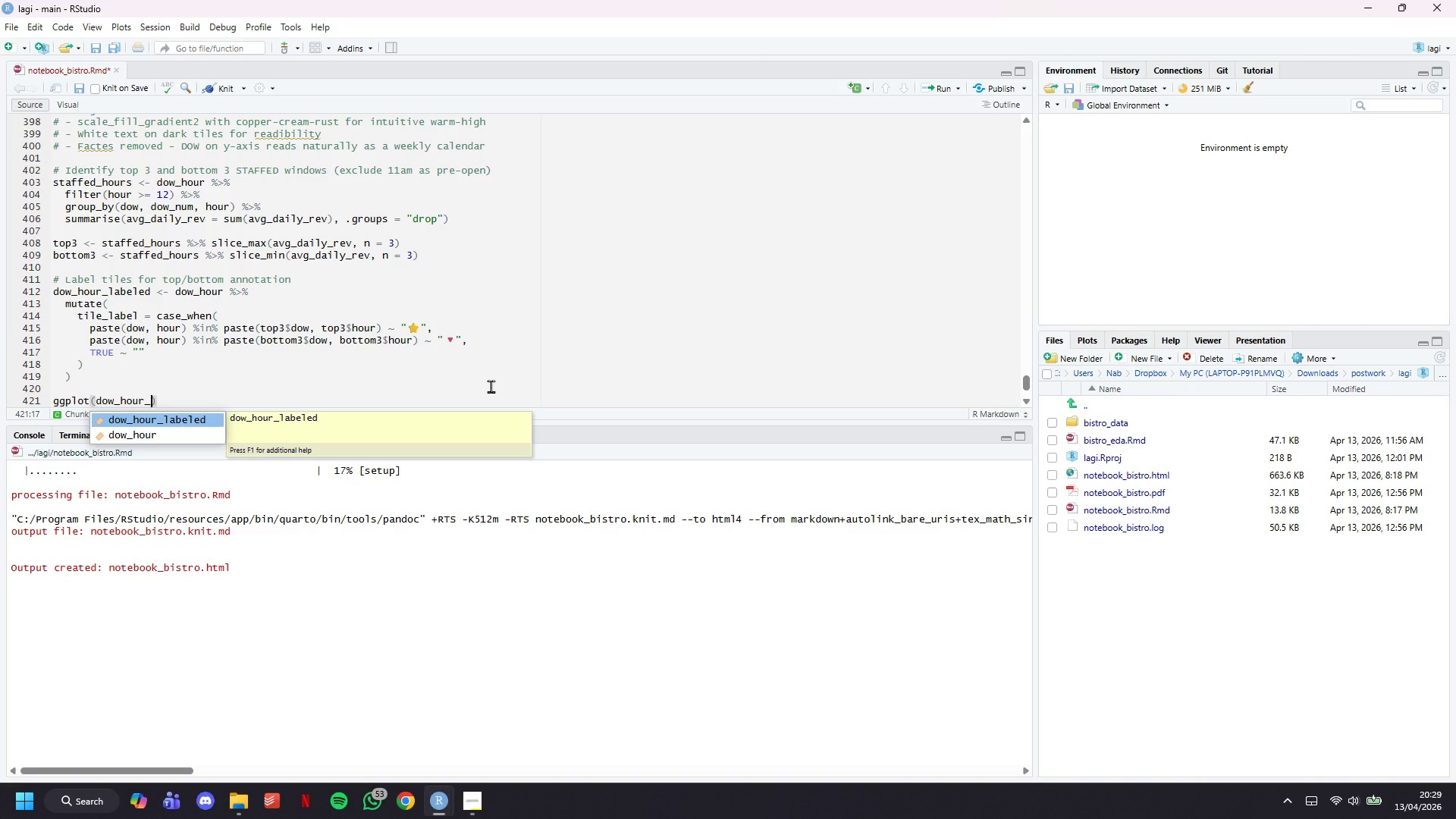 
wait(6.61)
 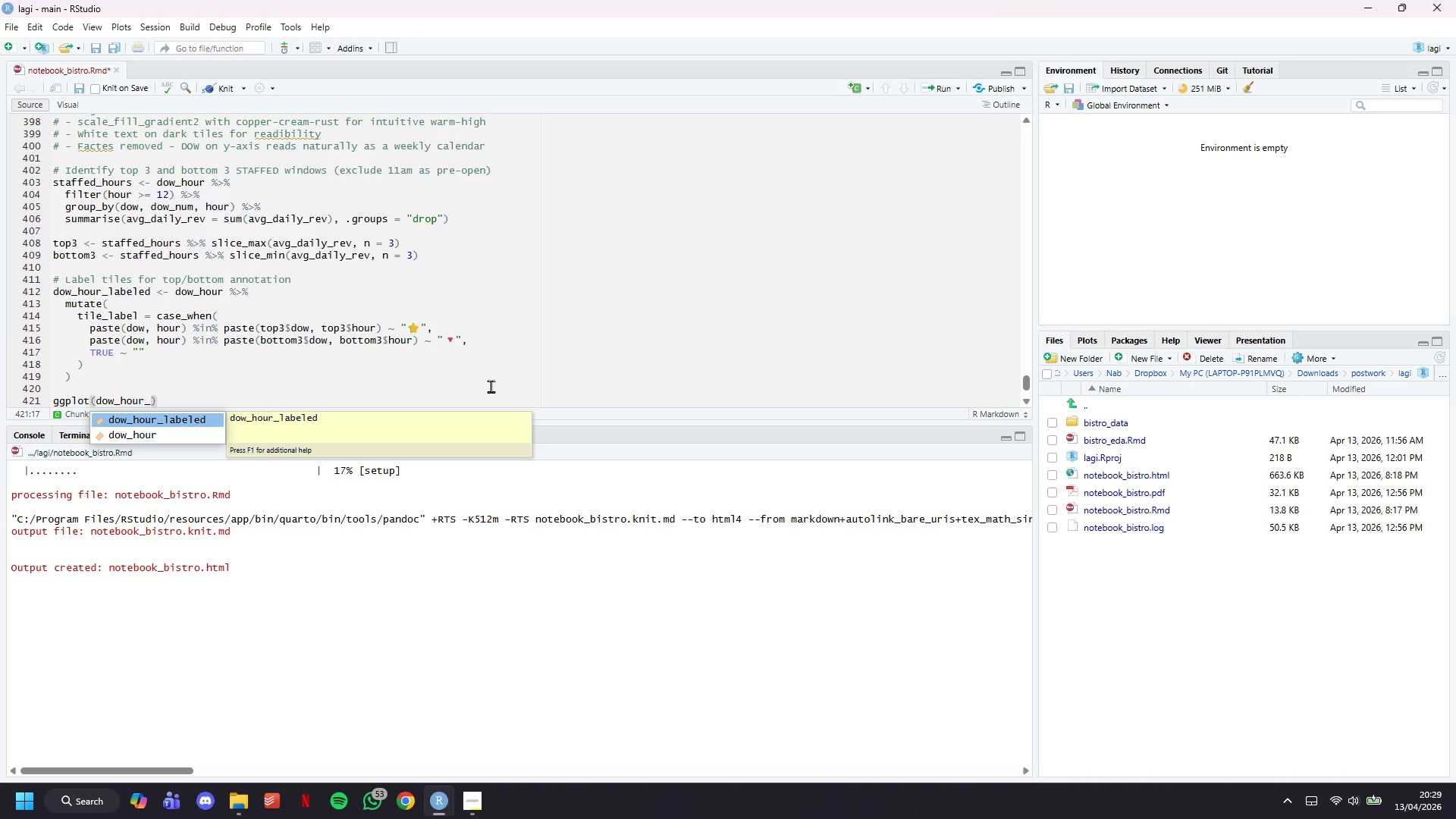 
type(labeled,)
 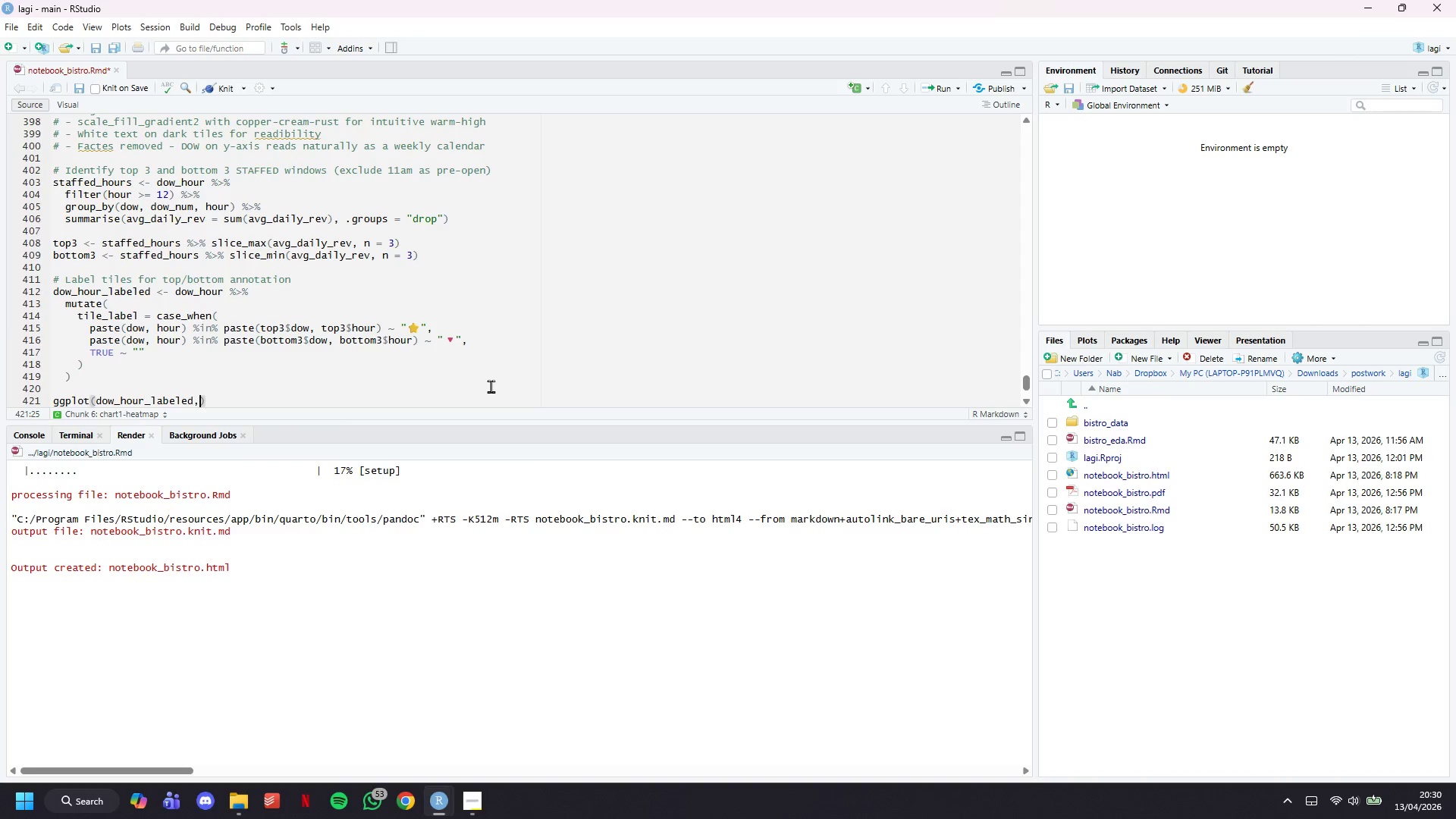 
key(Enter)
 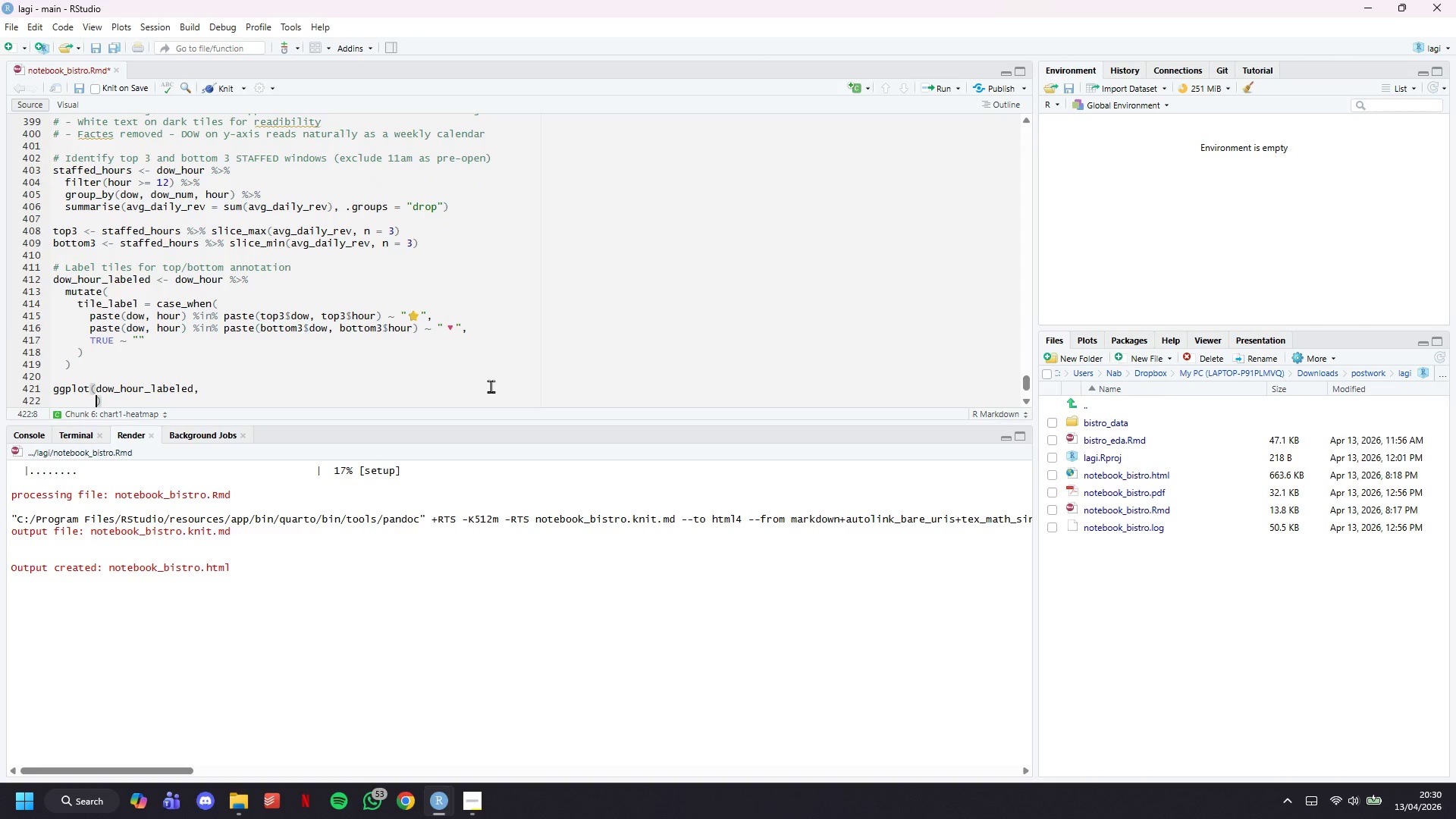 
wait(9.38)
 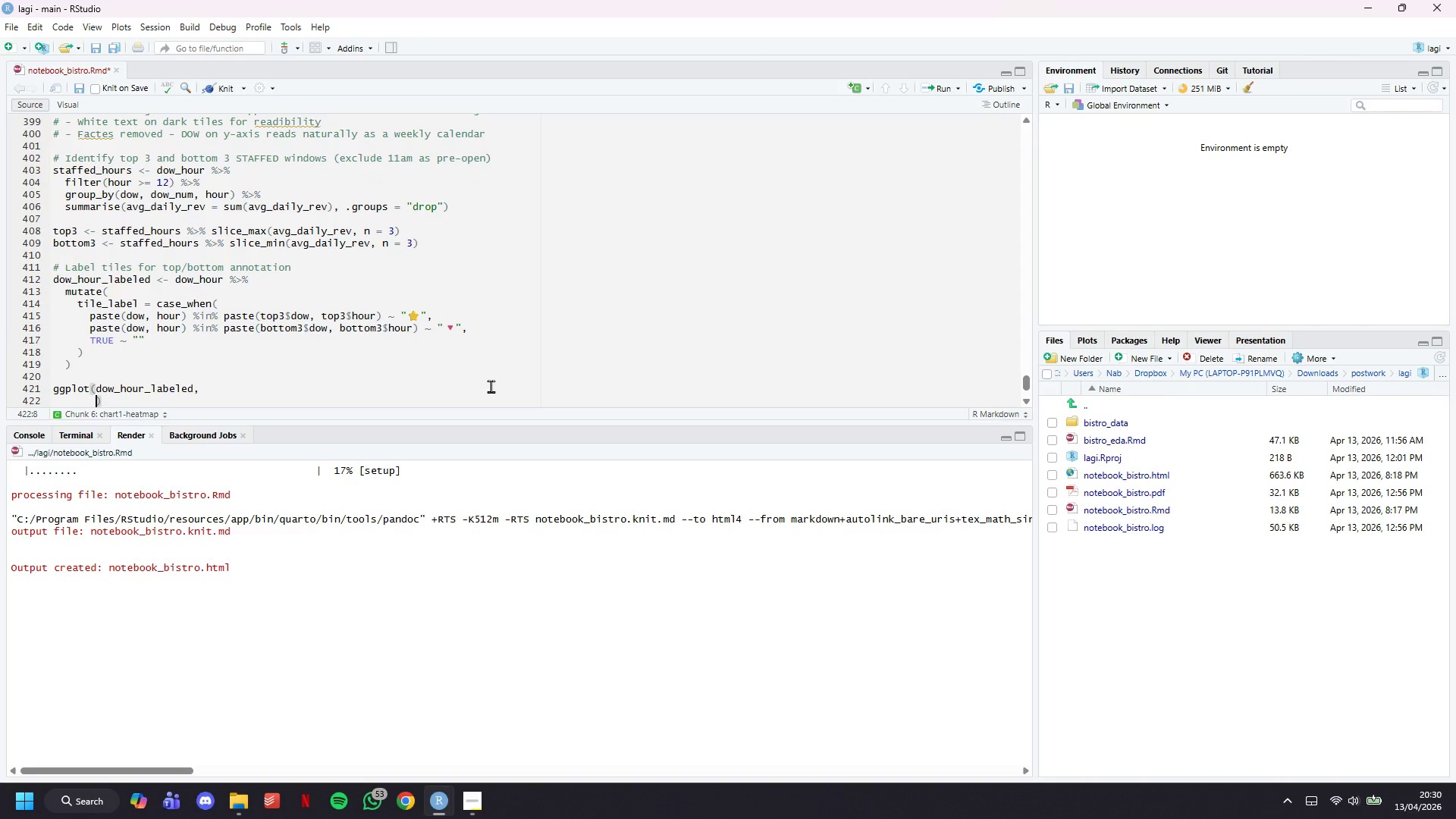 
type(aes(x = factor(hpu)
key(Backspace)
key(Backspace)
type(our)
 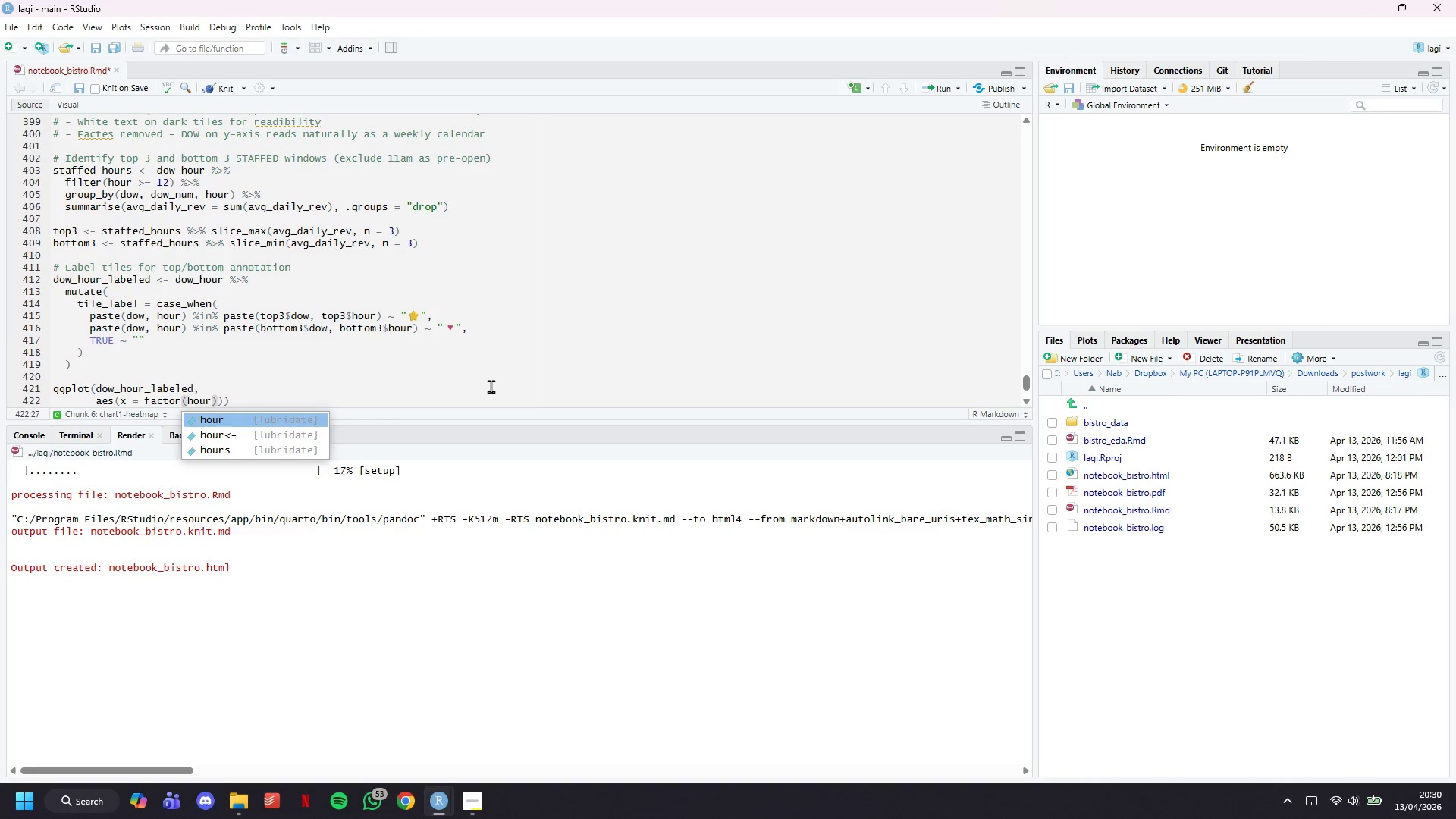 
key(ArrowRight)
 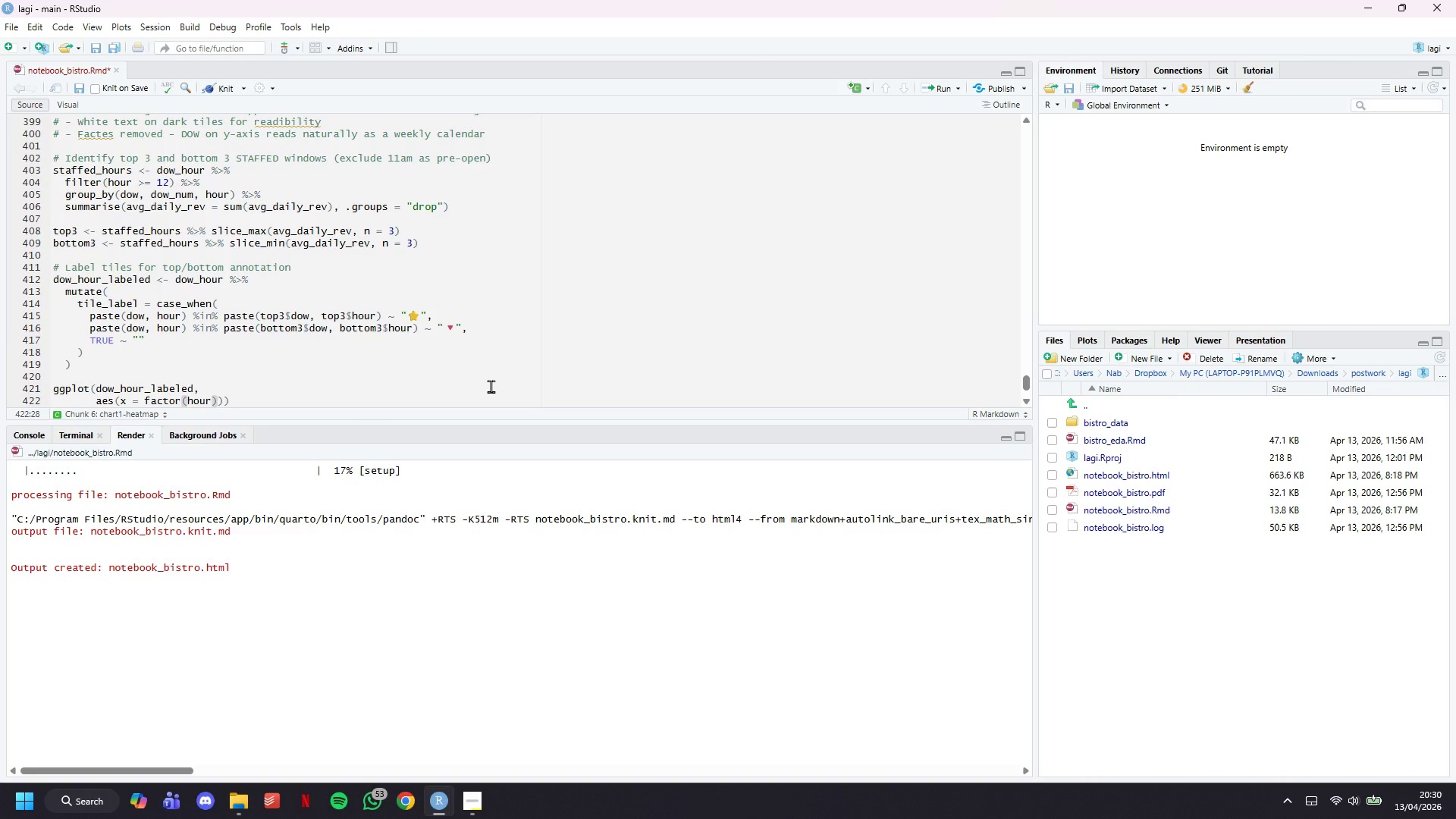 
type(, y = fct_rev(dow)
 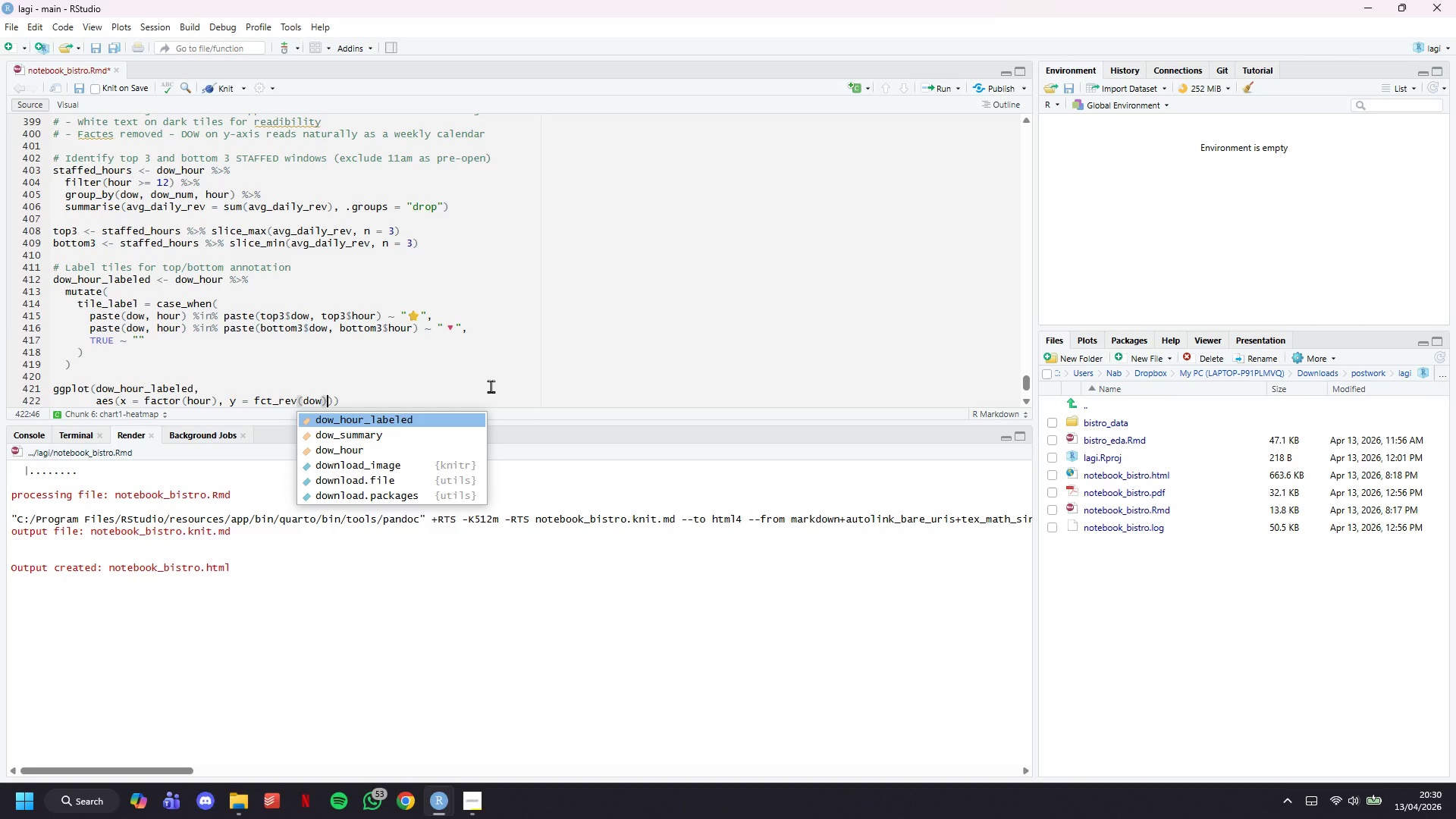 
 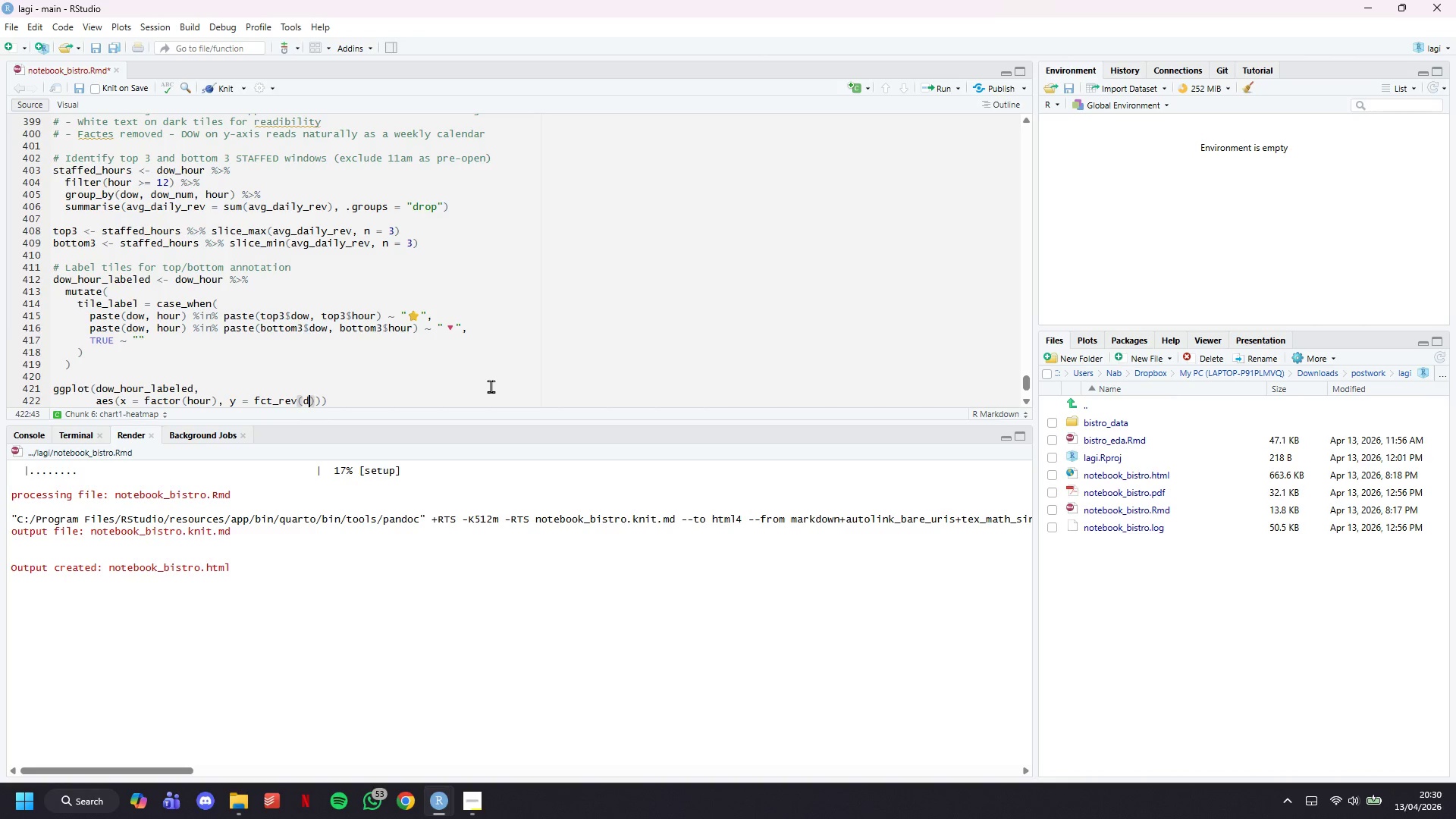 
key(ArrowRight)
 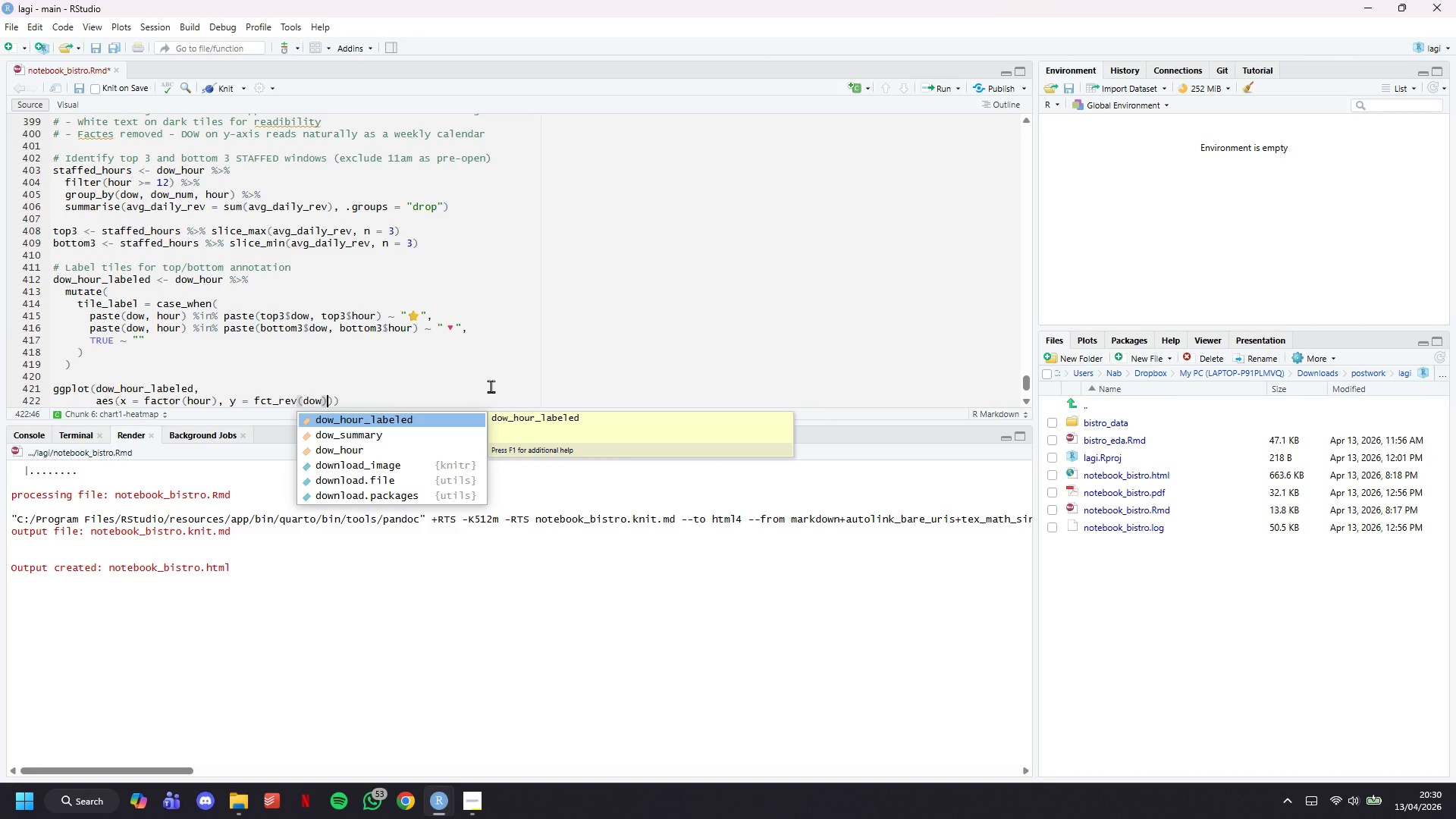 
key(Comma)
 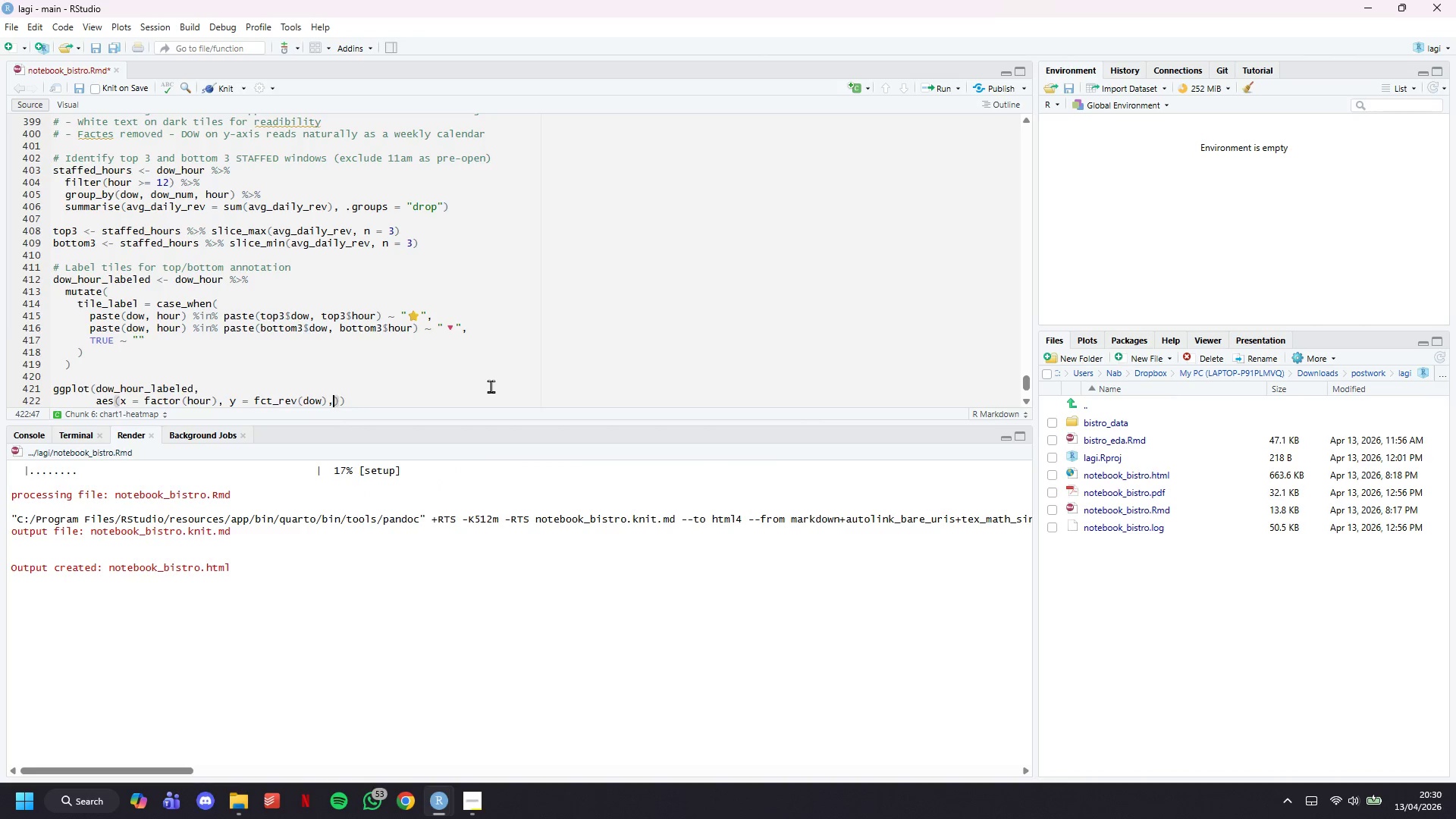 
key(Enter)
 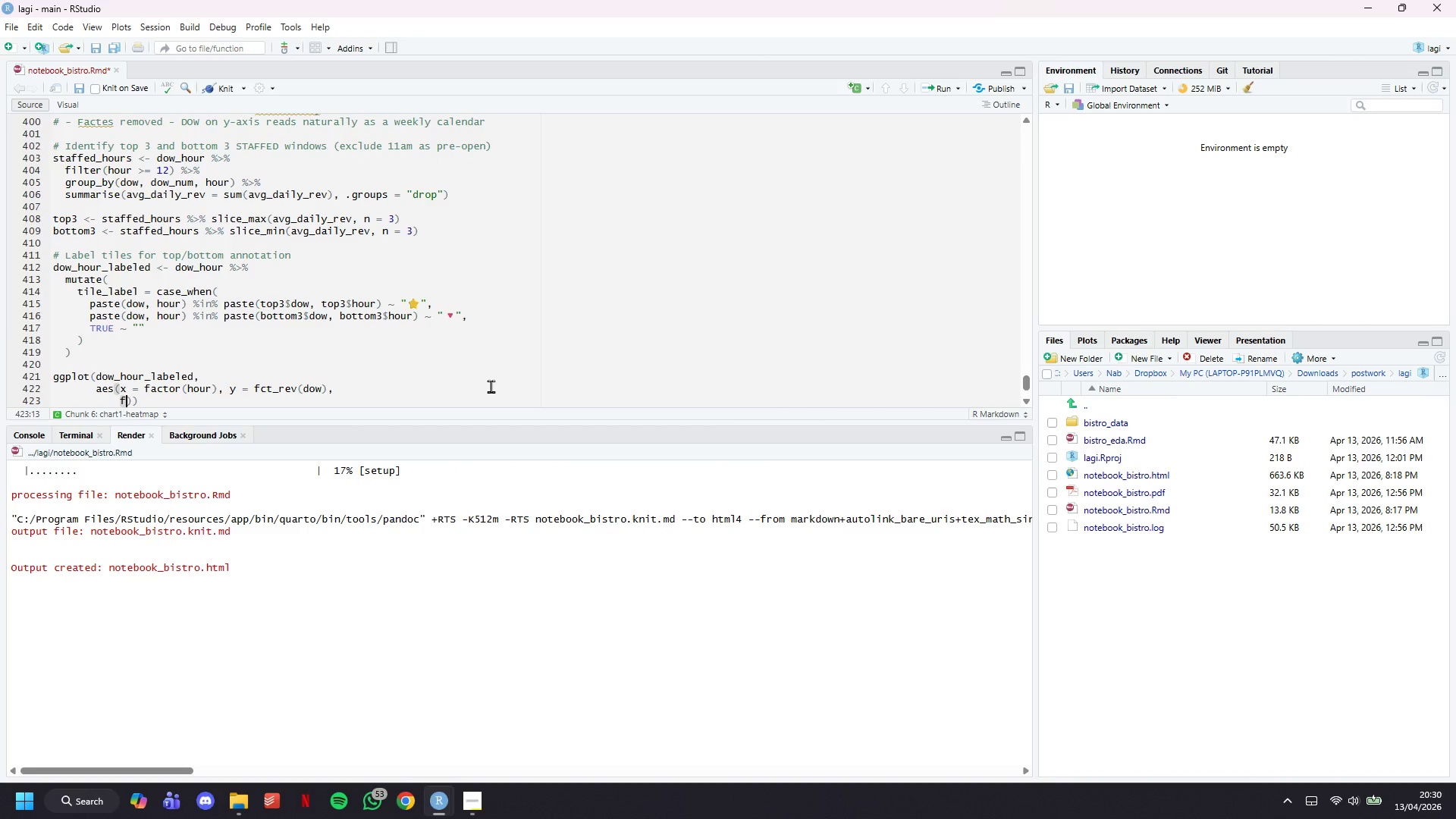 
type(fill = avg_daily)
 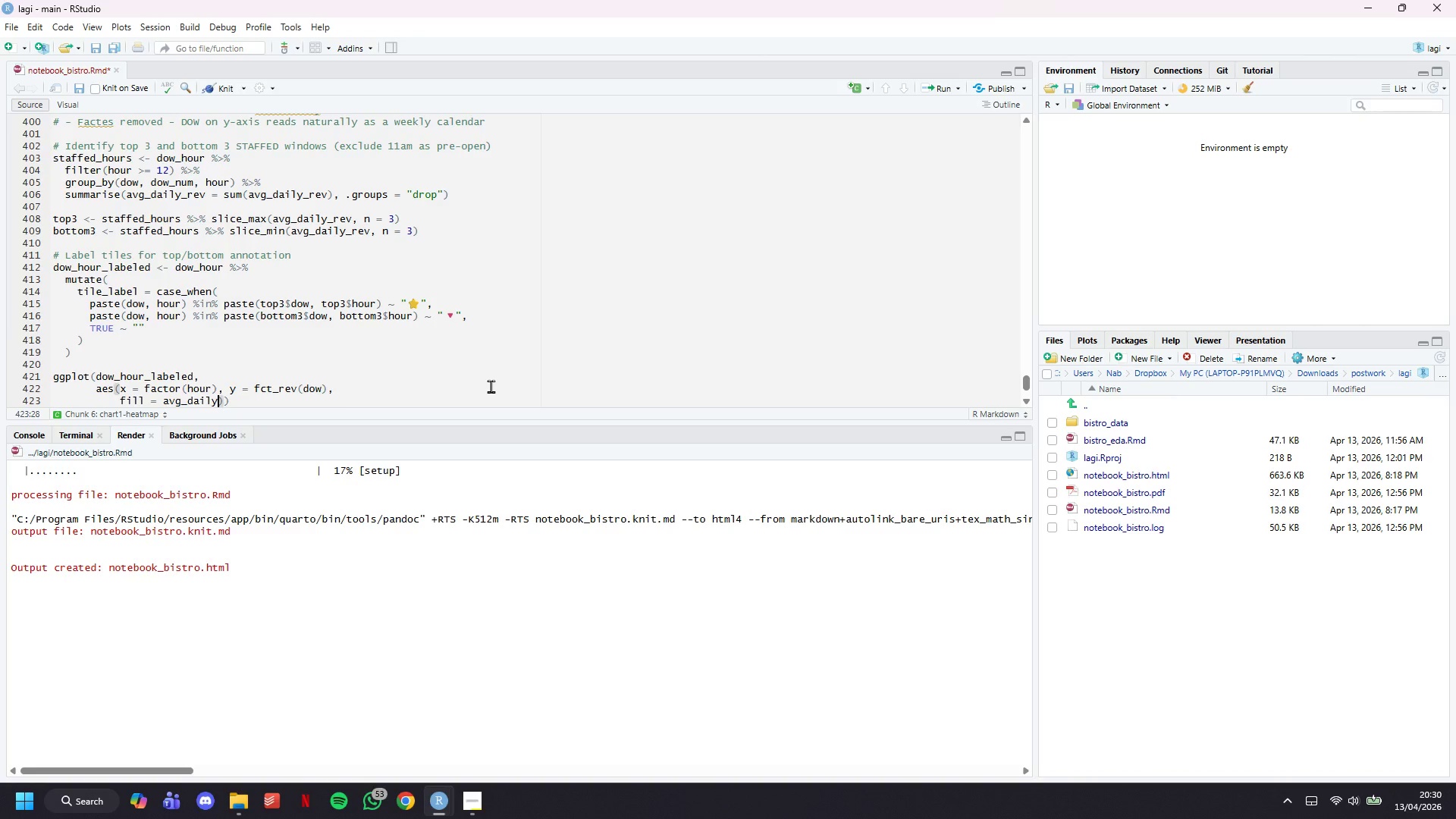 
wait(9.64)
 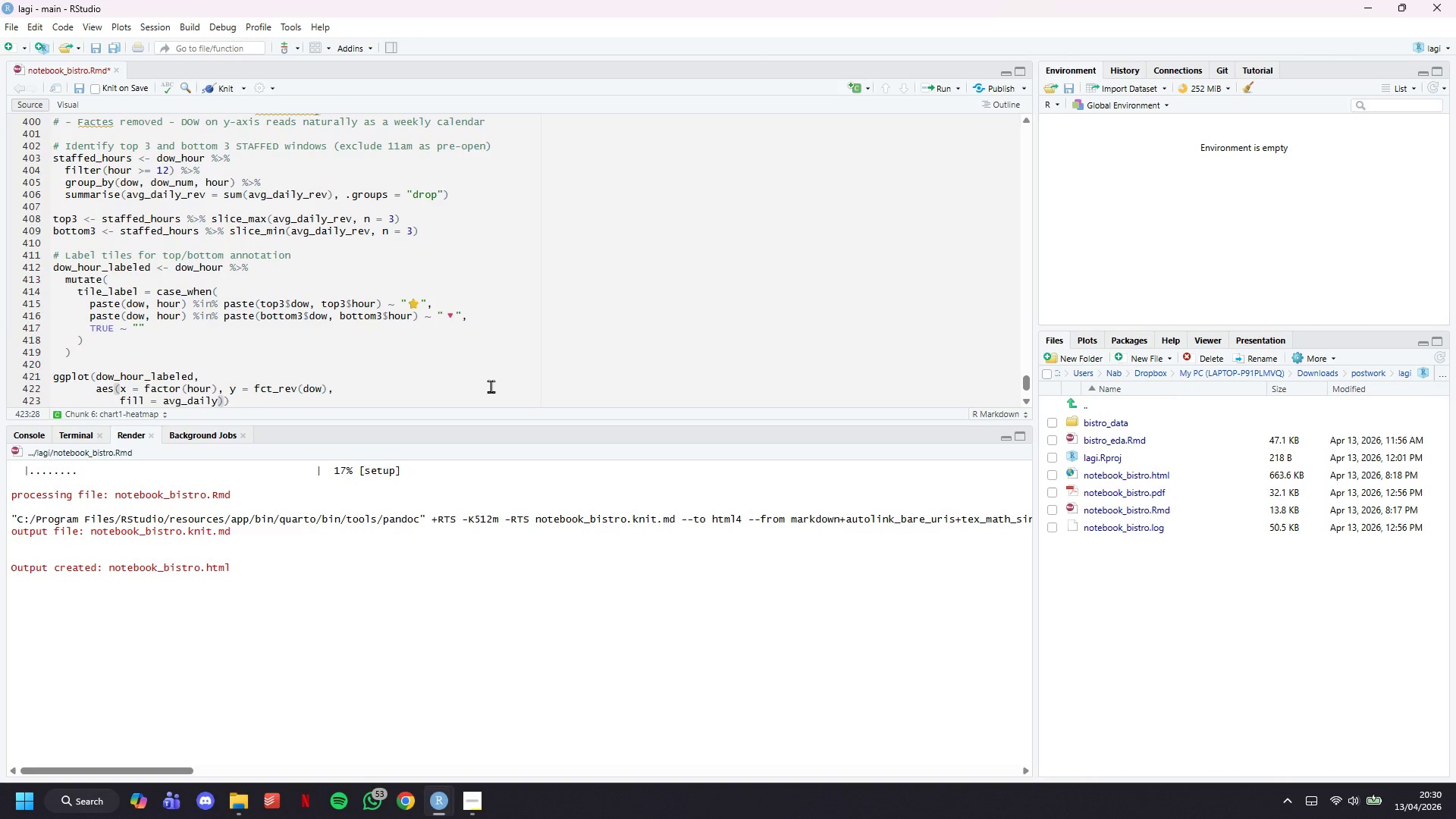 
type(_rev)
 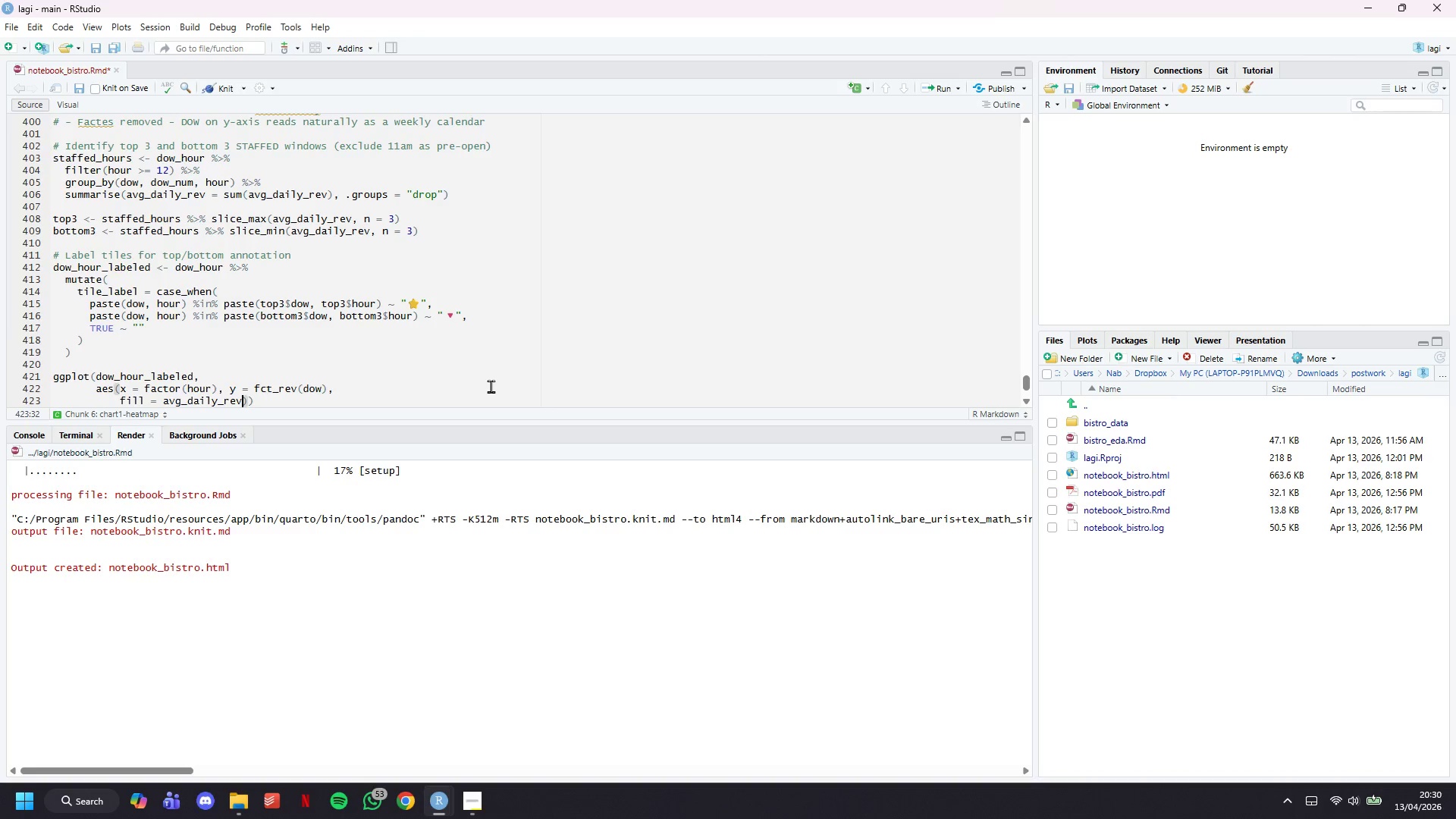 
key(ArrowRight)
 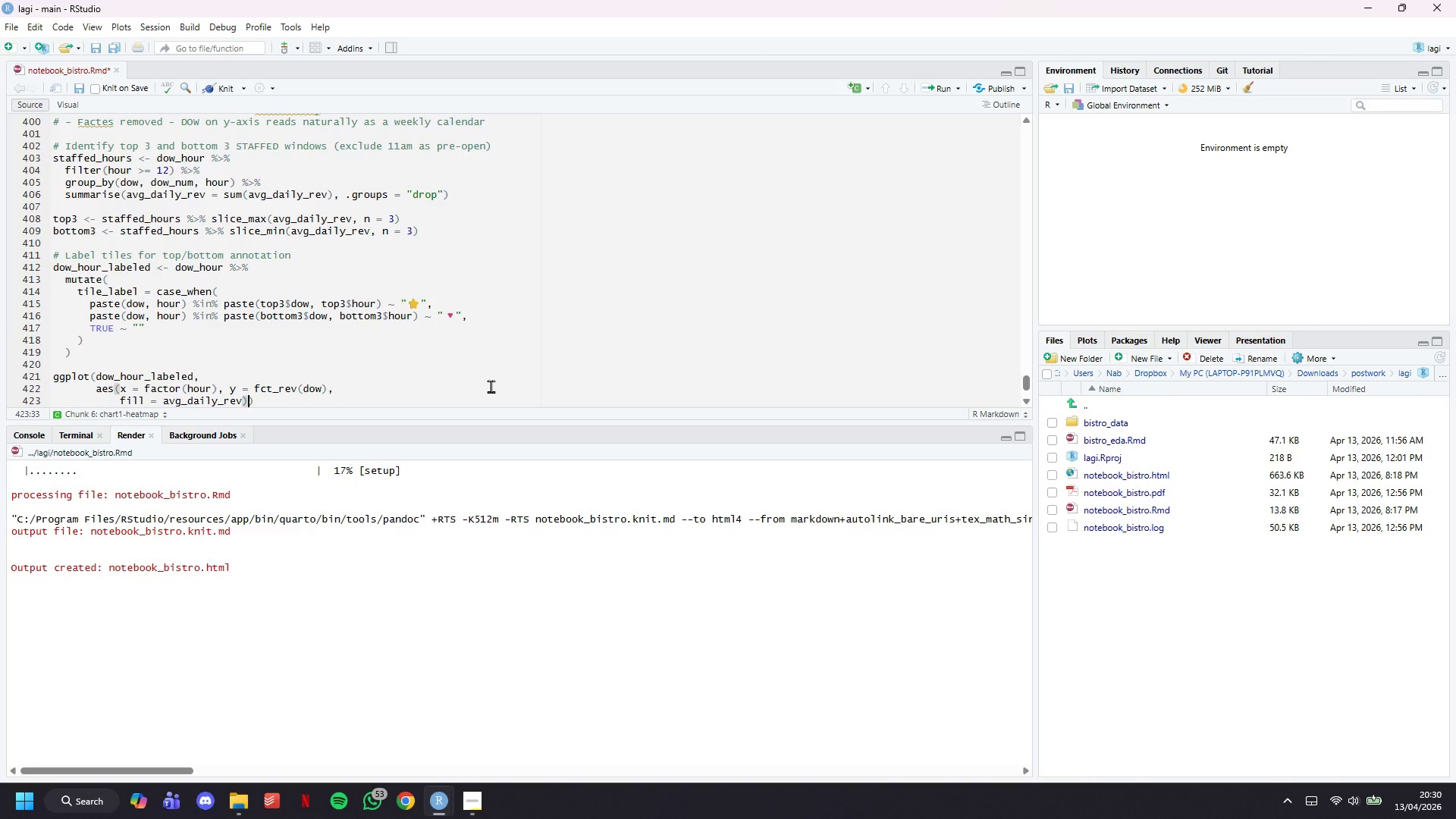 
key(ArrowRight)
 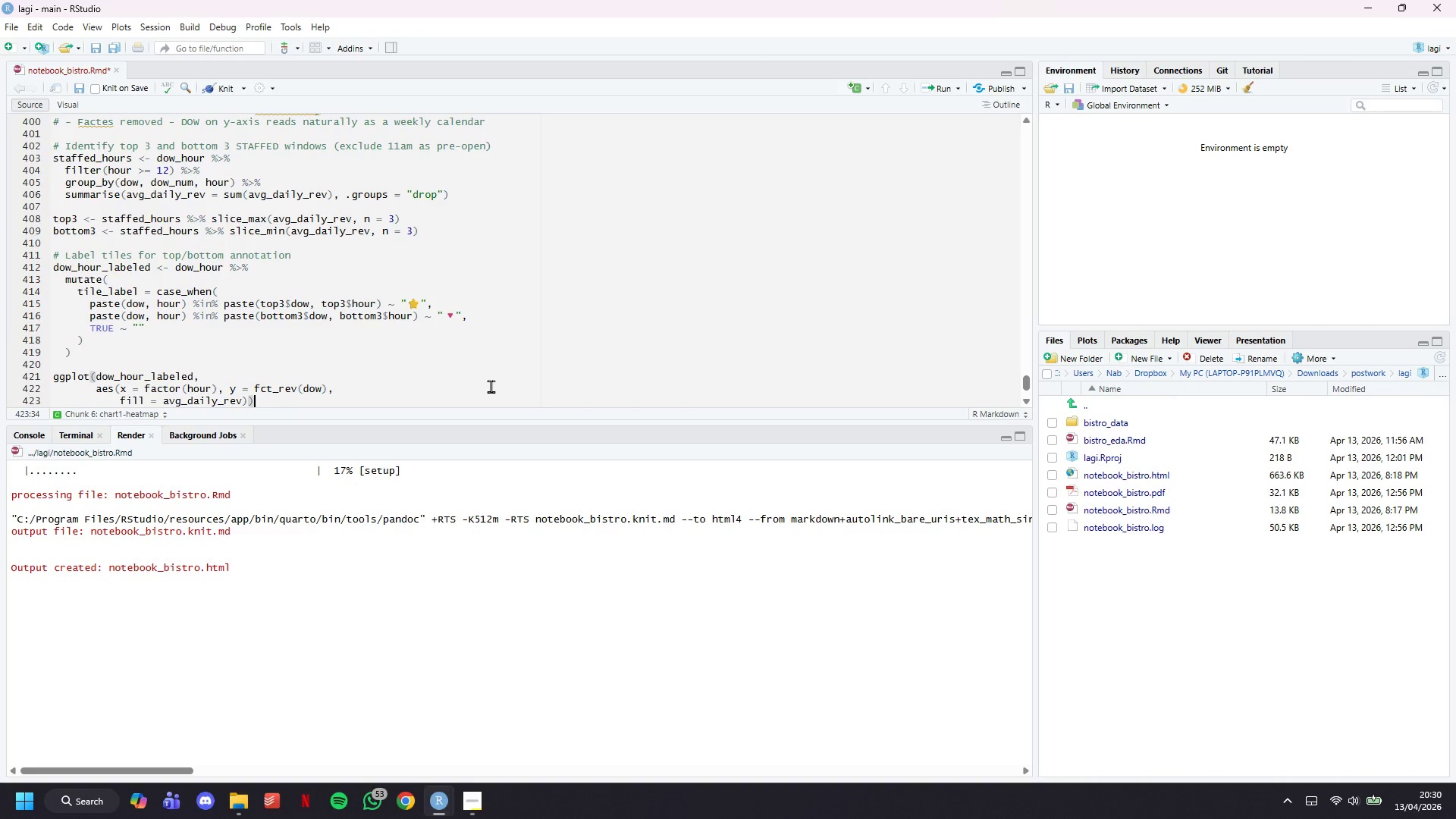 
key(Space)
 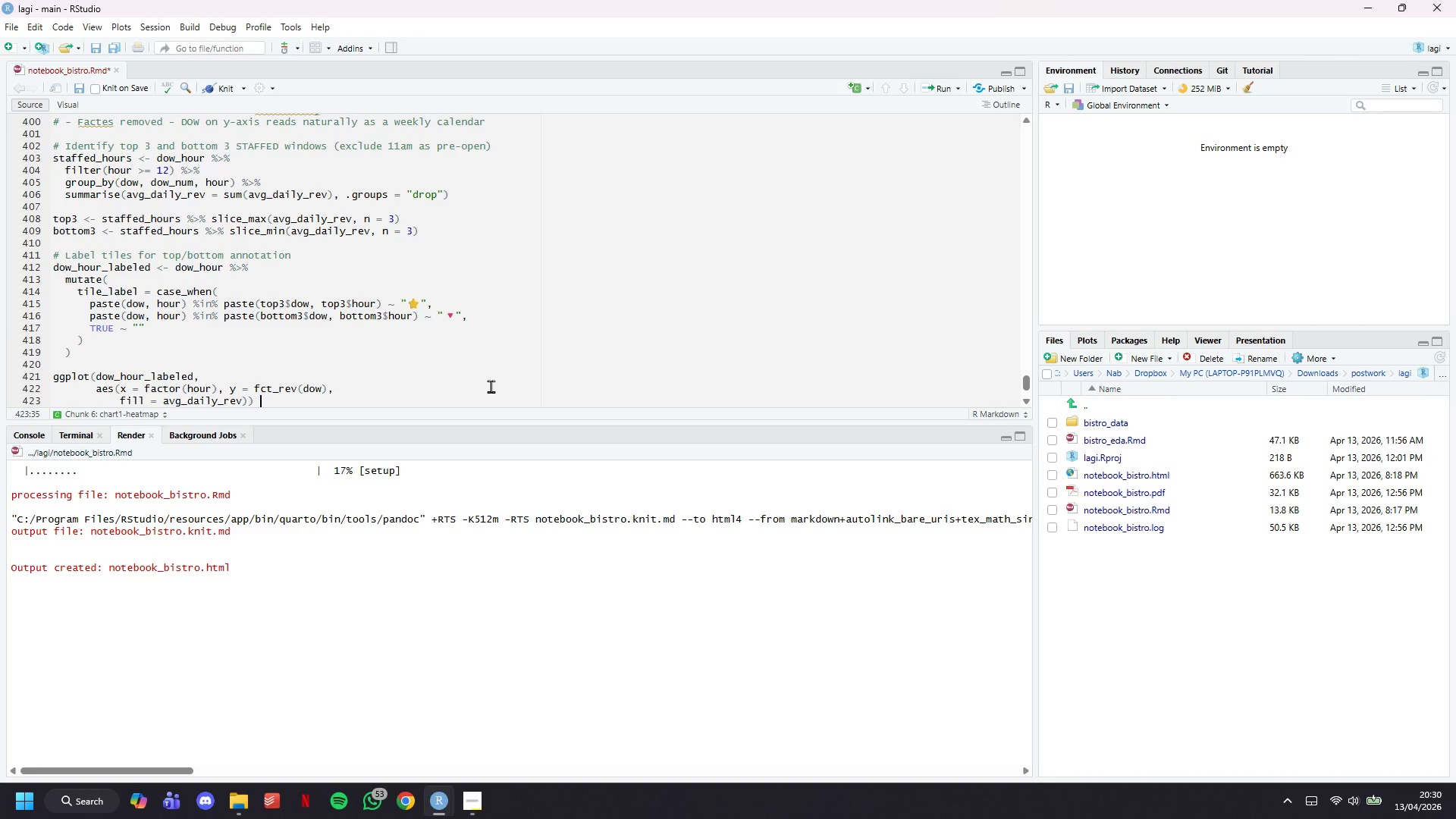 
key(Shift+Equal)
 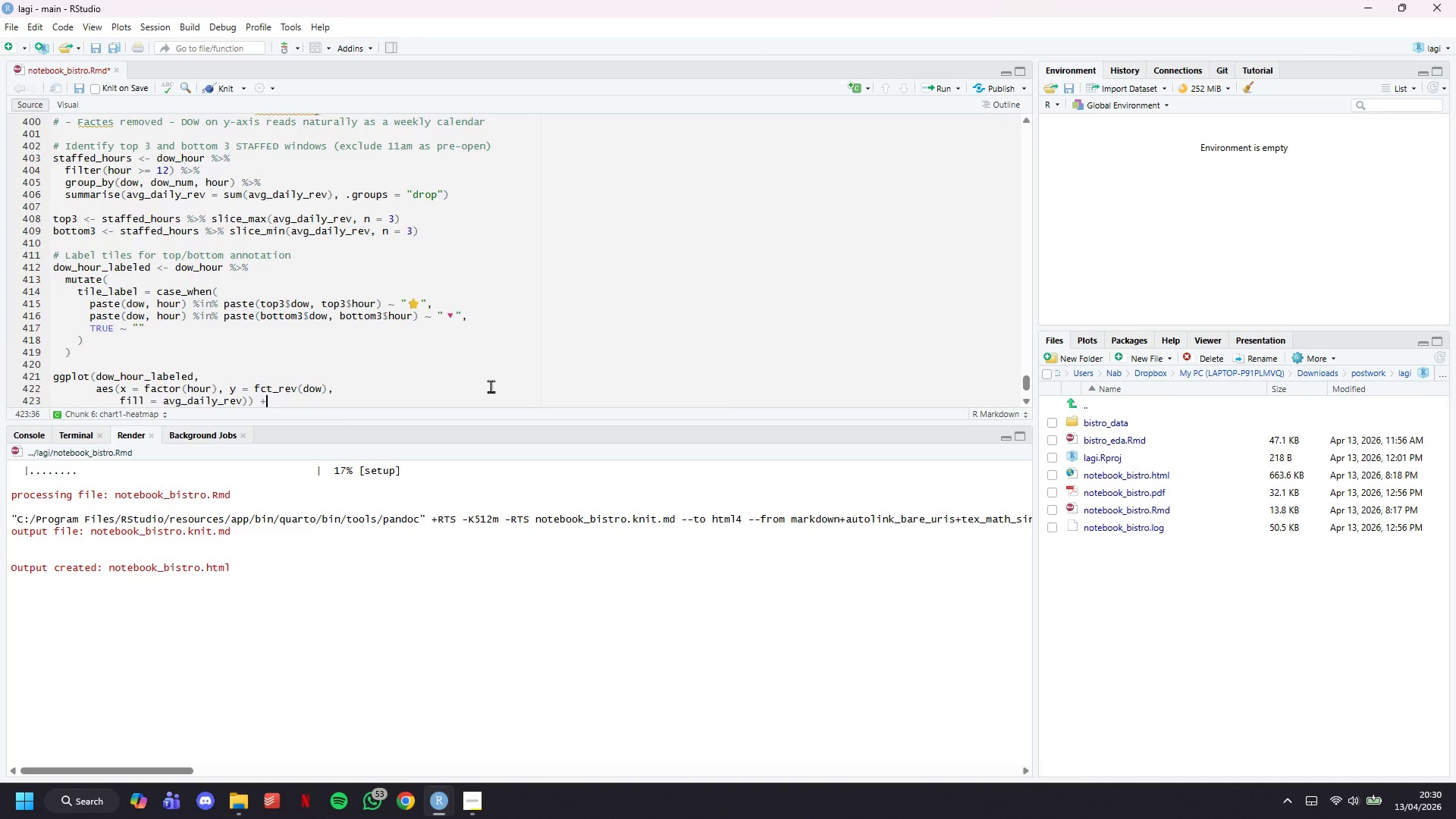 
key(Enter)
 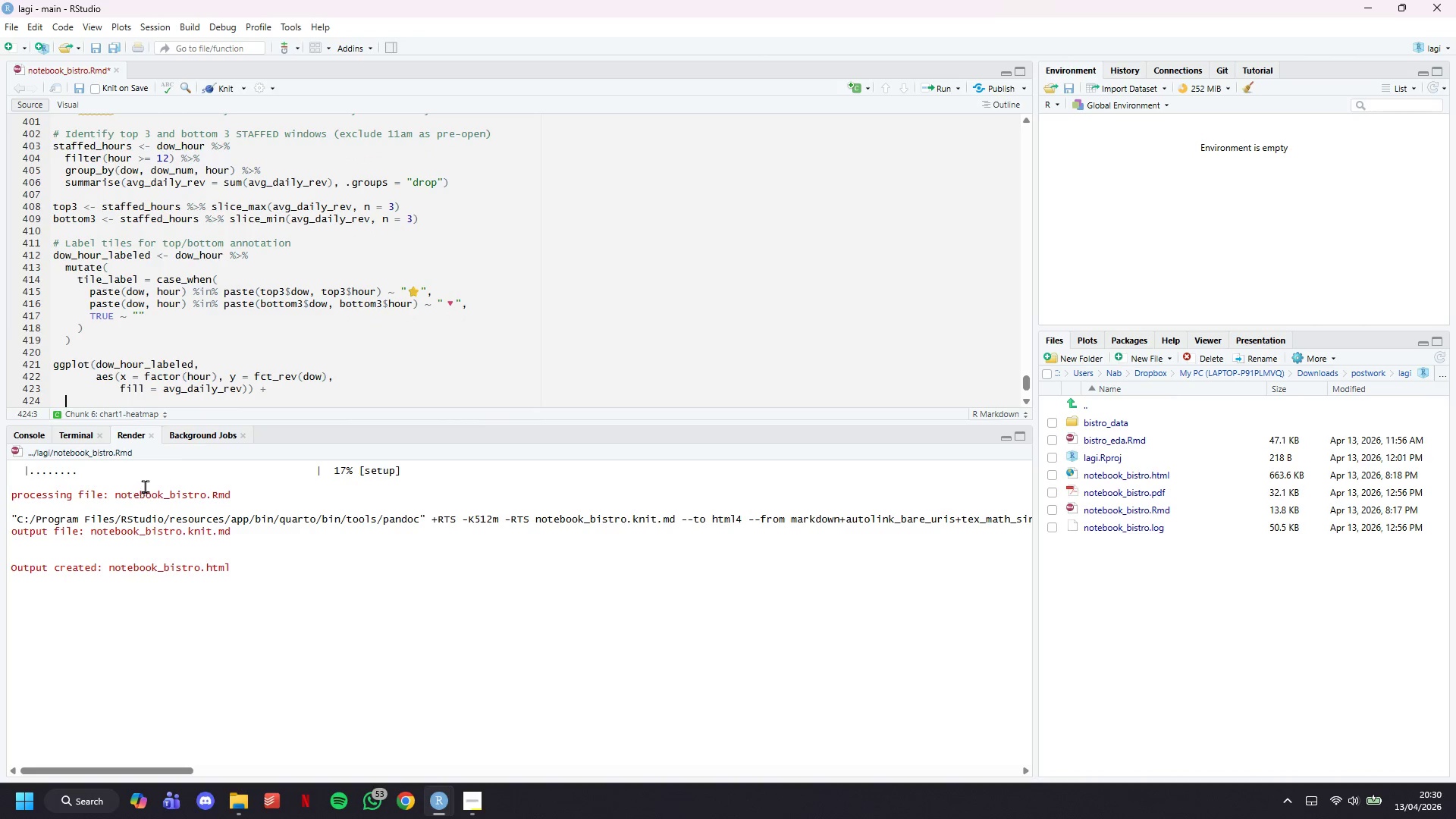 
scroll: coordinate [275, 241], scroll_direction: down, amount: 6.0
 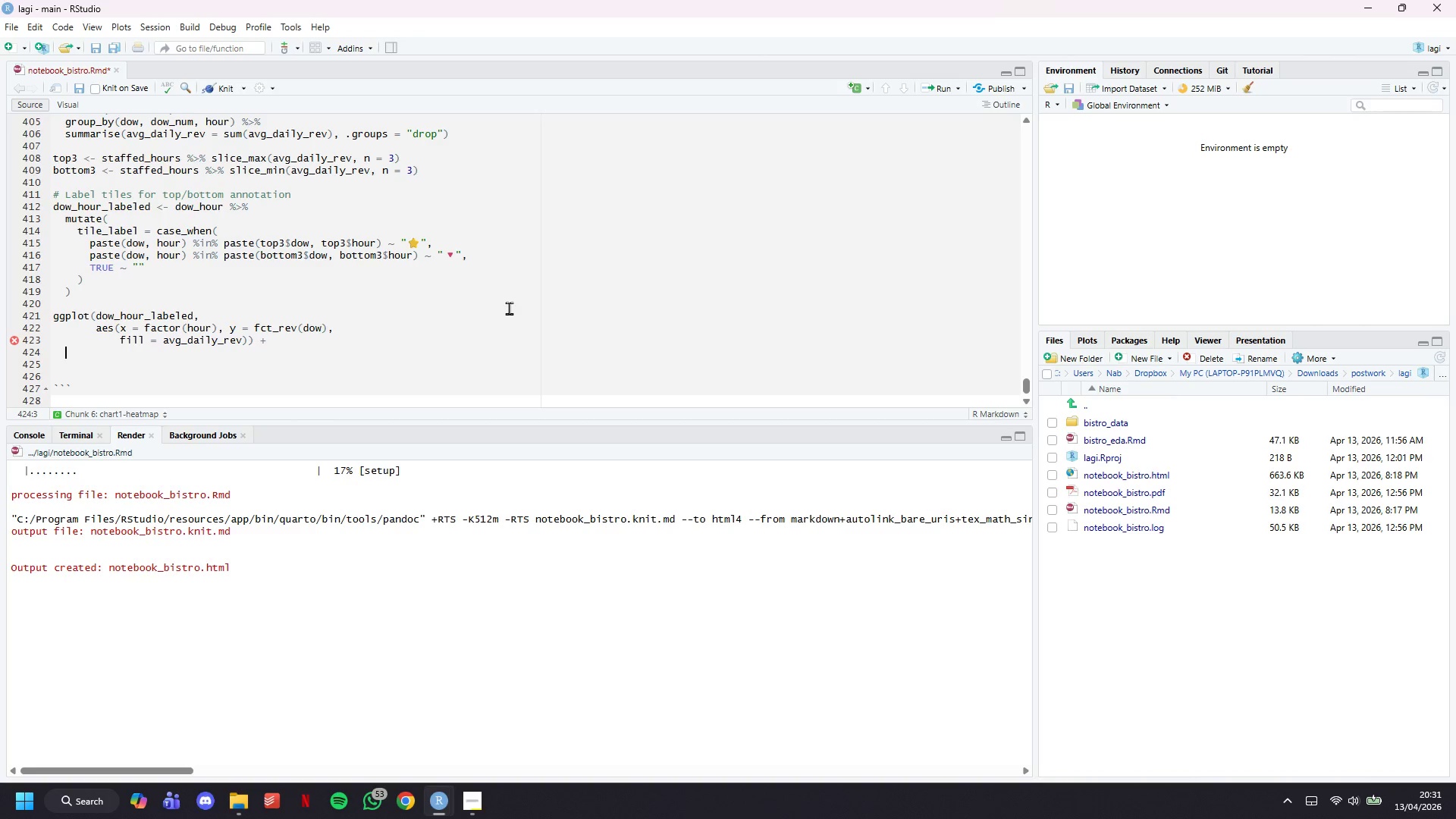 
wait(24.36)
 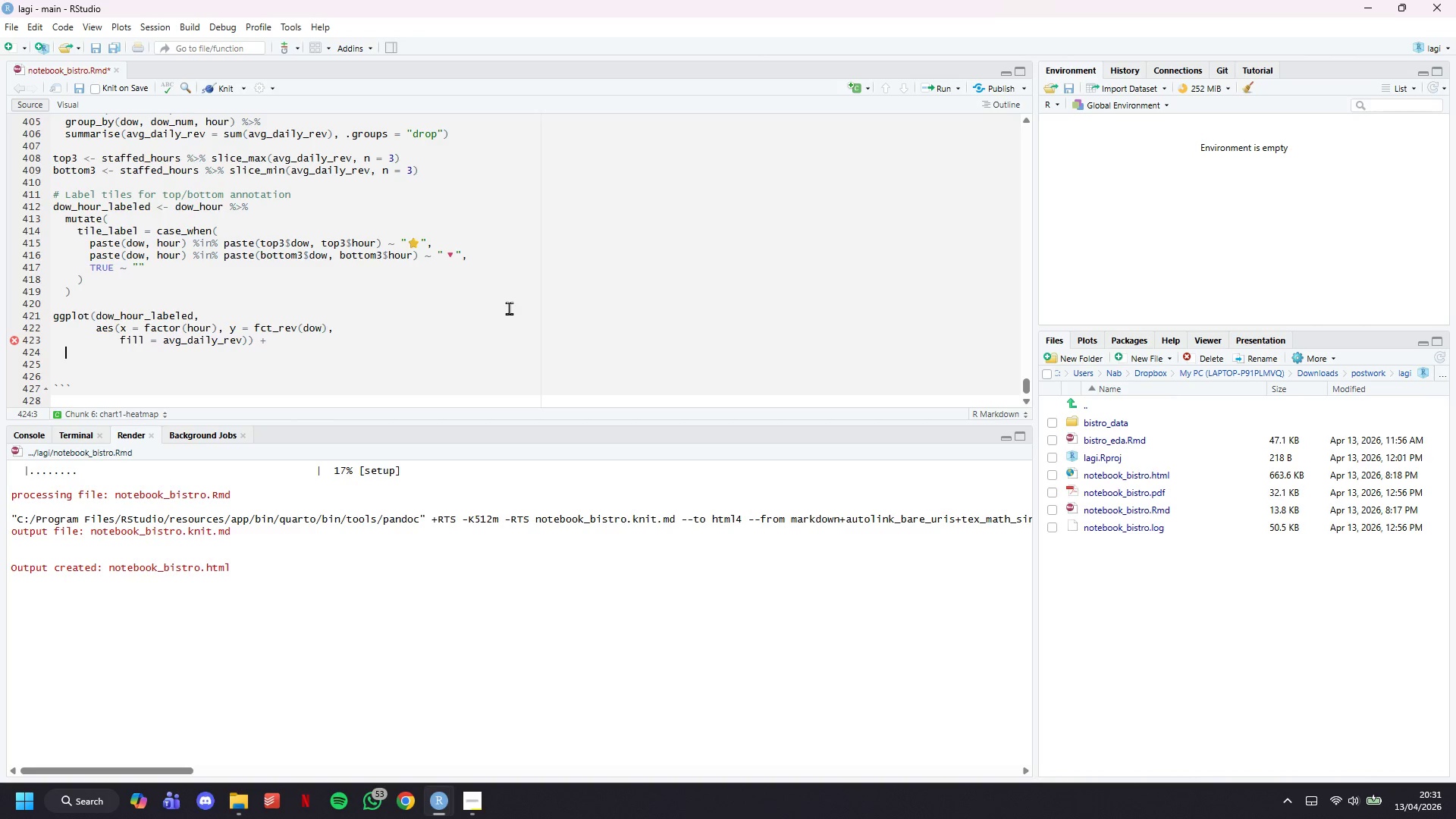 
type(geom_tile(colour = "whie)
key(Backspace)
type(te)
 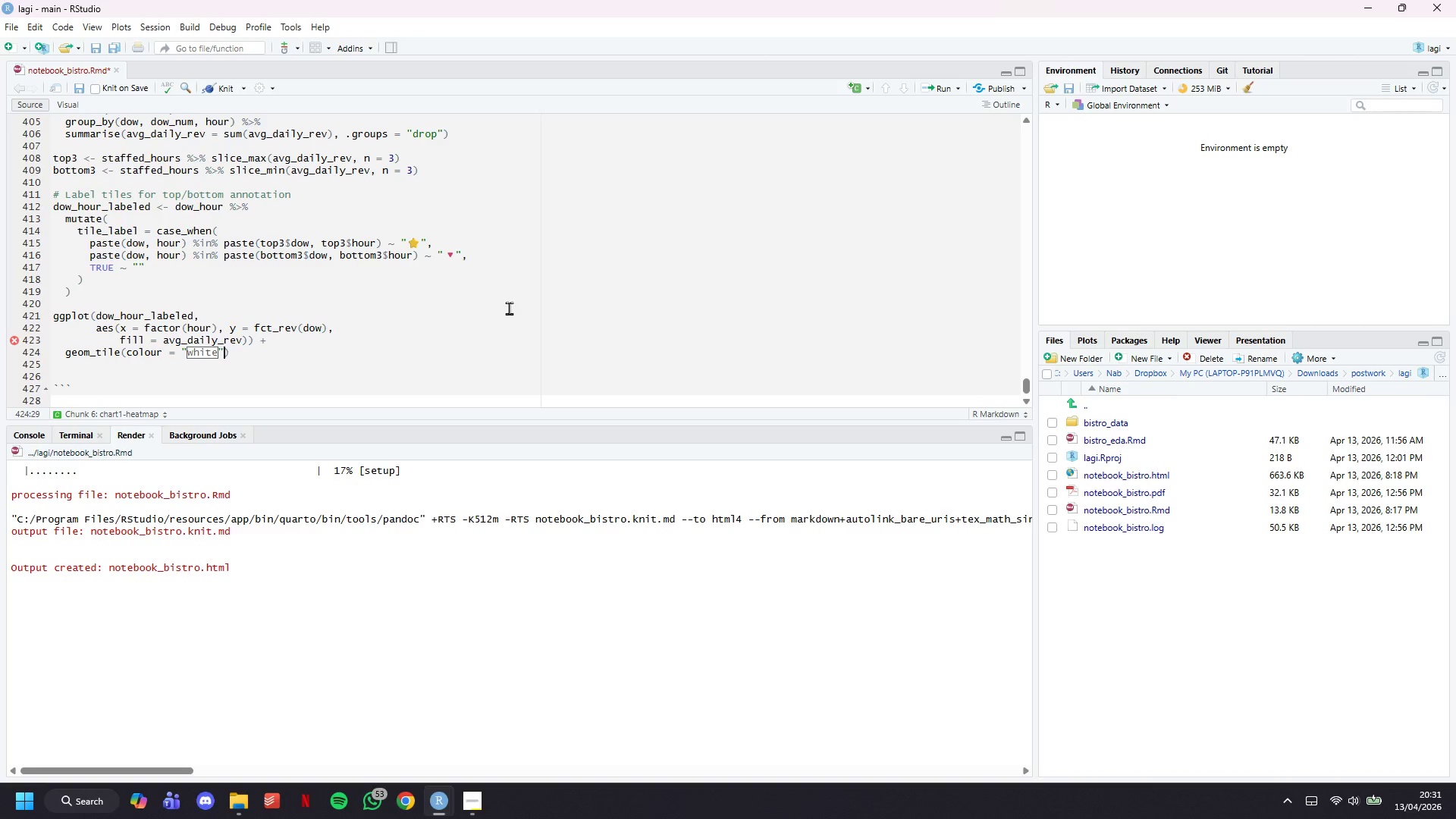 
key(ArrowRight)
 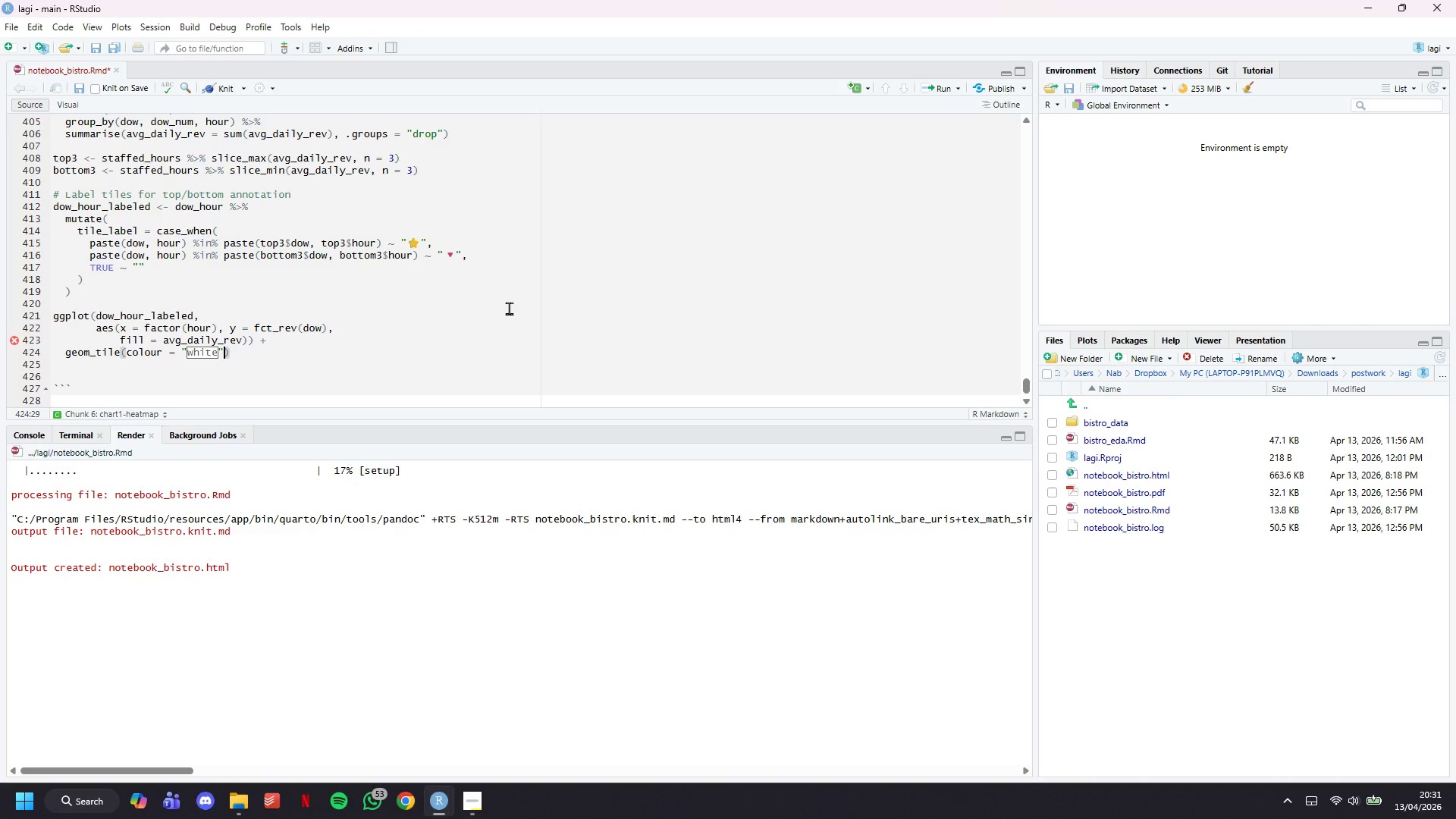 
key(Comma)
 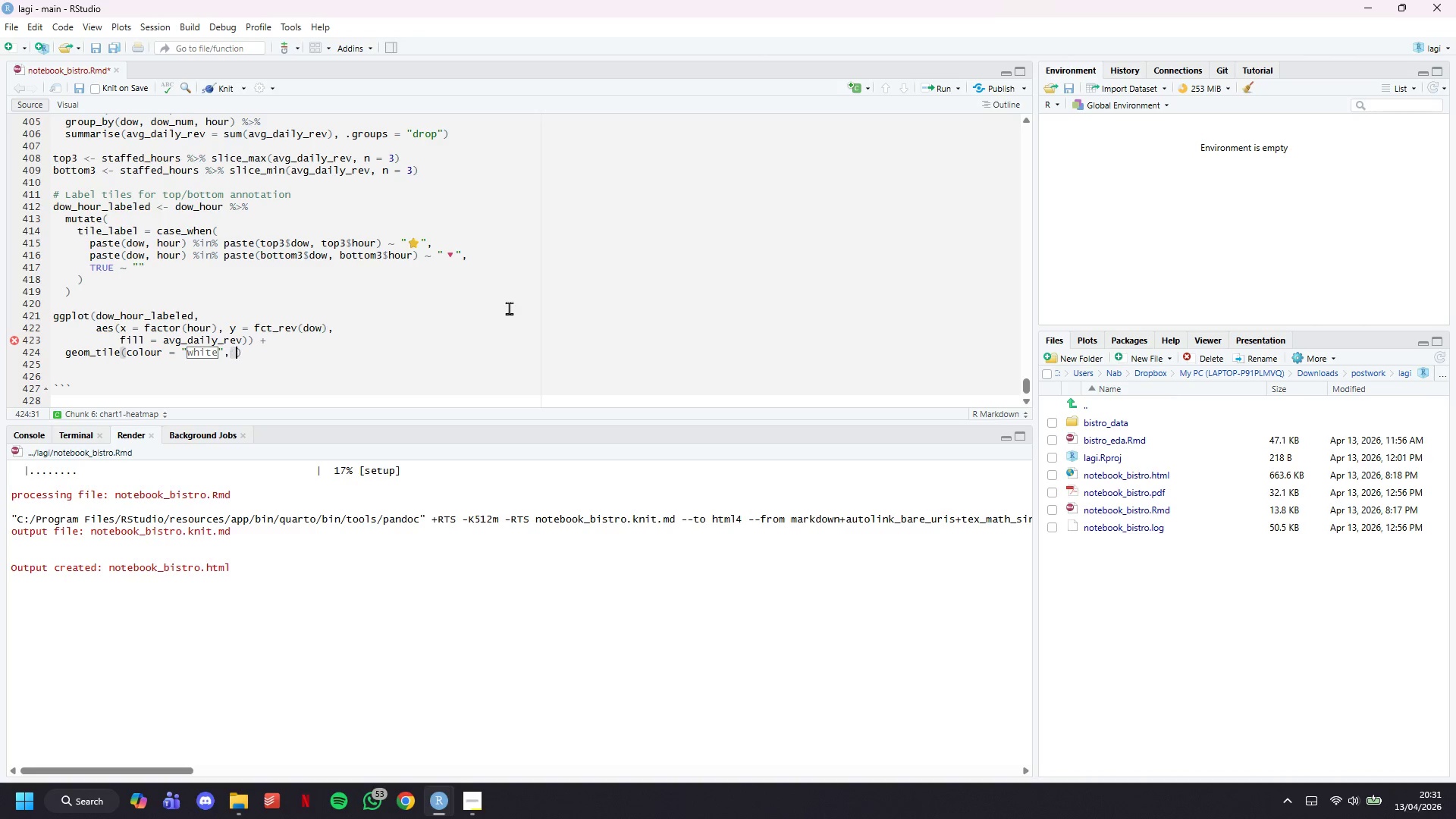 
key(Space)
 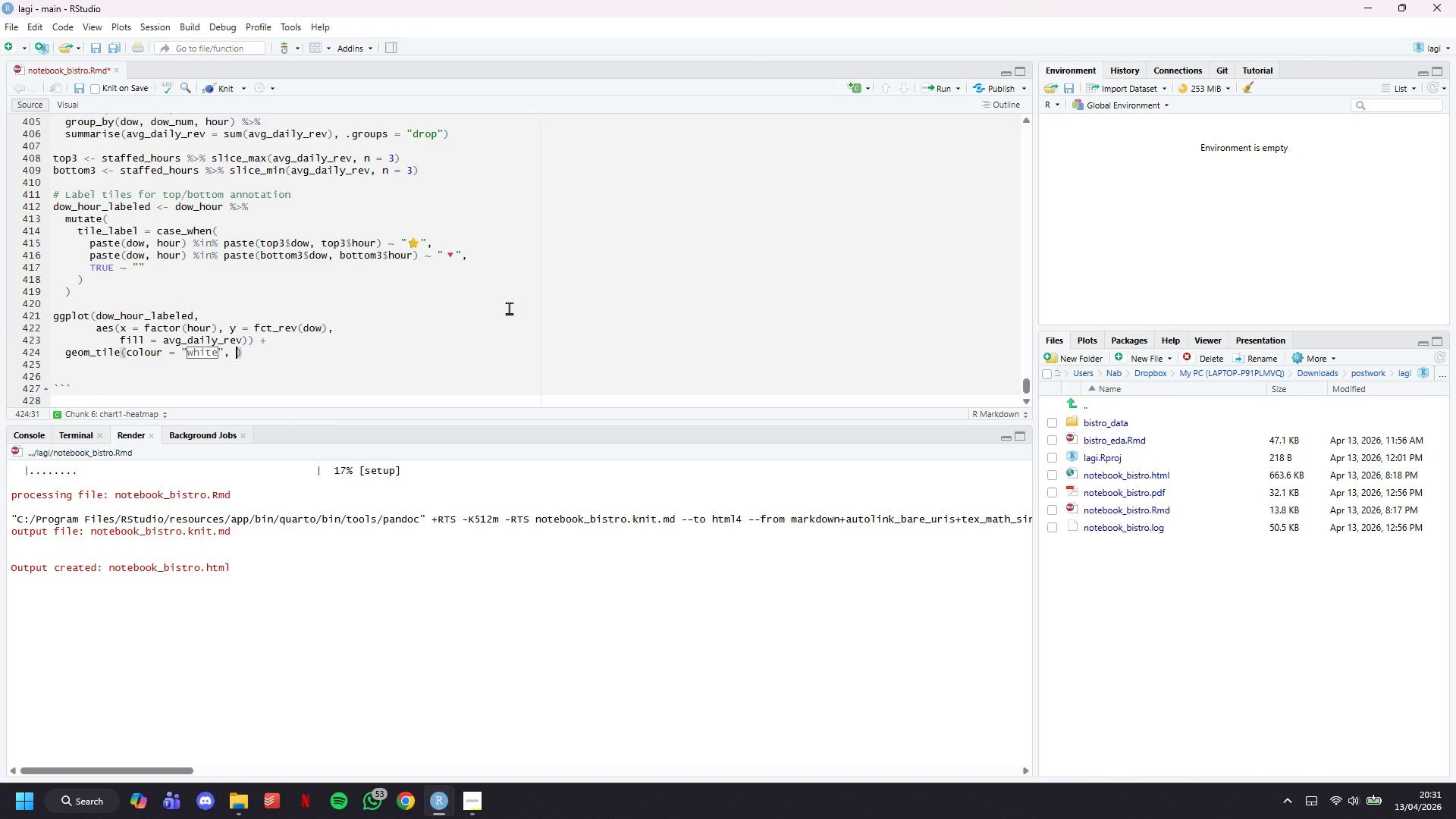 
wait(6.95)
 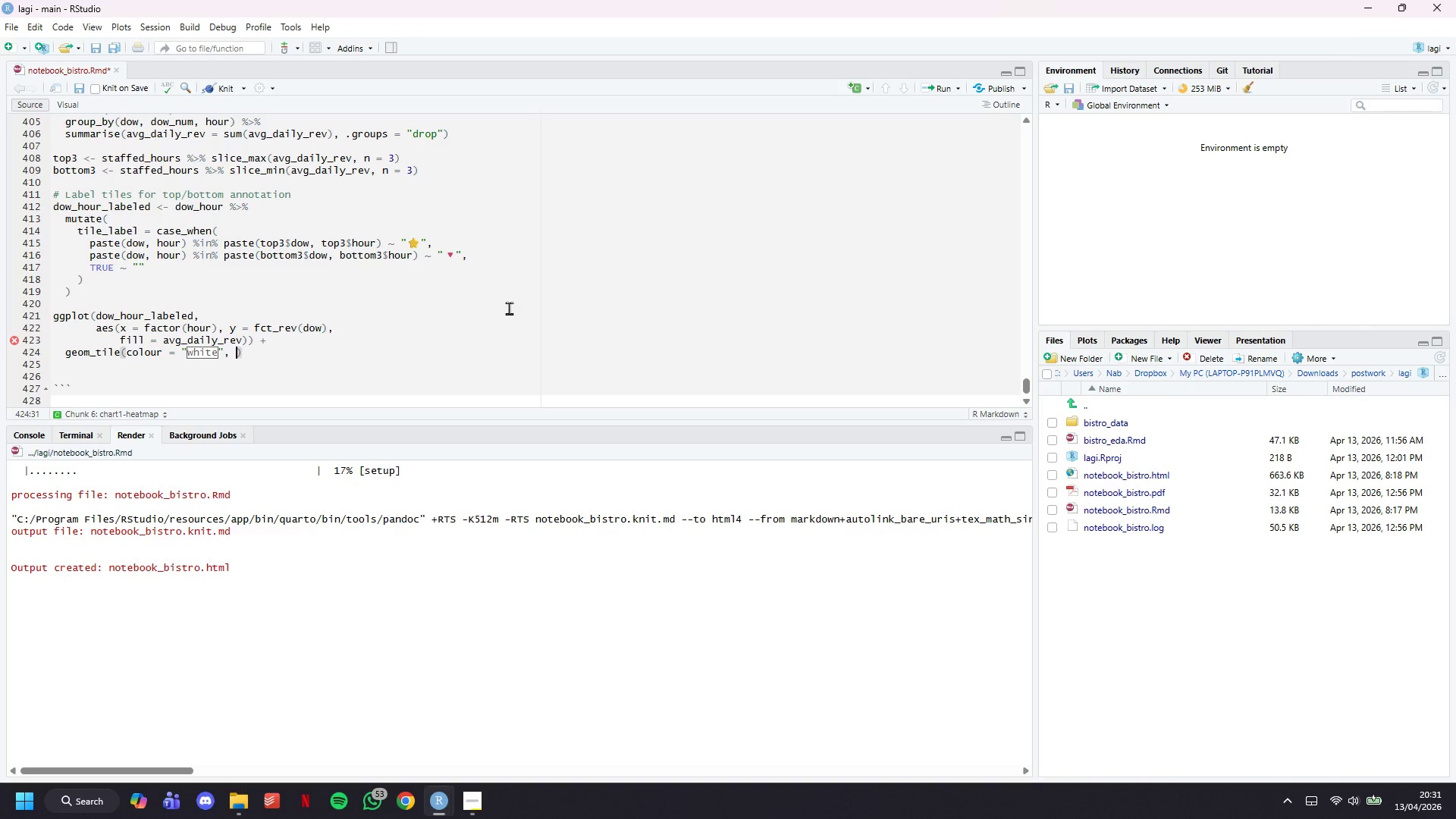 
type(linewidth = 0.5, )
 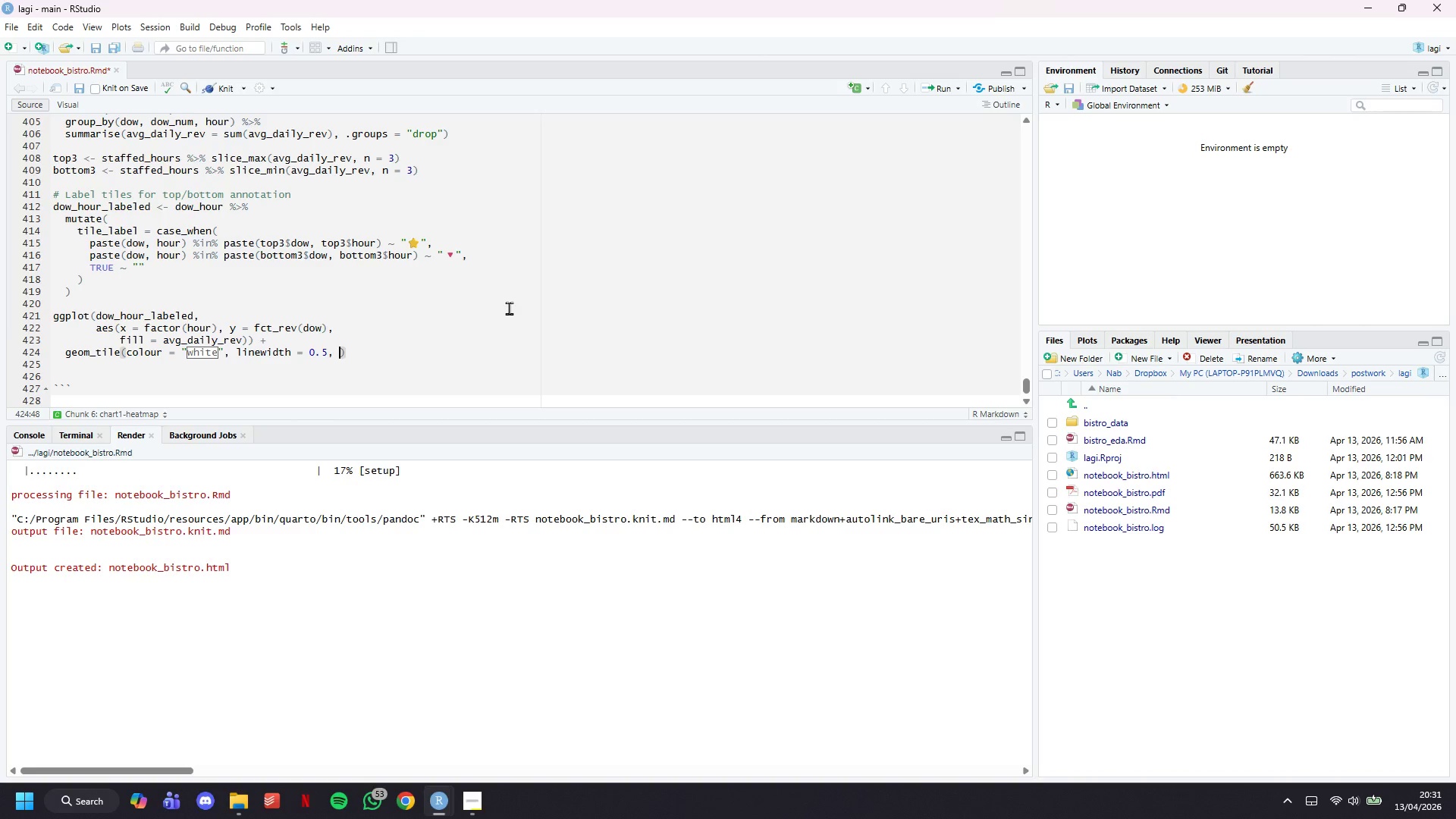 
wait(6.67)
 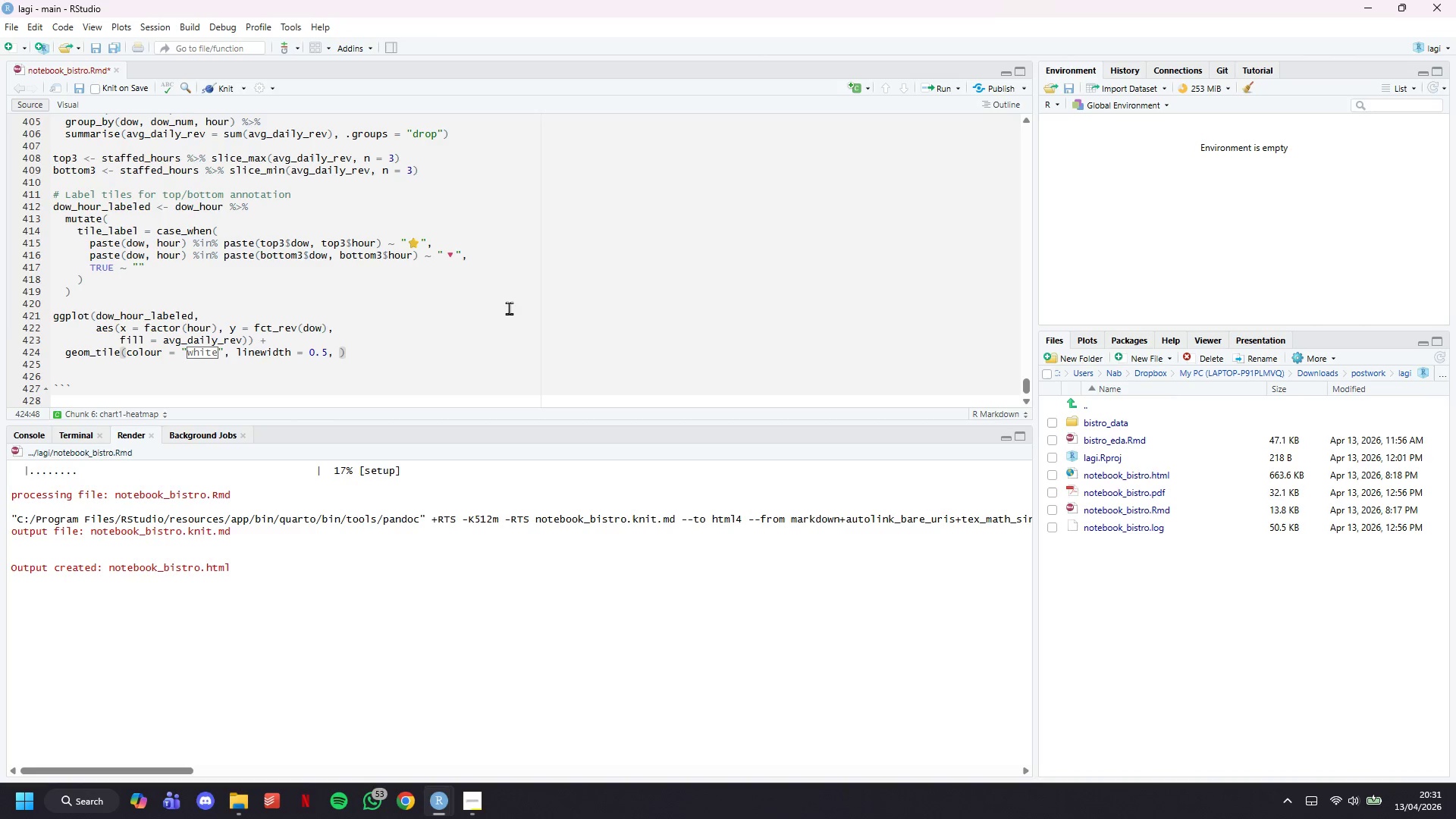 
type(na.rm = TRUE)
 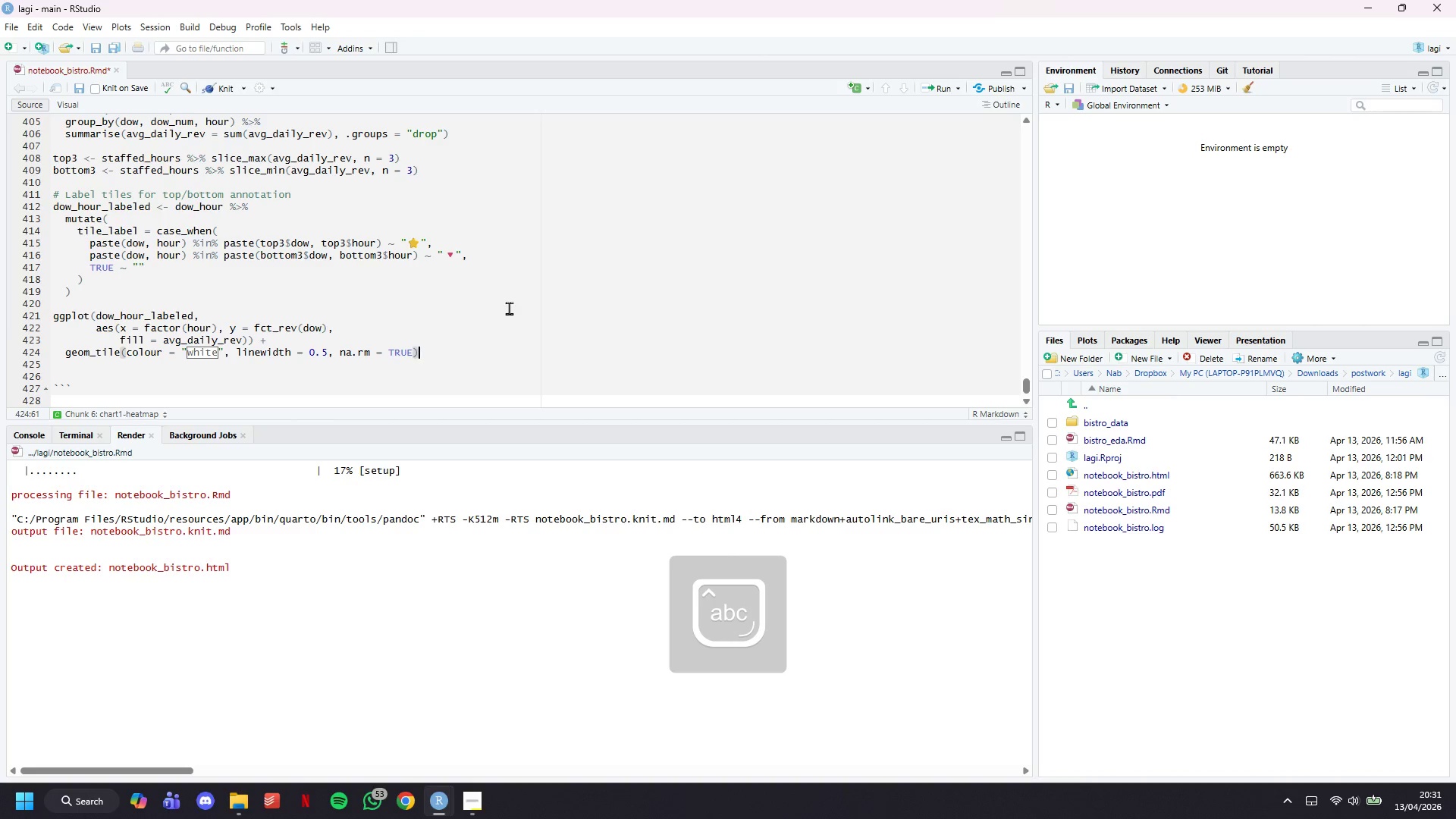 
key(ArrowRight)
 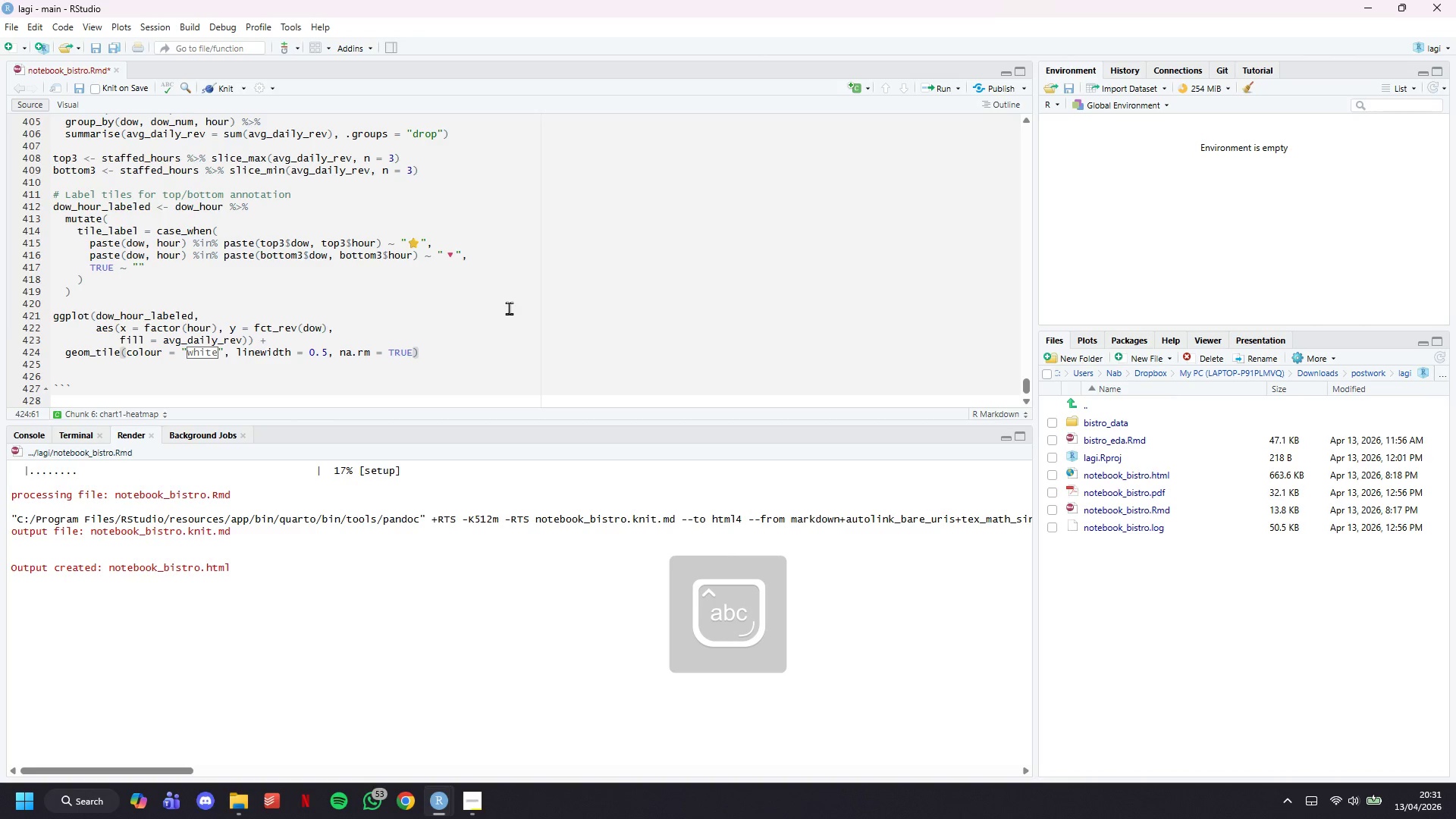 
key(Space)
 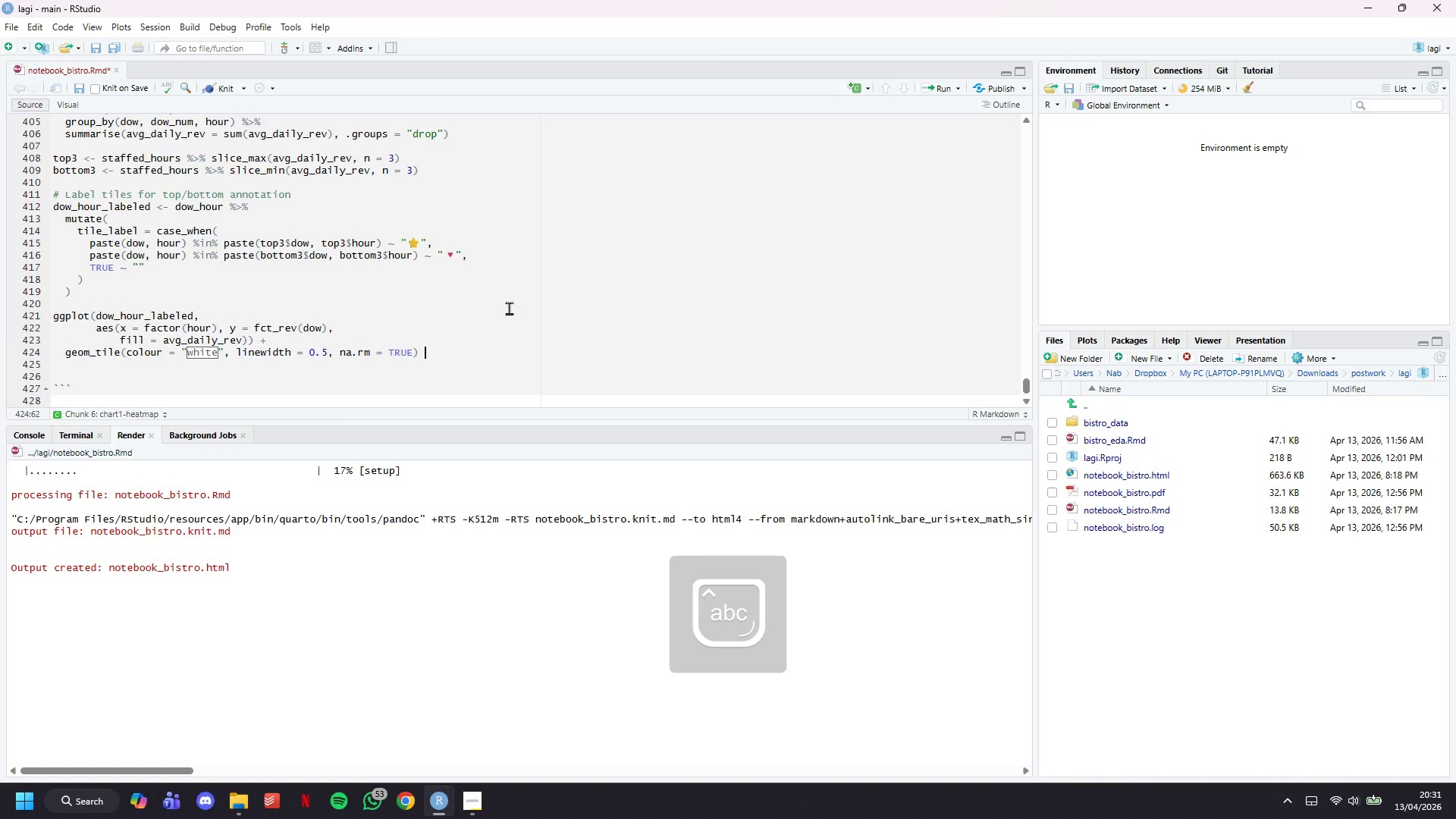 
key(Shift+Equal)
 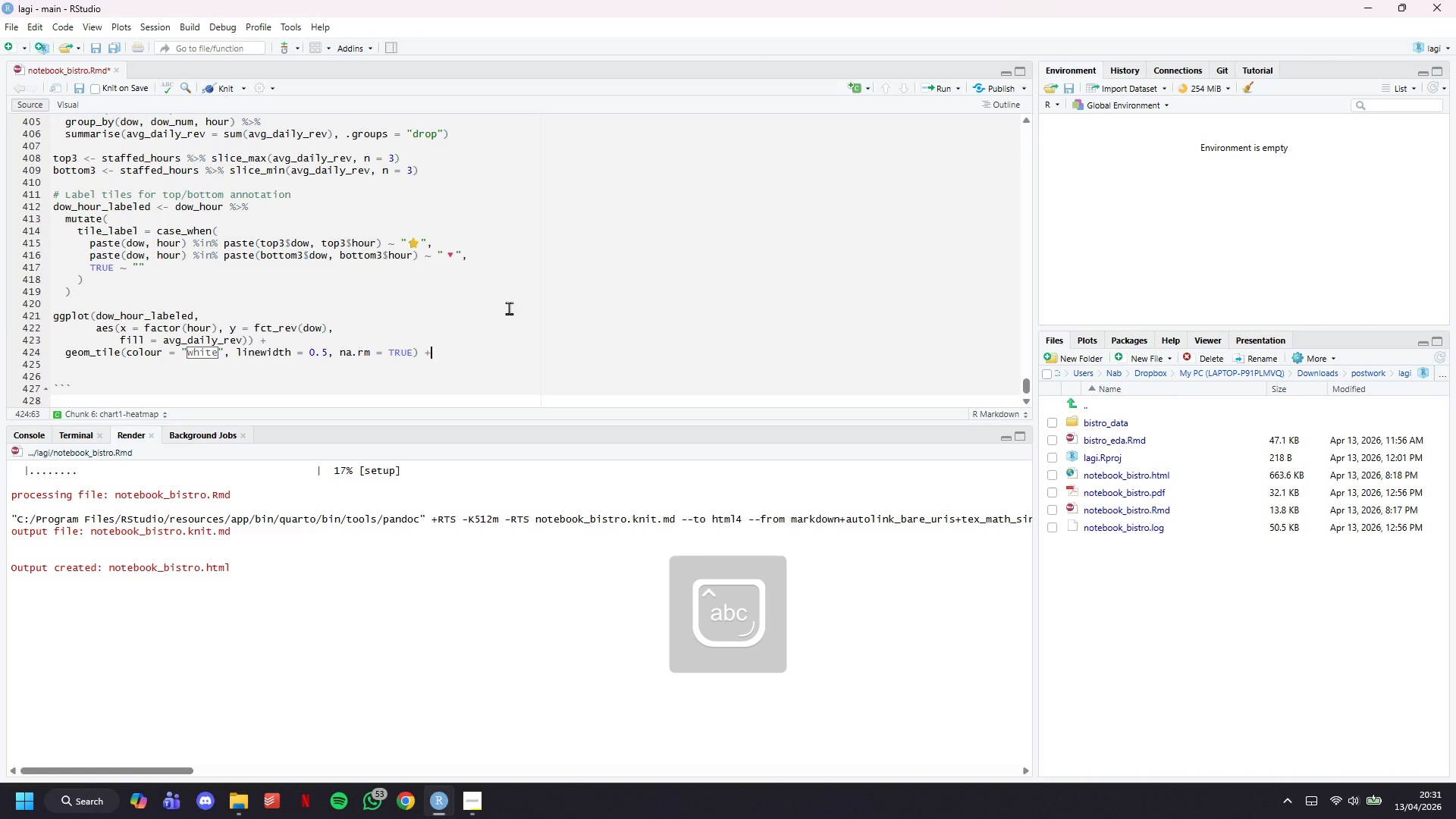 
key(Enter)
 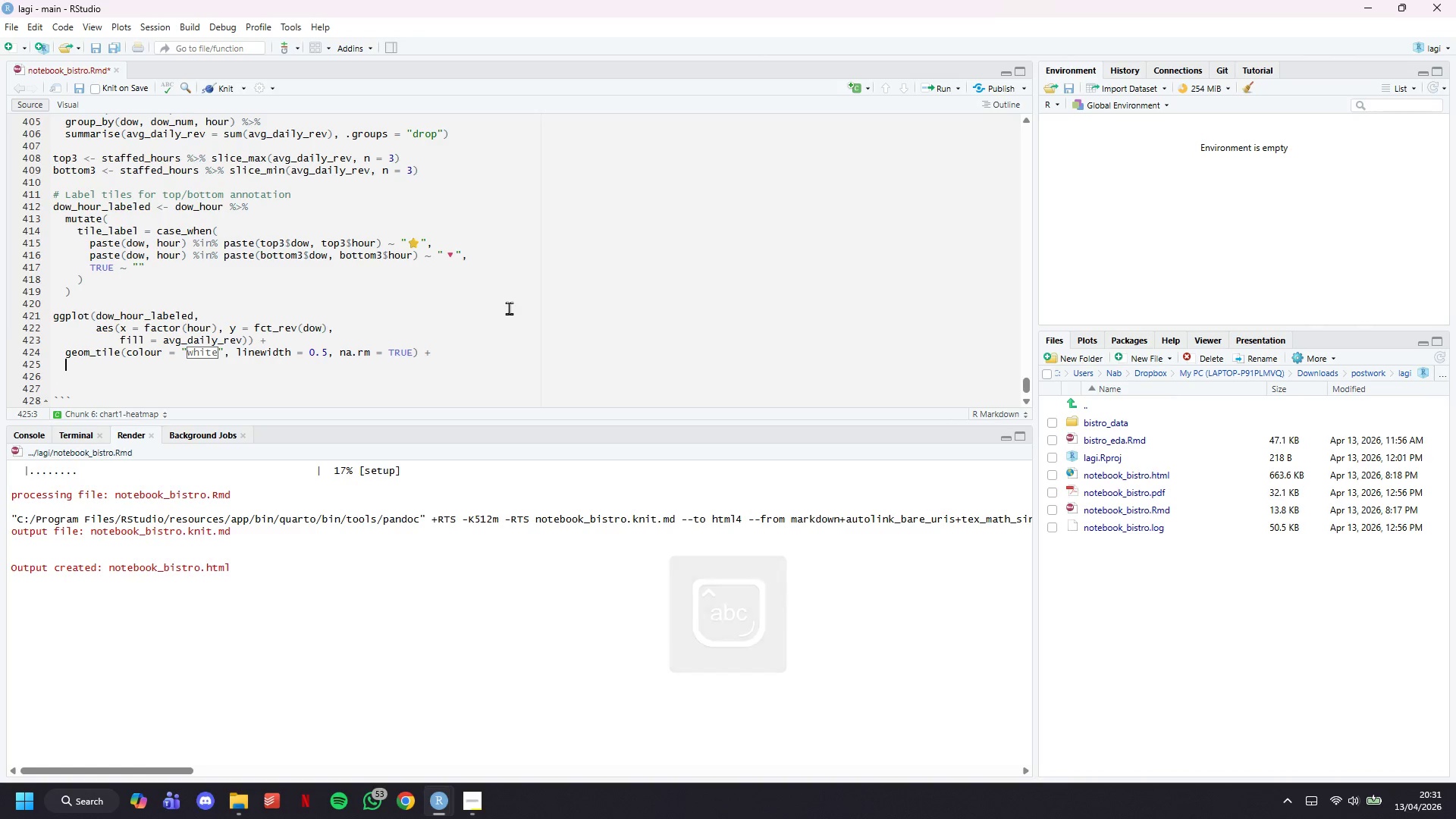 
type(geom_text(aes(label = tile_label)
 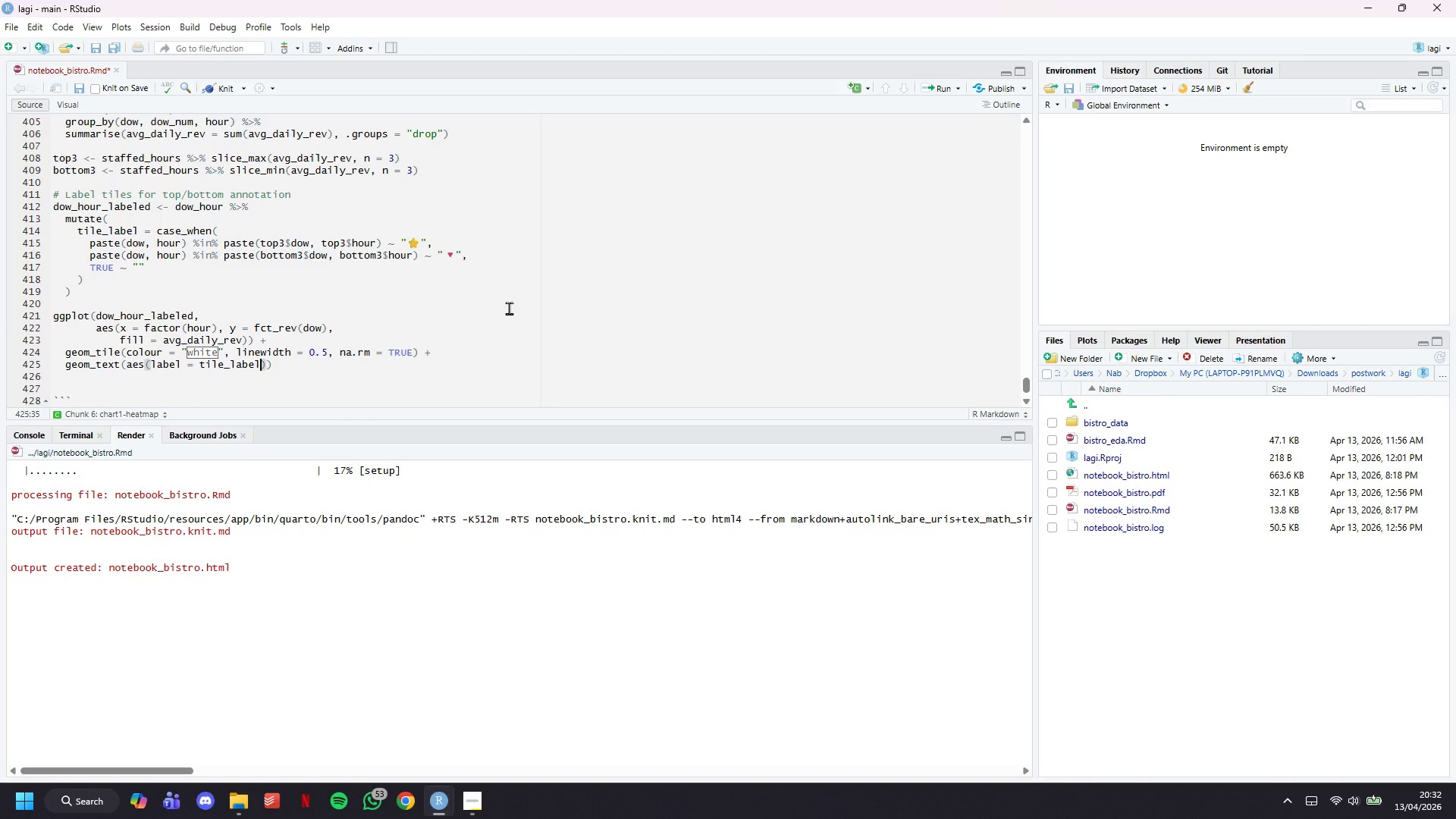 
key(ArrowRight)
 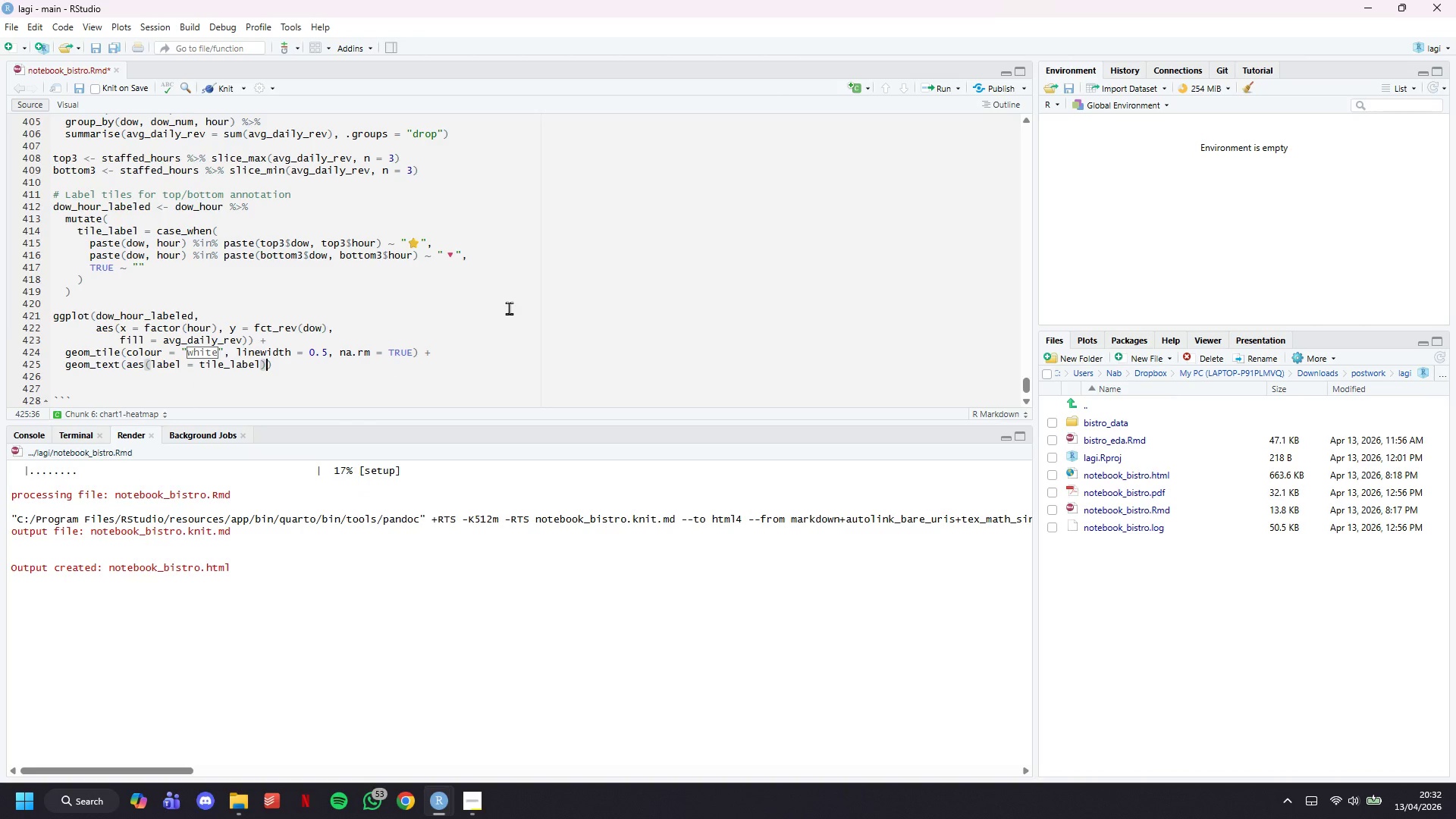 
key(Comma)
 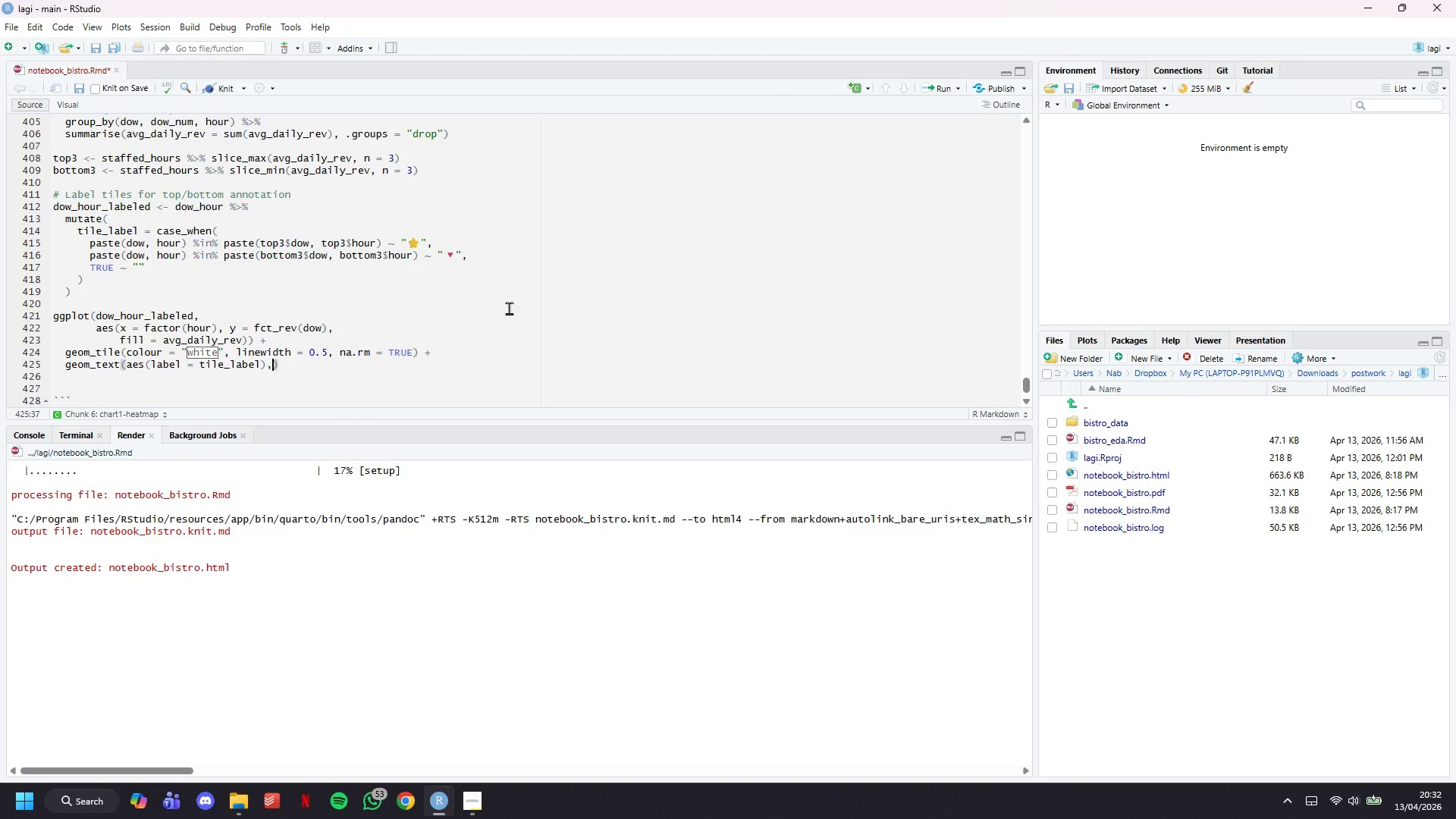 
key(Enter)
 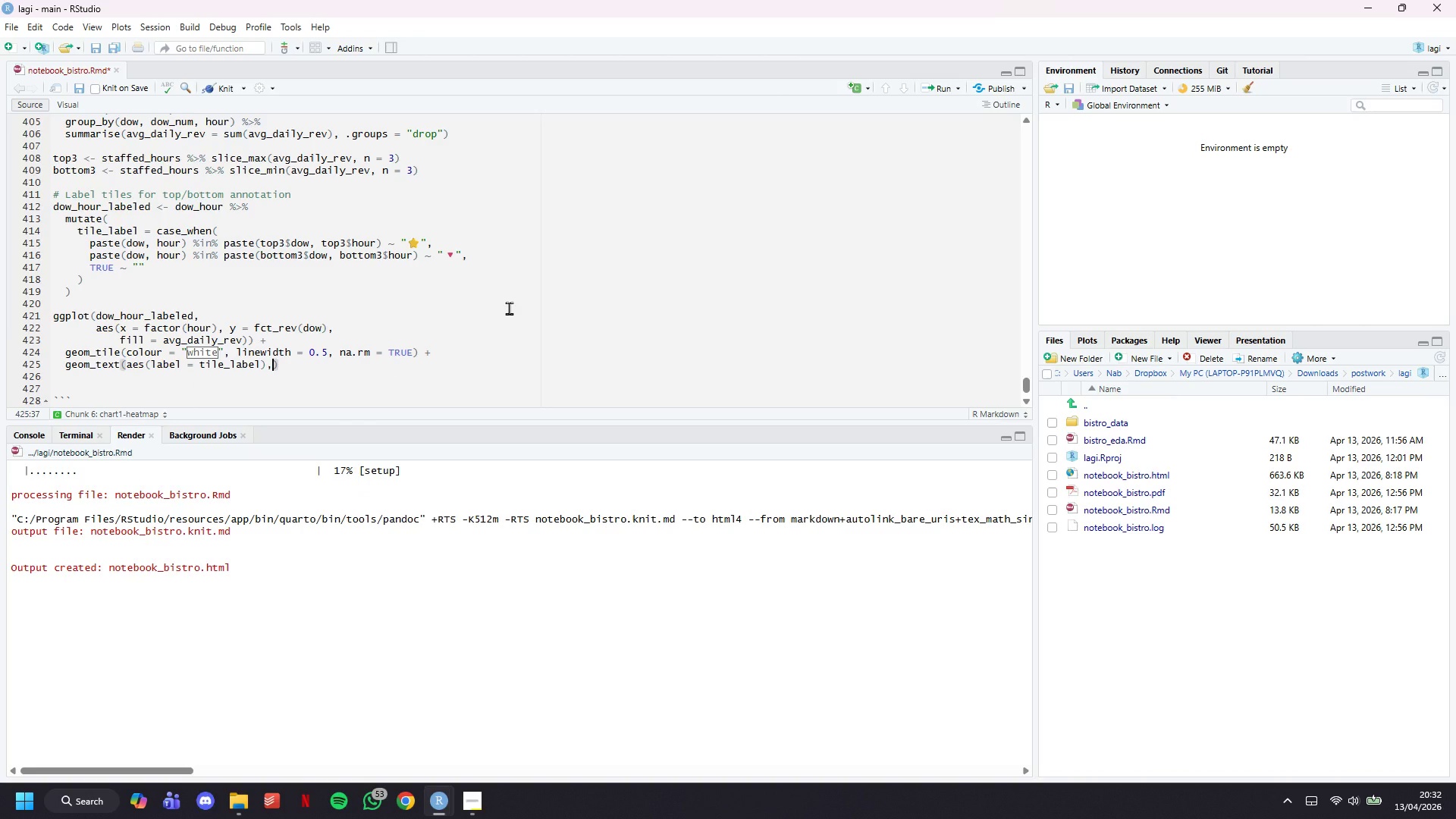 
type(colour = )
 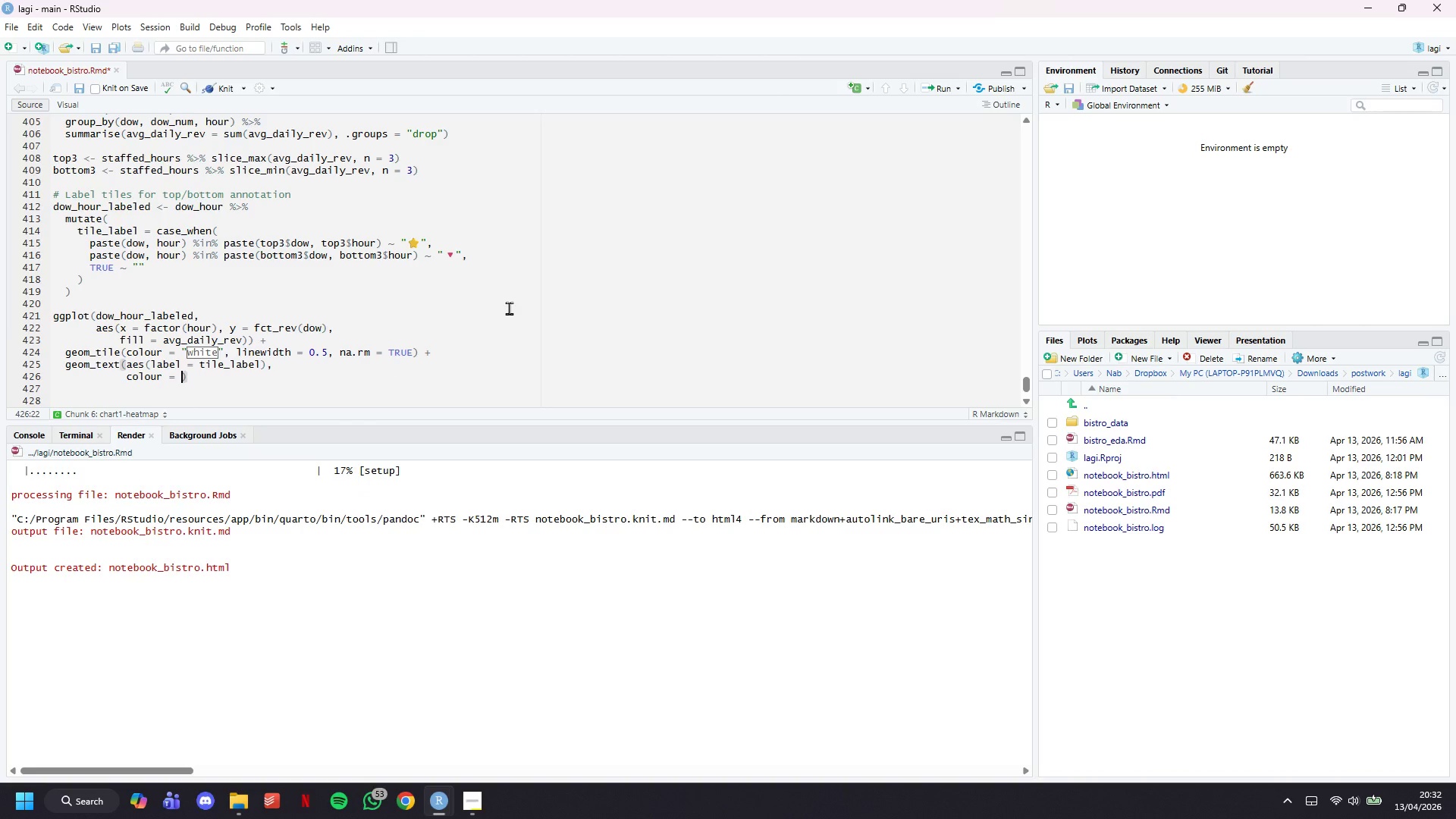 
hold_key(key=ShiftLeft, duration=1.51)
 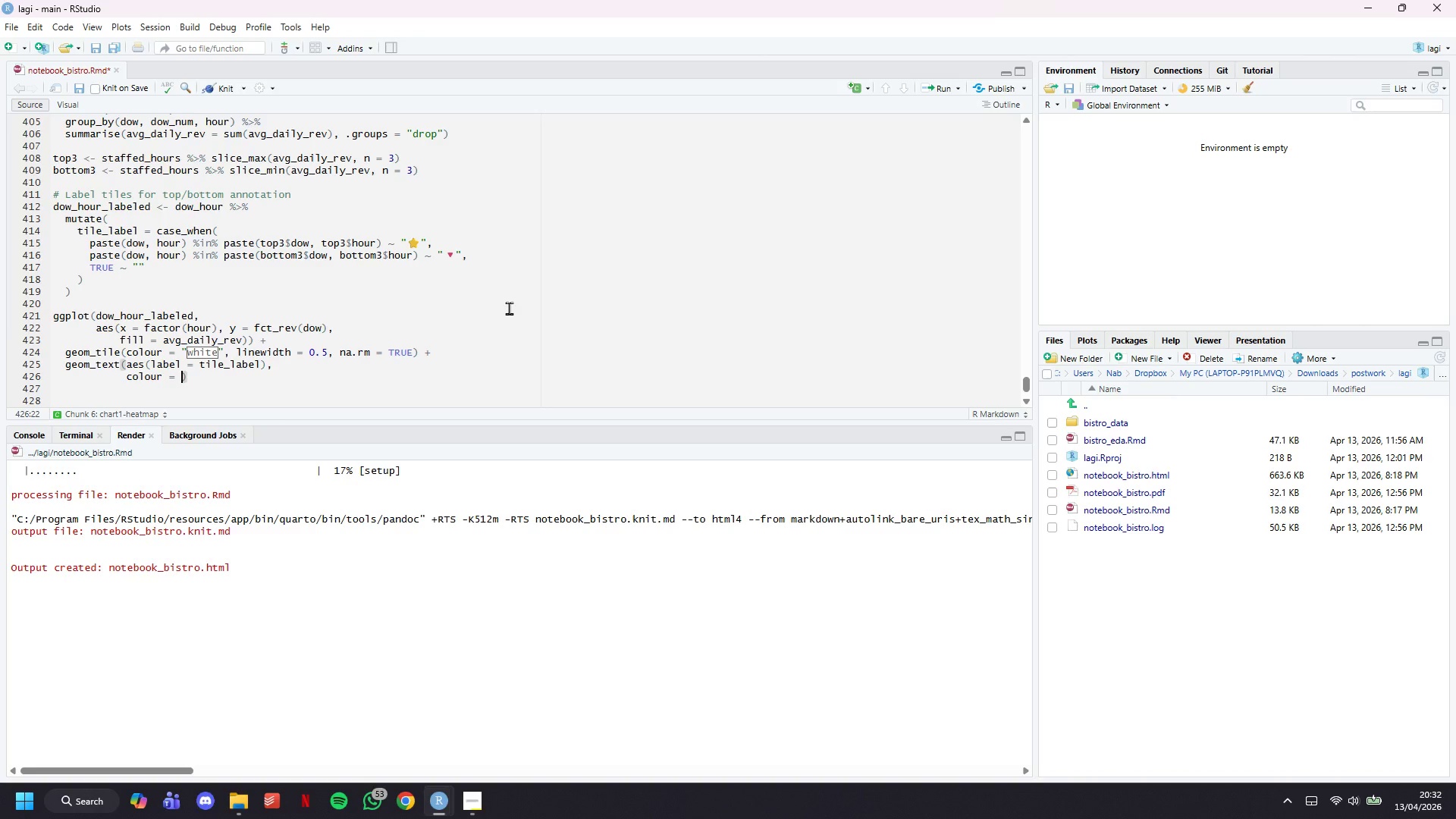 
type("white)
 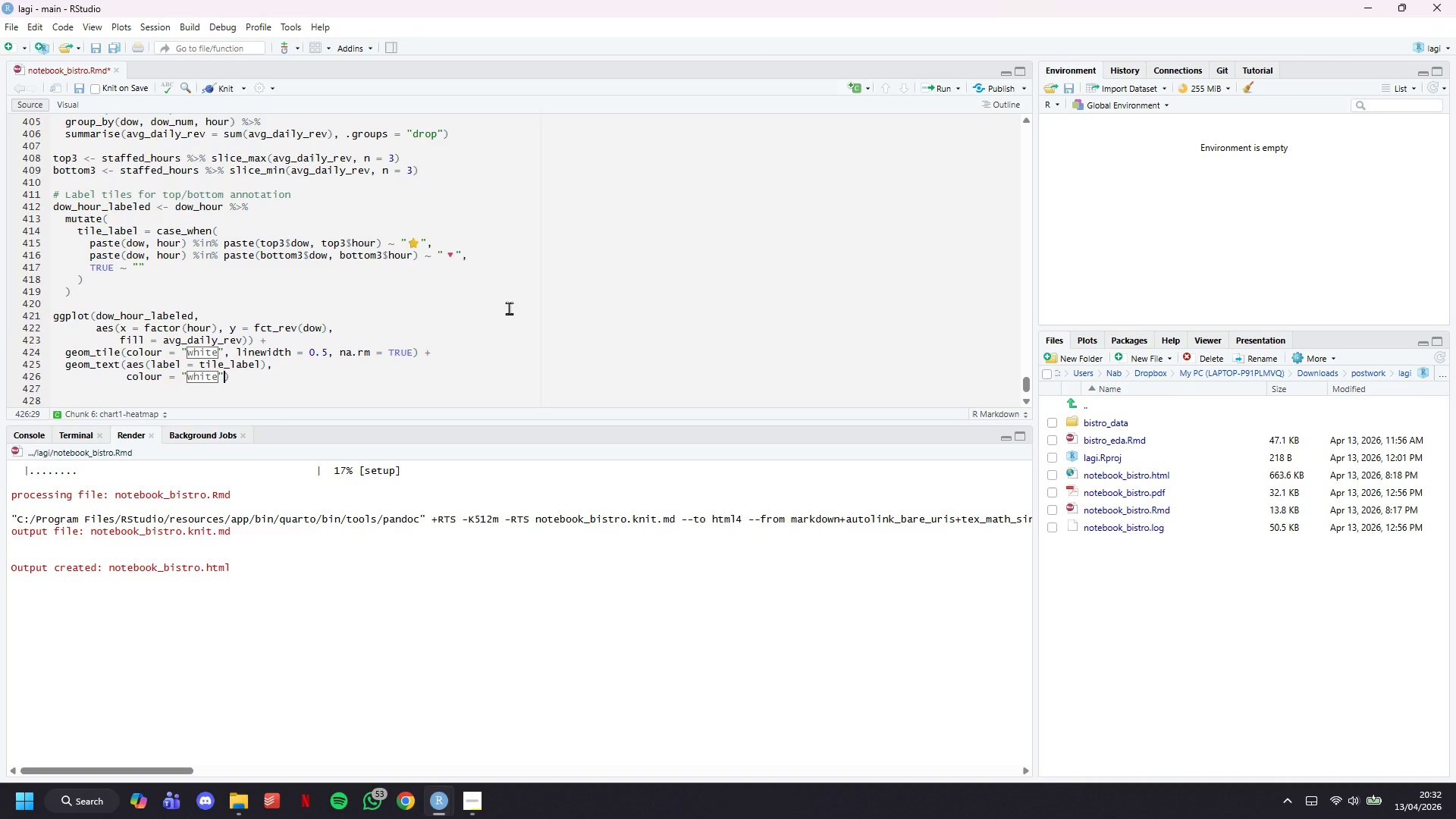 
key(ArrowRight)
 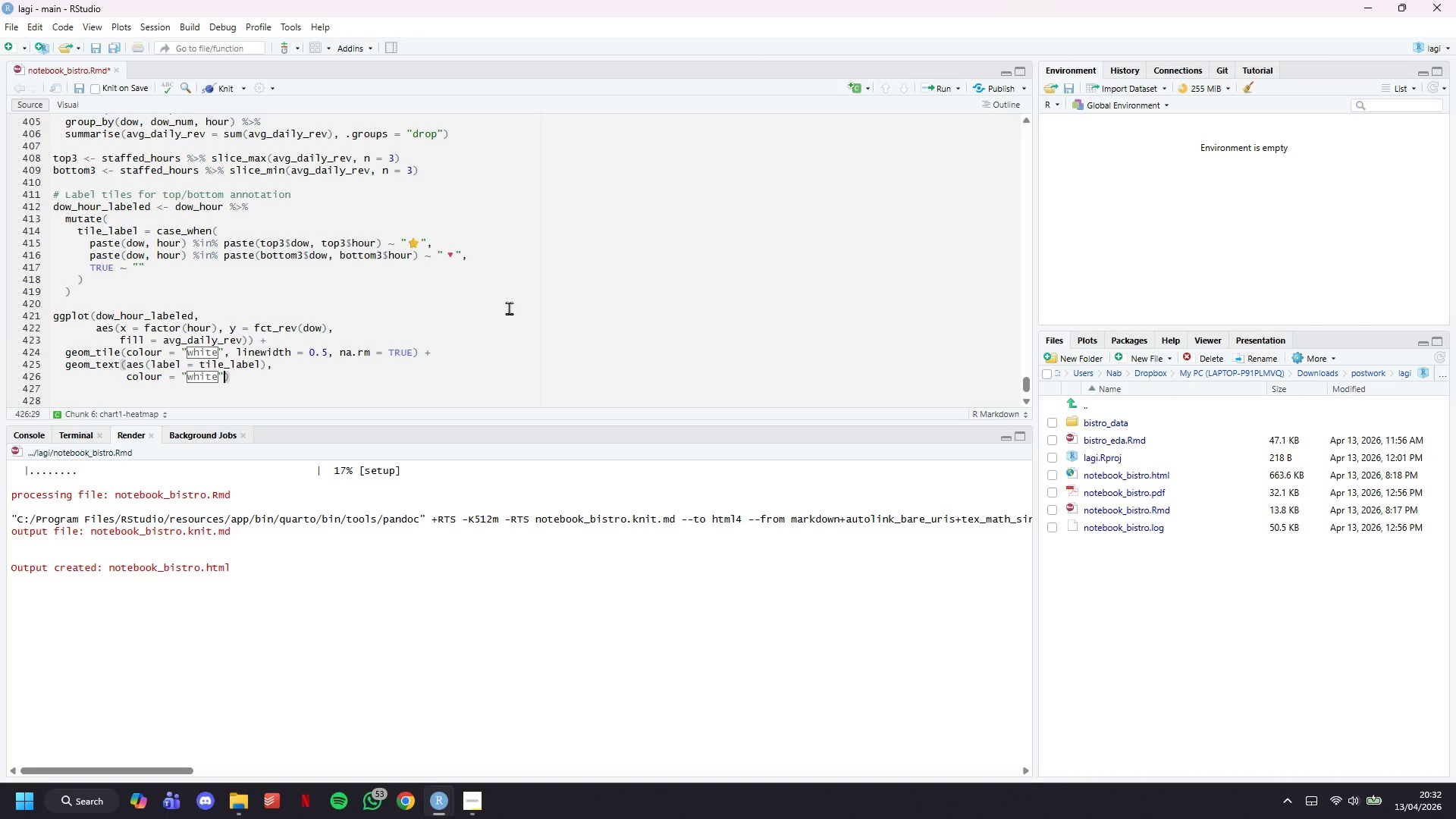 
type(, size = 3.5, of)
key(Backspace)
key(Backspace)
type(fontface = "bold)
 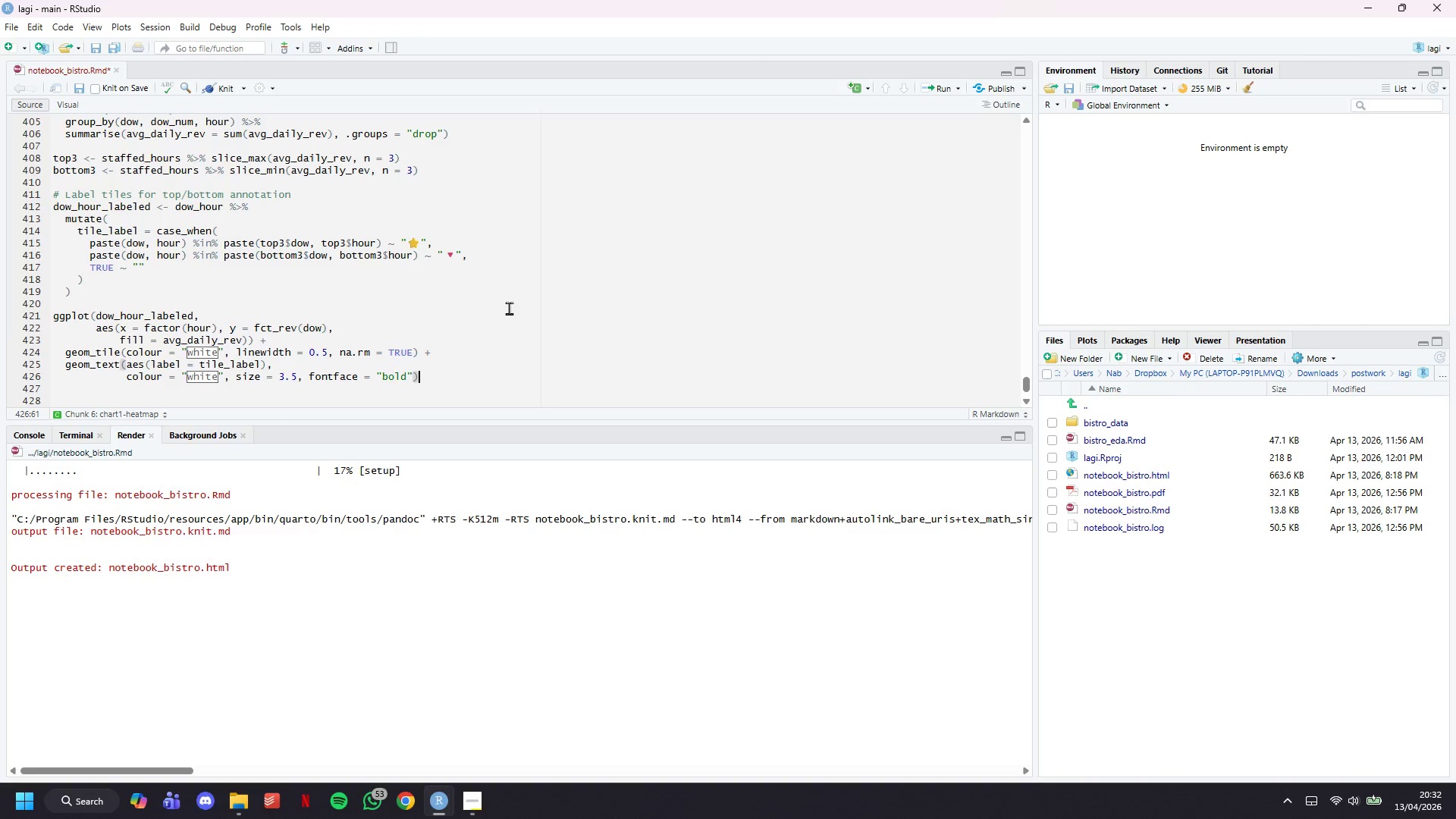 
 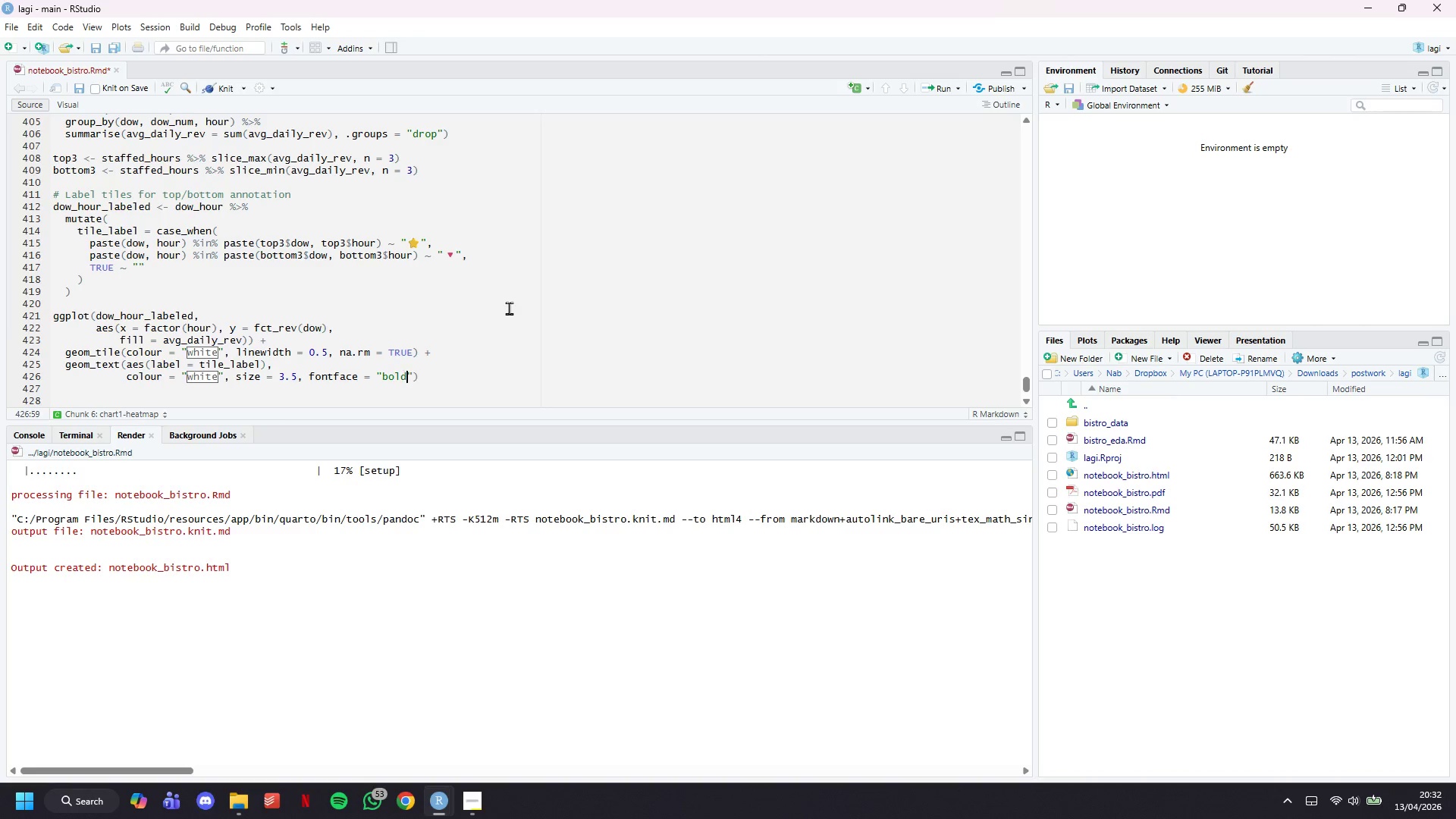 
key(ArrowRight)
 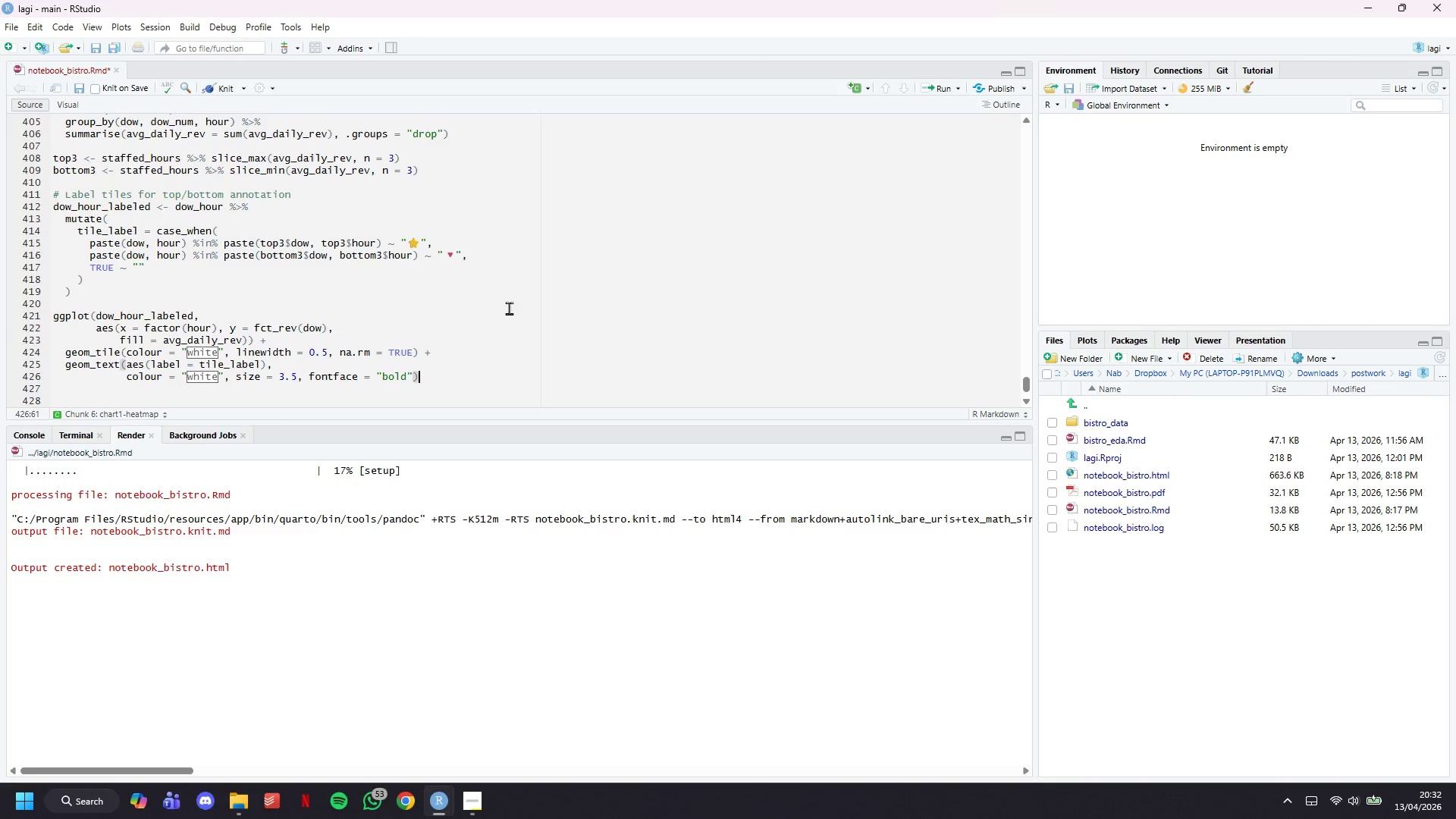 
key(ArrowRight)
 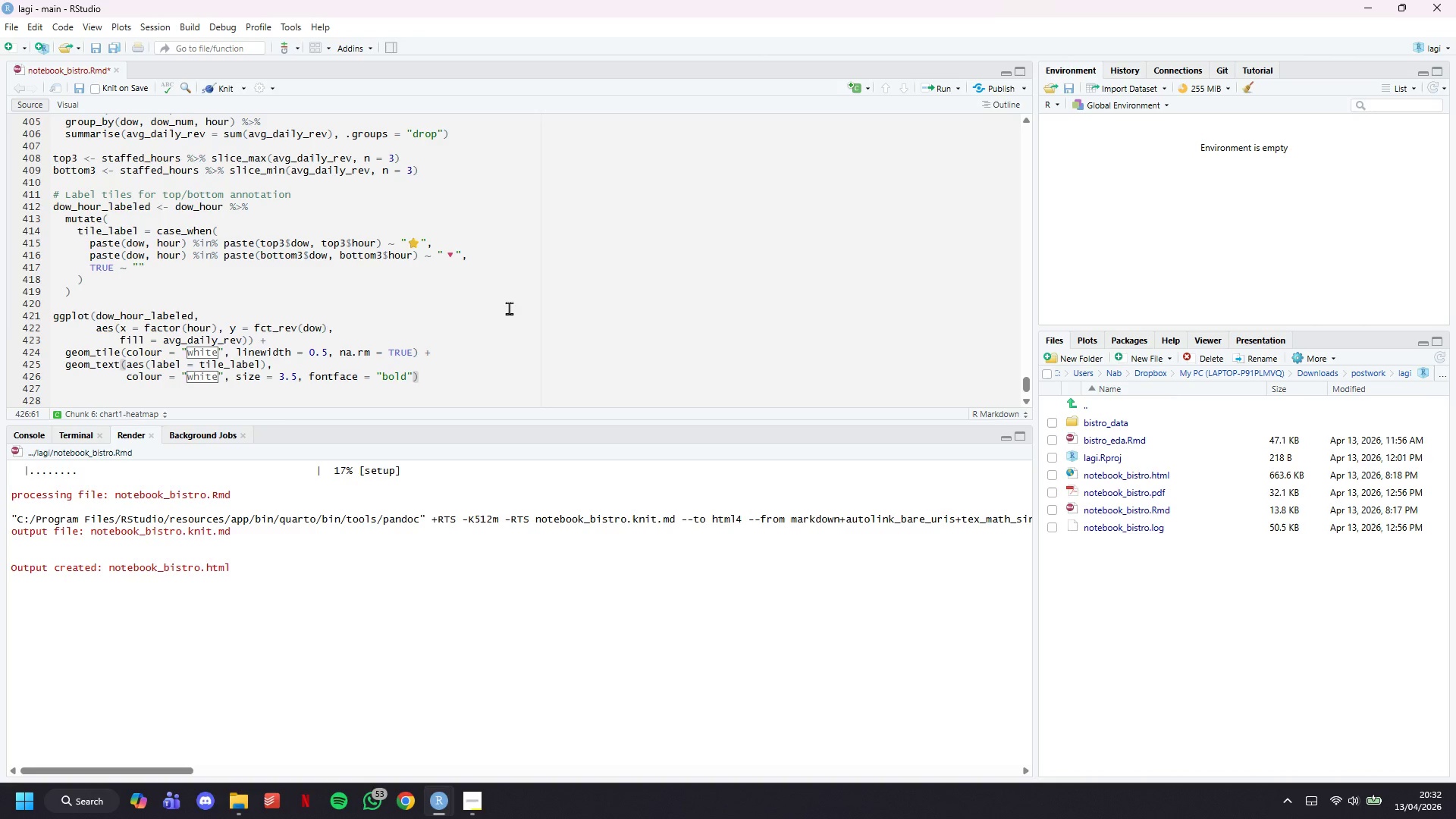 
key(Space)
 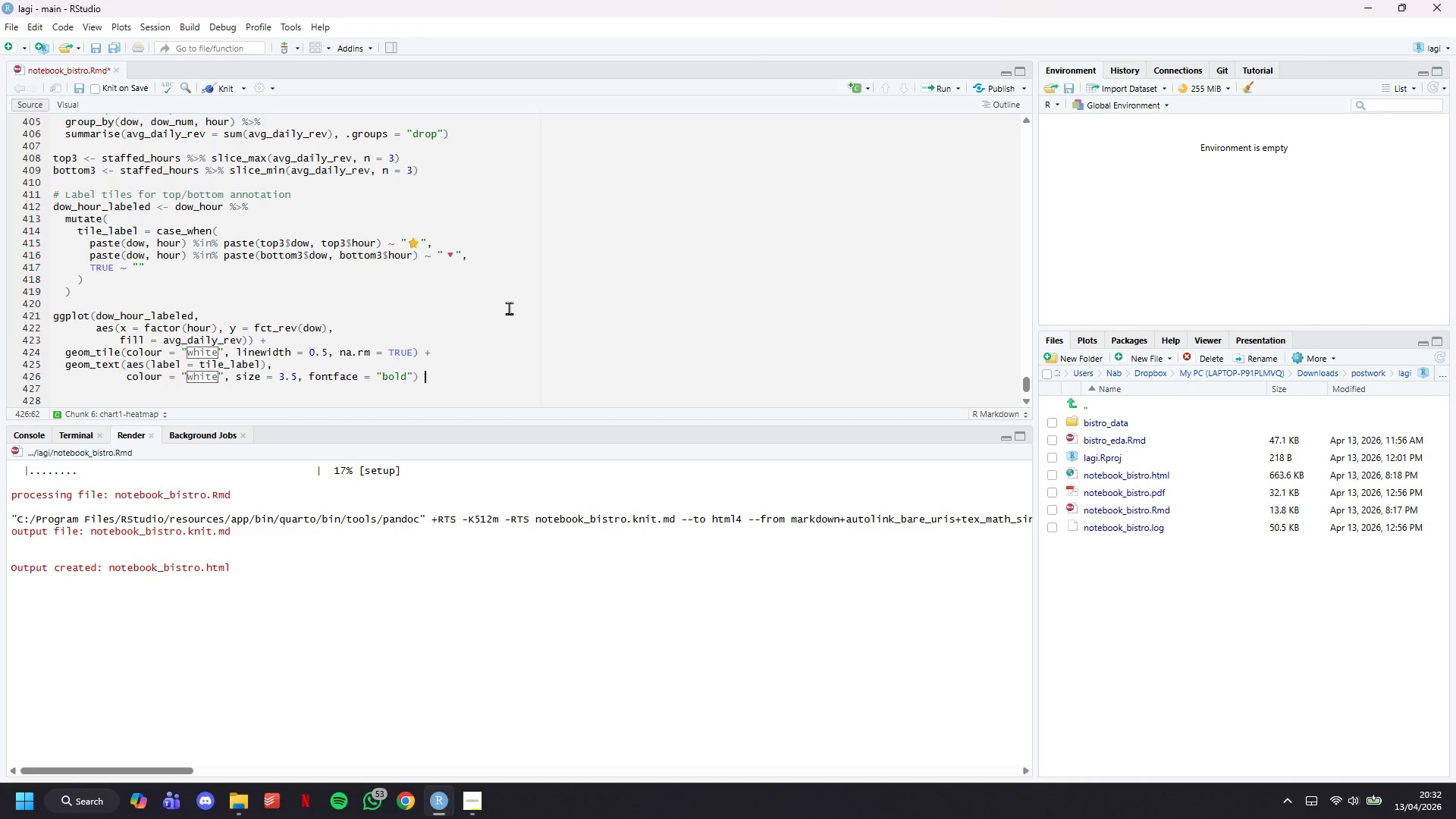 
key(Shift+Equal)
 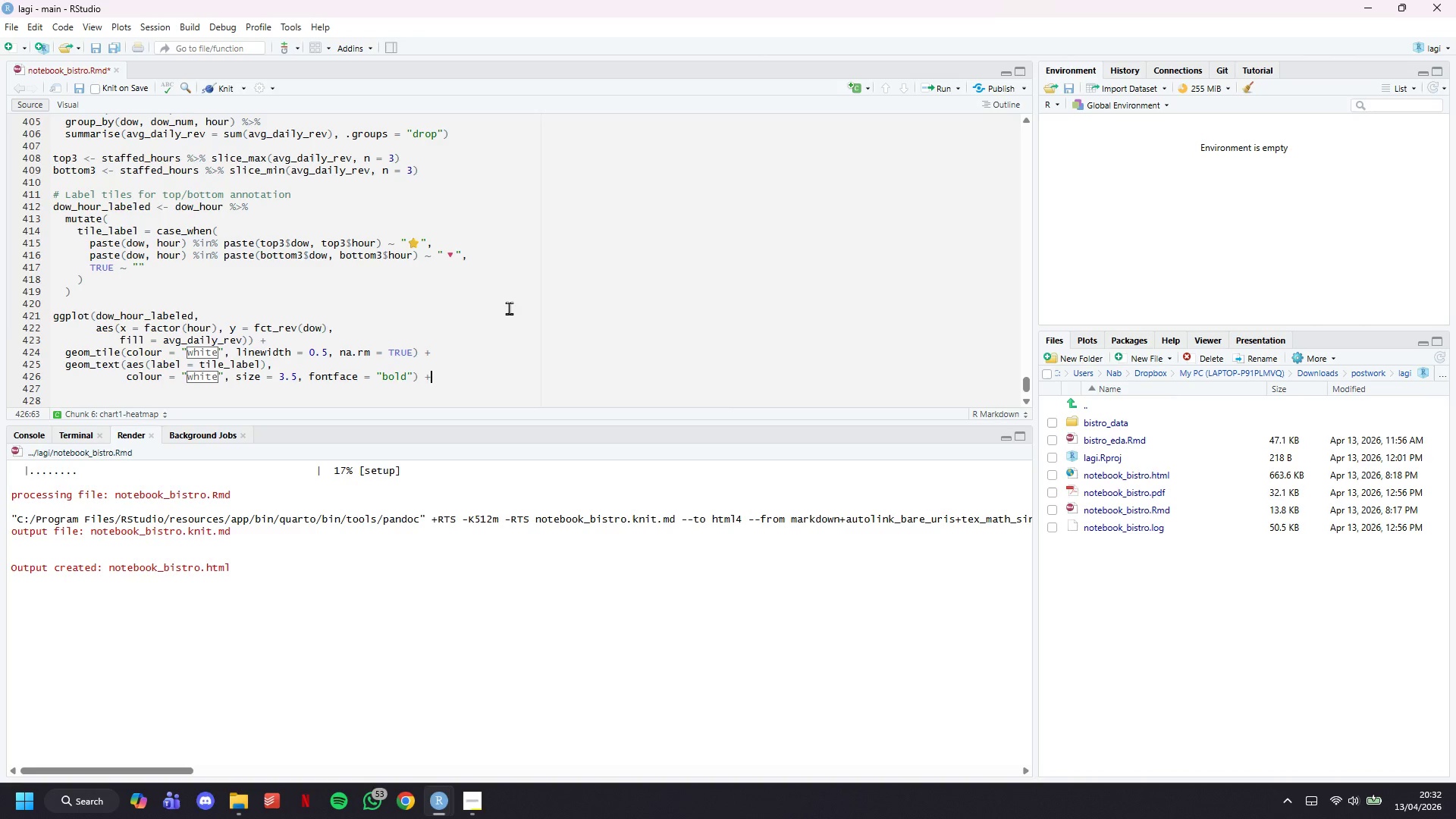 
key(Enter)
 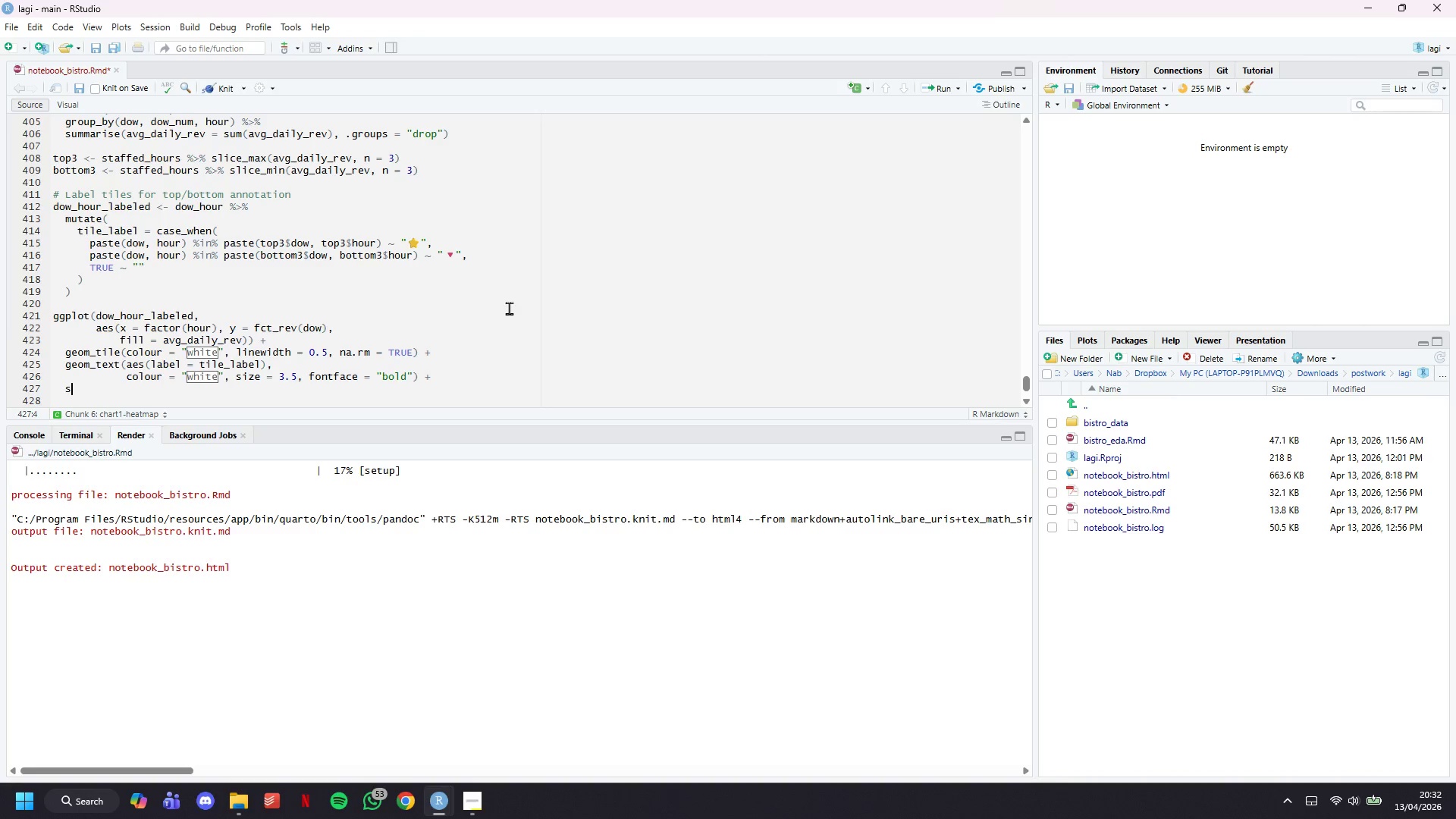 
type(scale_fill_gradient2()
 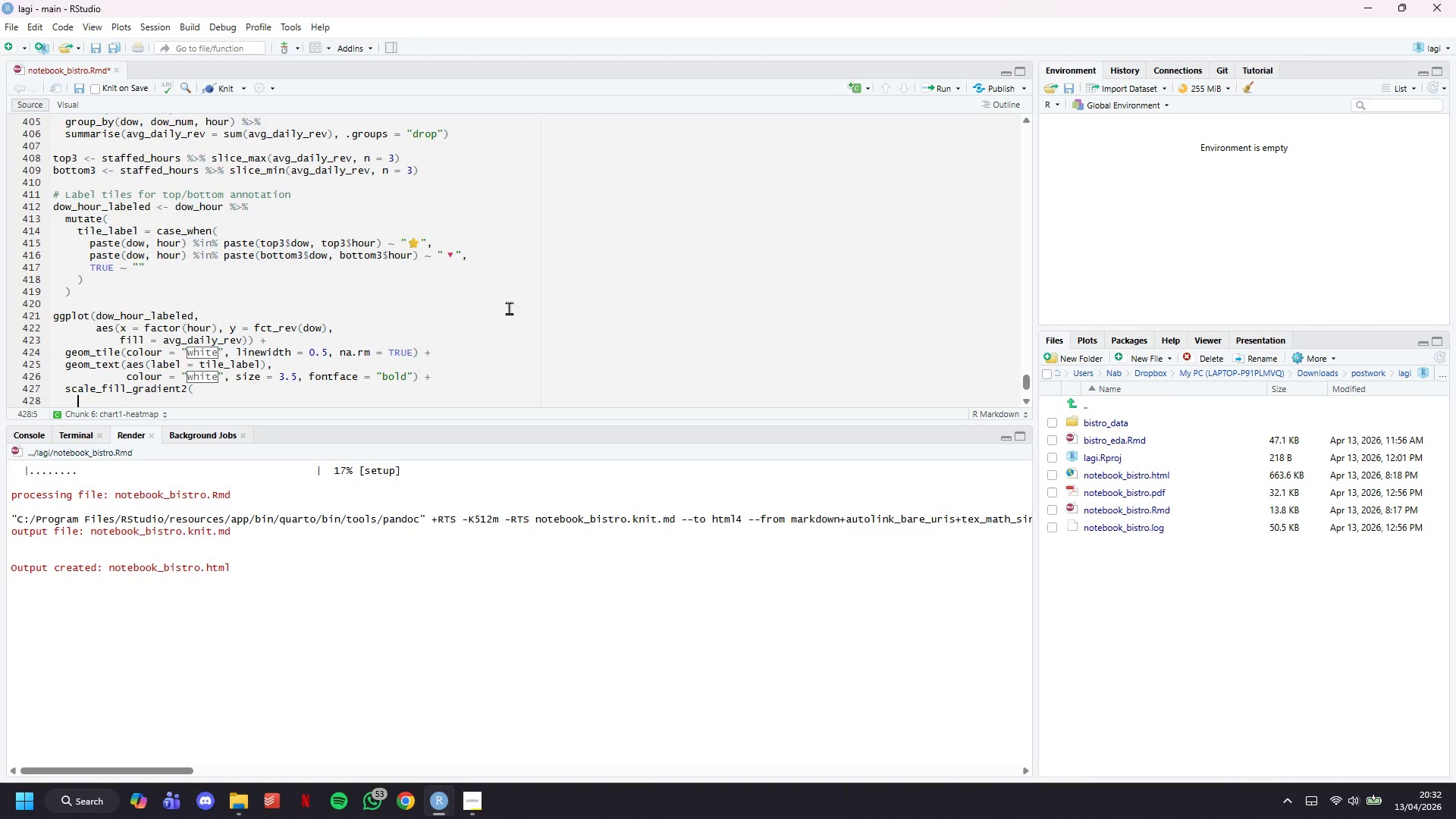 
 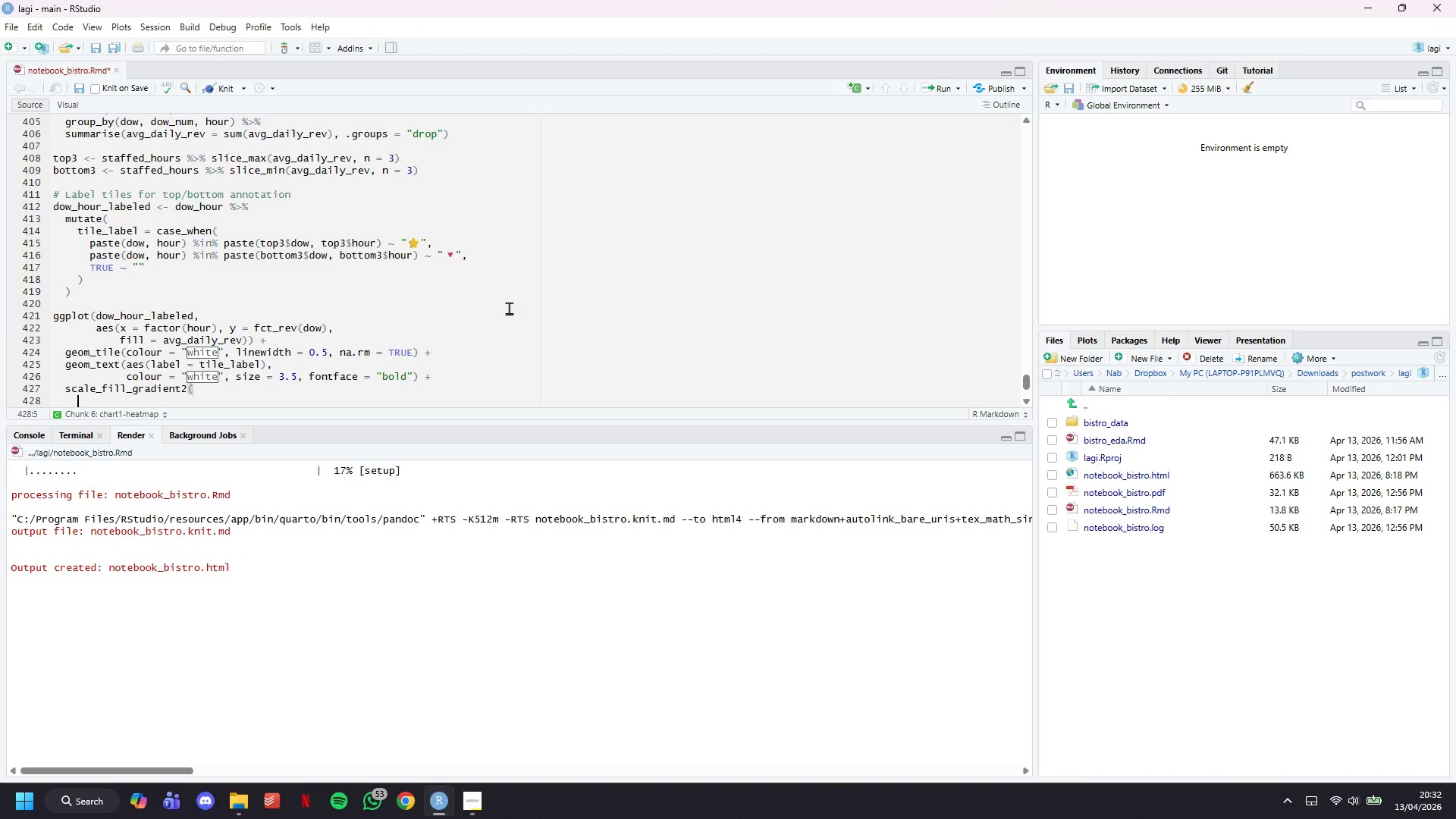 
key(Enter)
 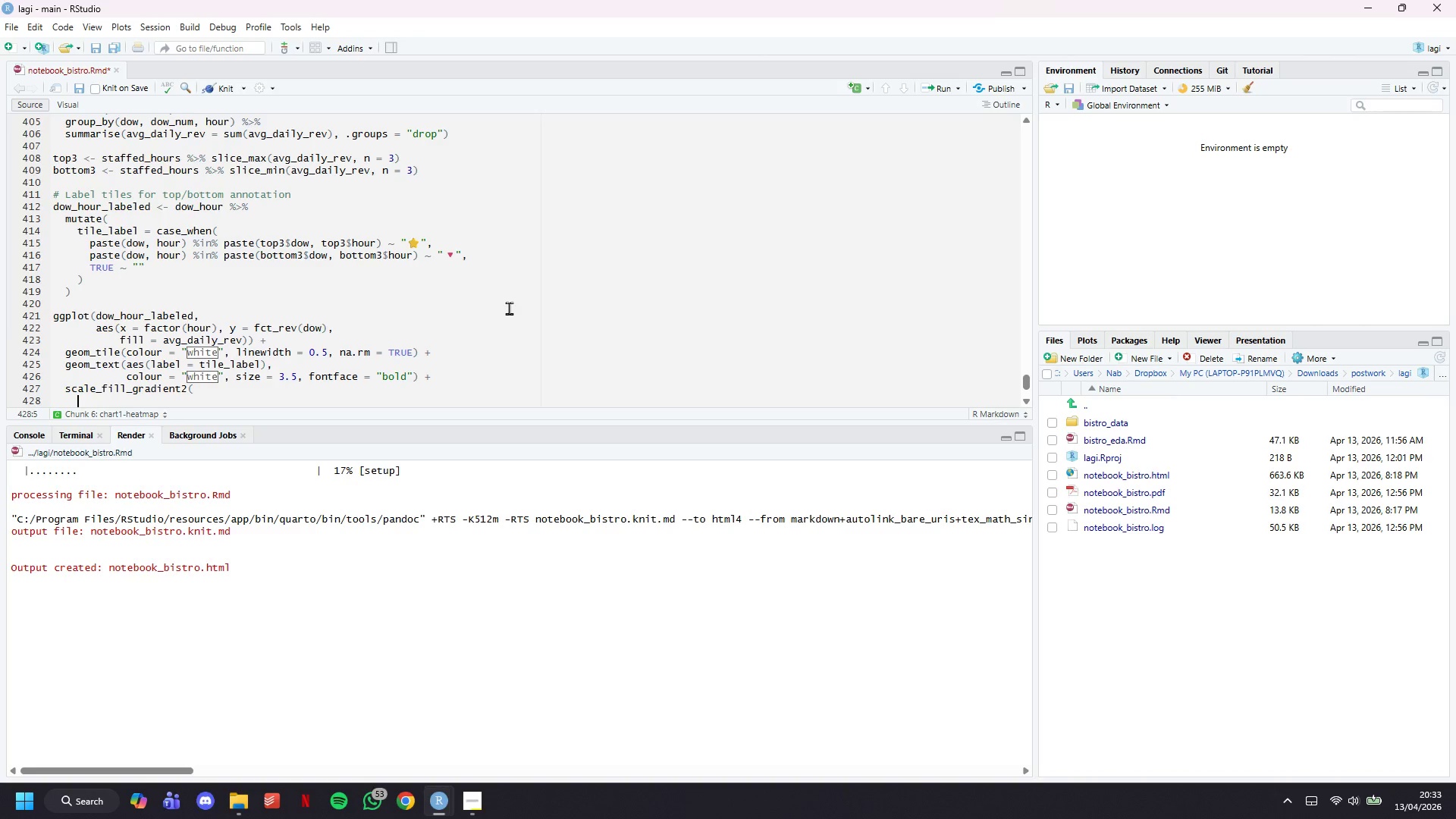 
wait(31.45)
 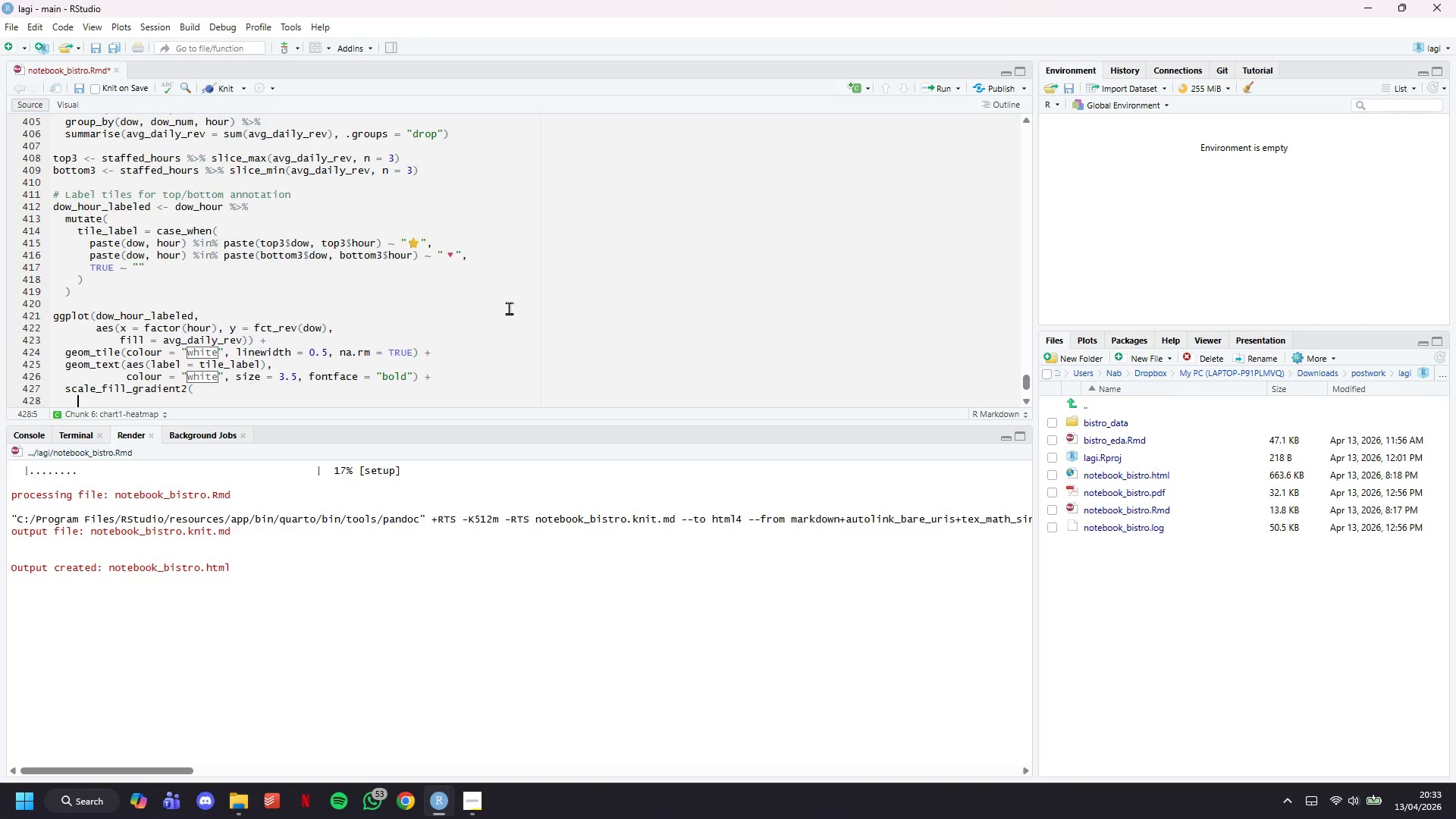 
type(low = "#F5F0E8)
 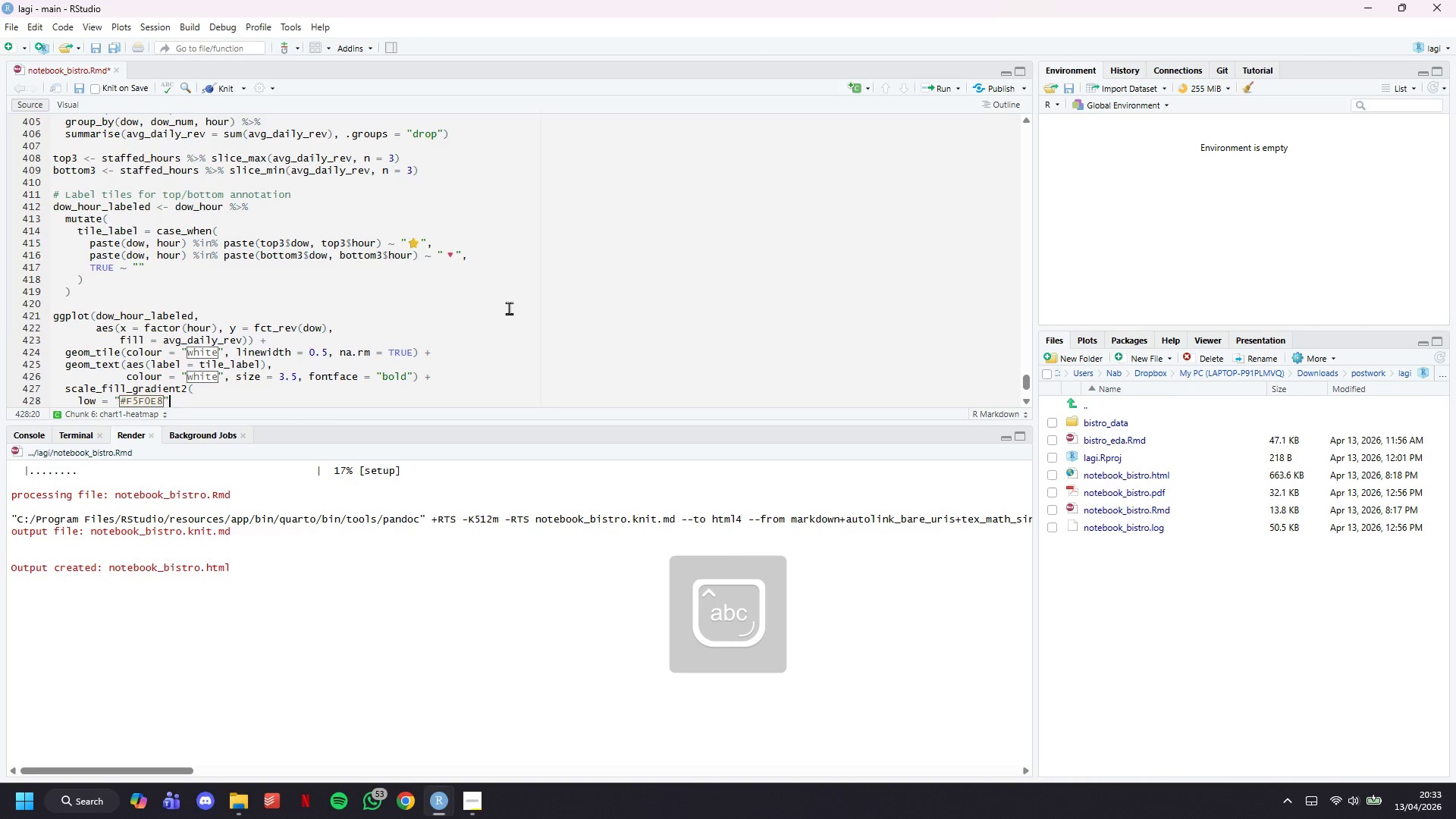 
 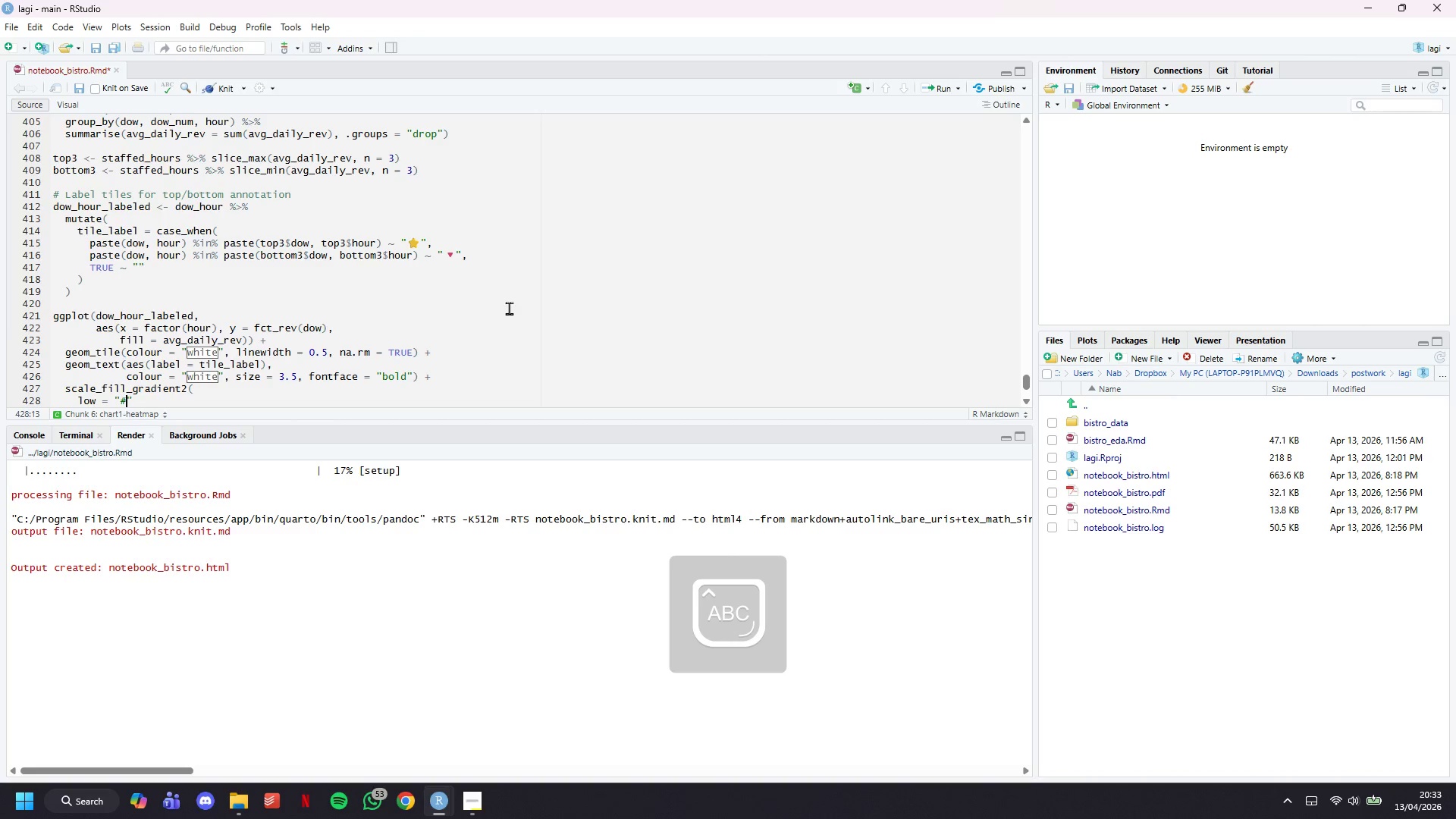 
key(ArrowRight)
 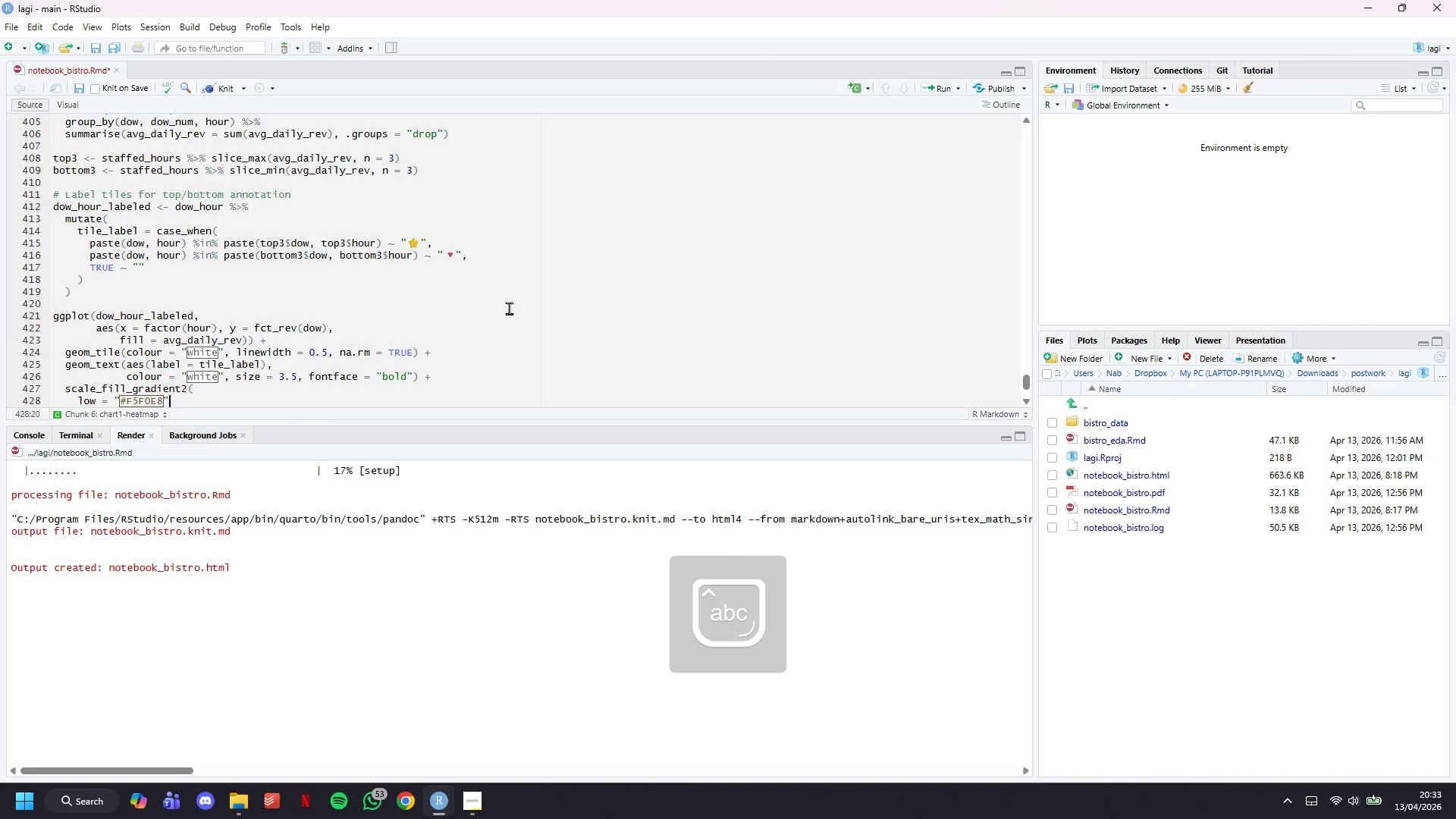 
key(Comma)
 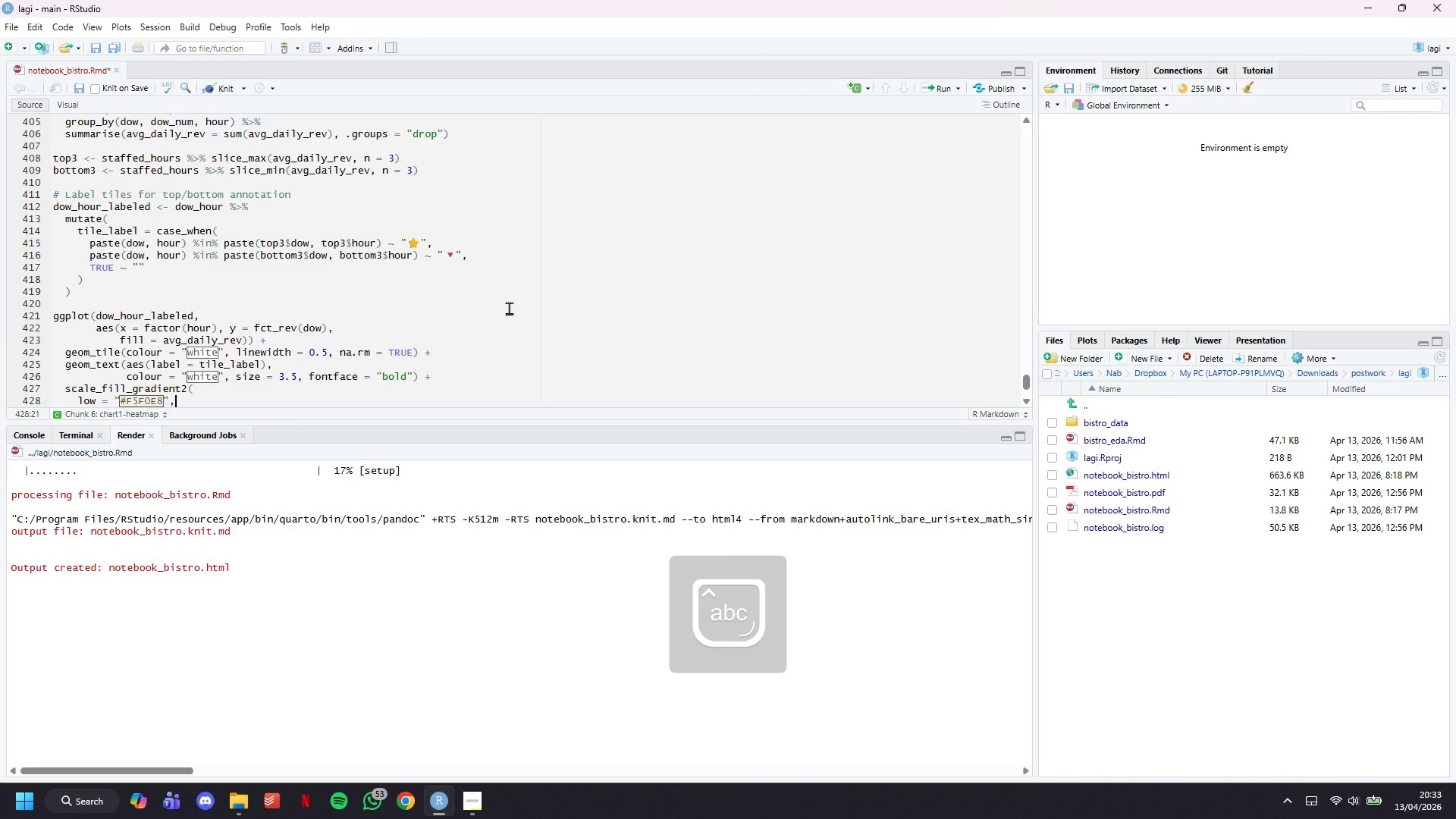 
key(Enter)
 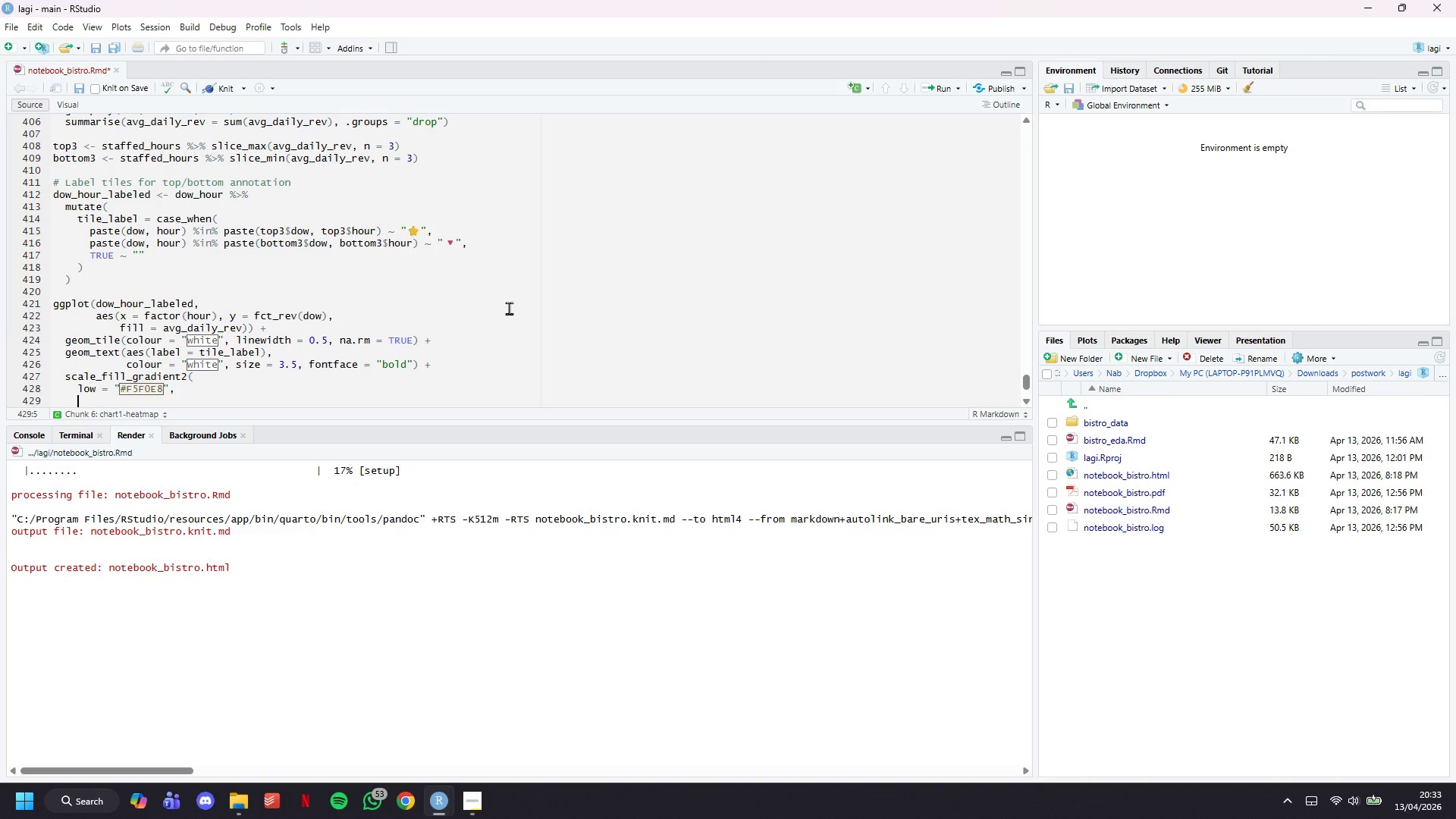 
wait(10.94)
 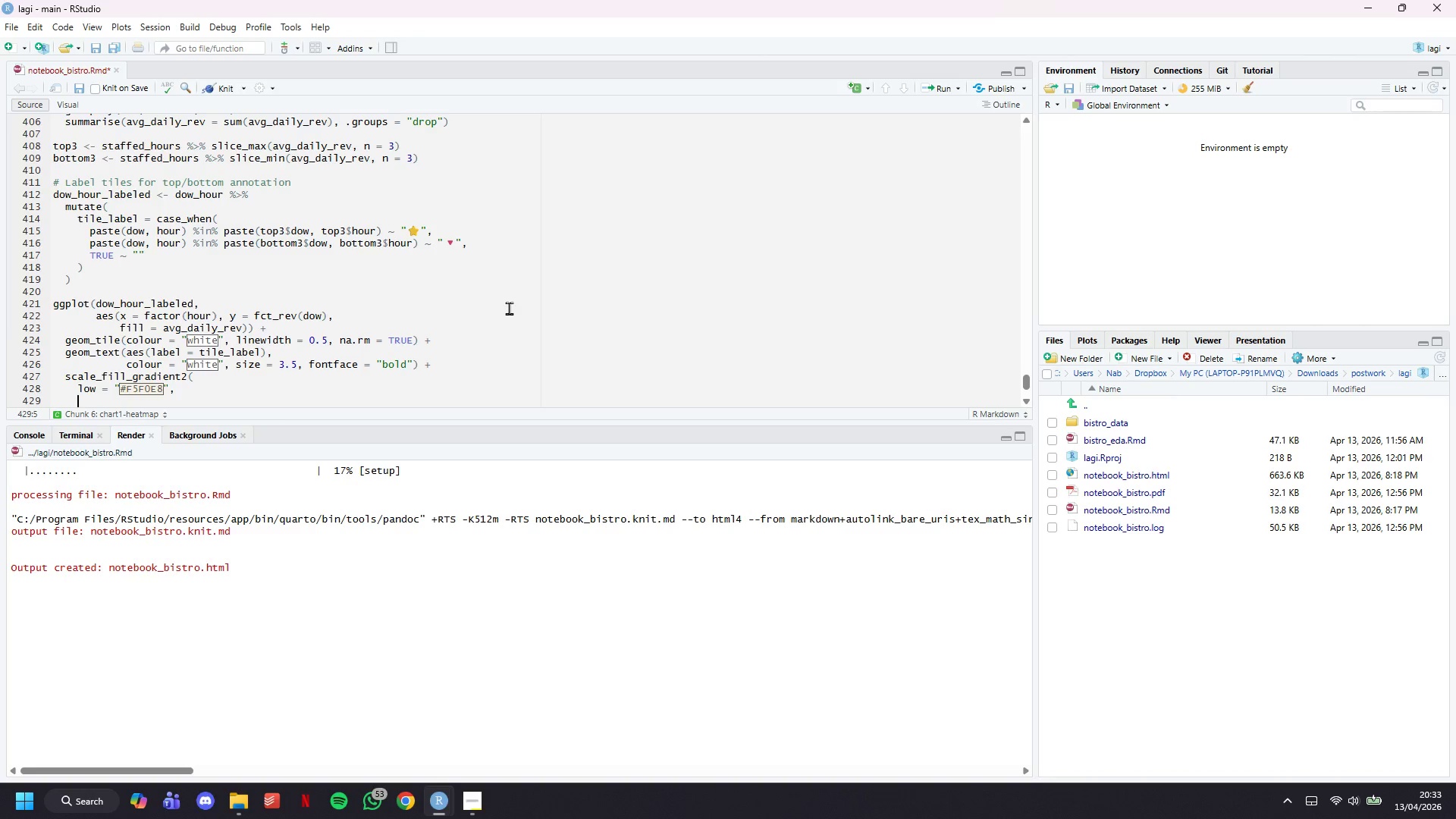 
scroll: coordinate [468, 231], scroll_direction: down, amount: 4.0
 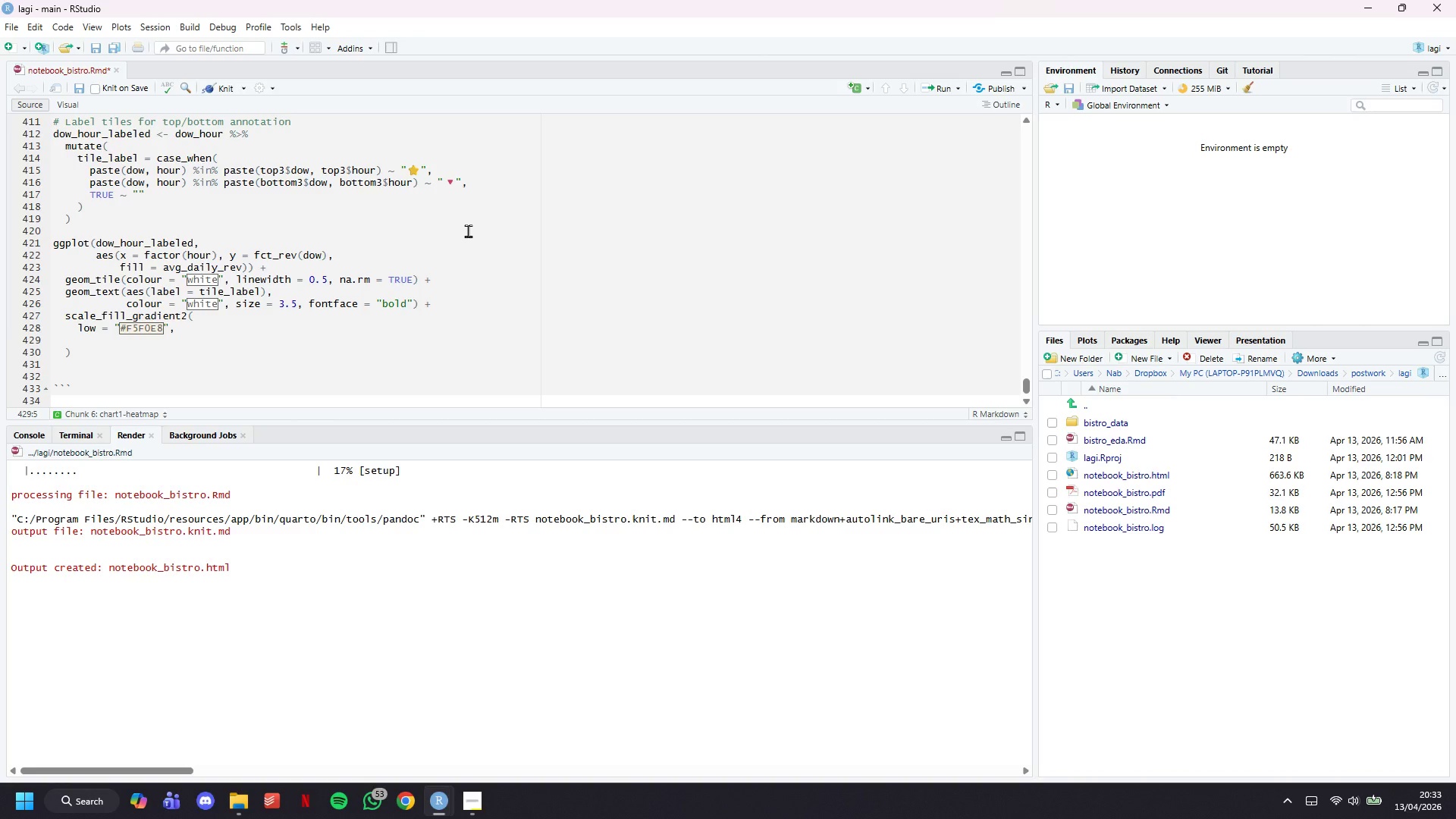 
wait(5.85)
 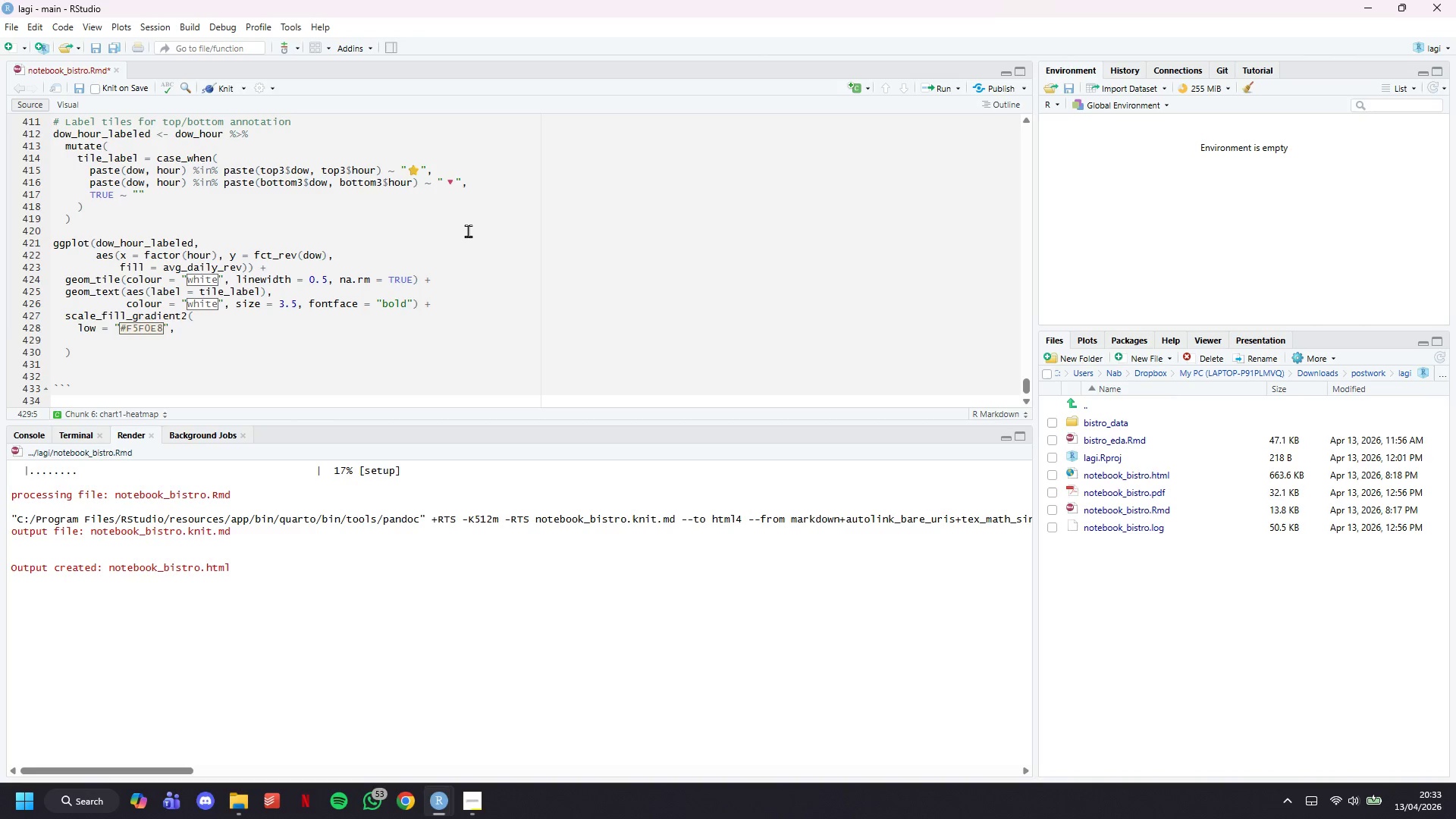 
type(mid = "#C88)
 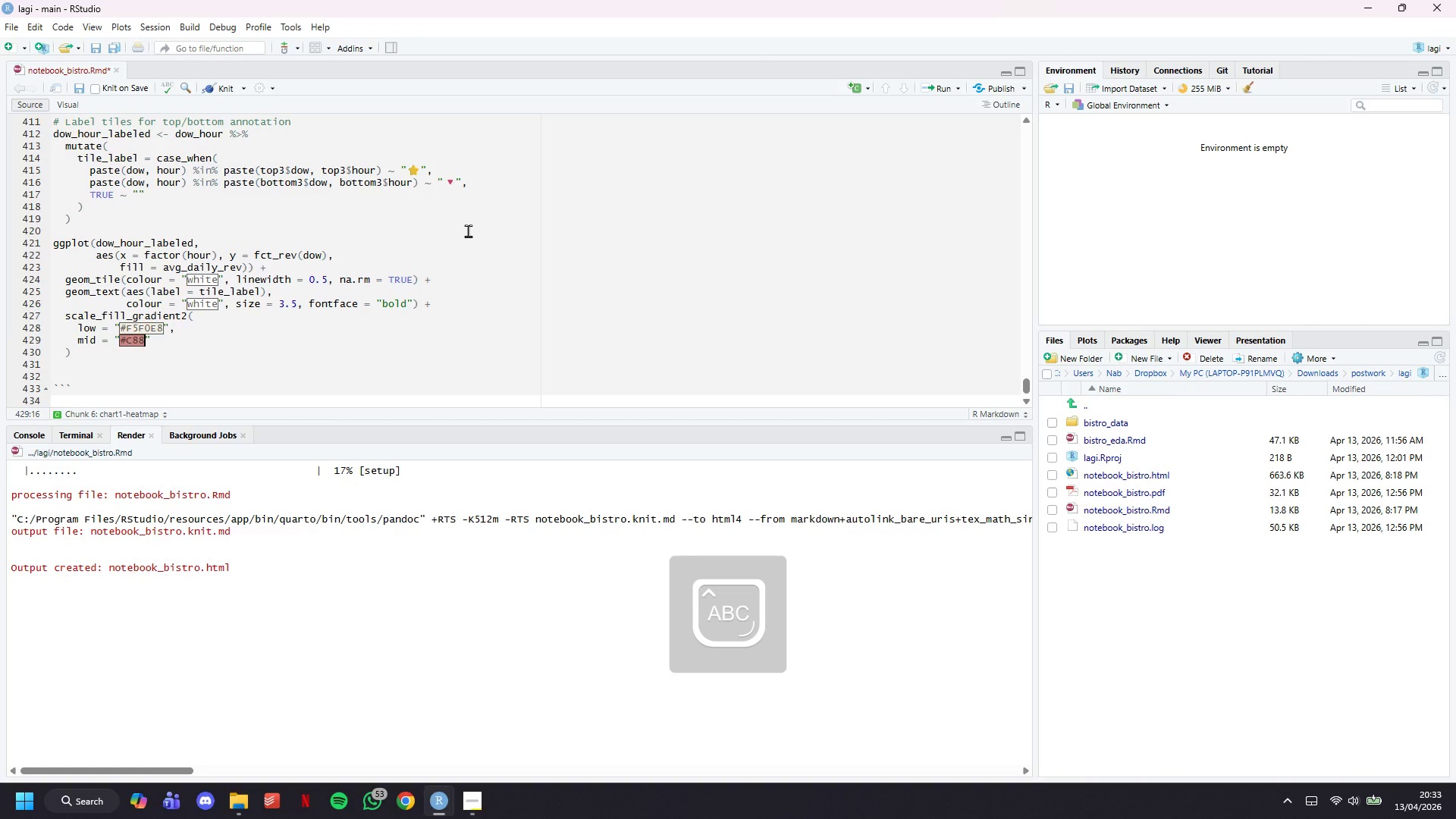 
wait(6.11)
 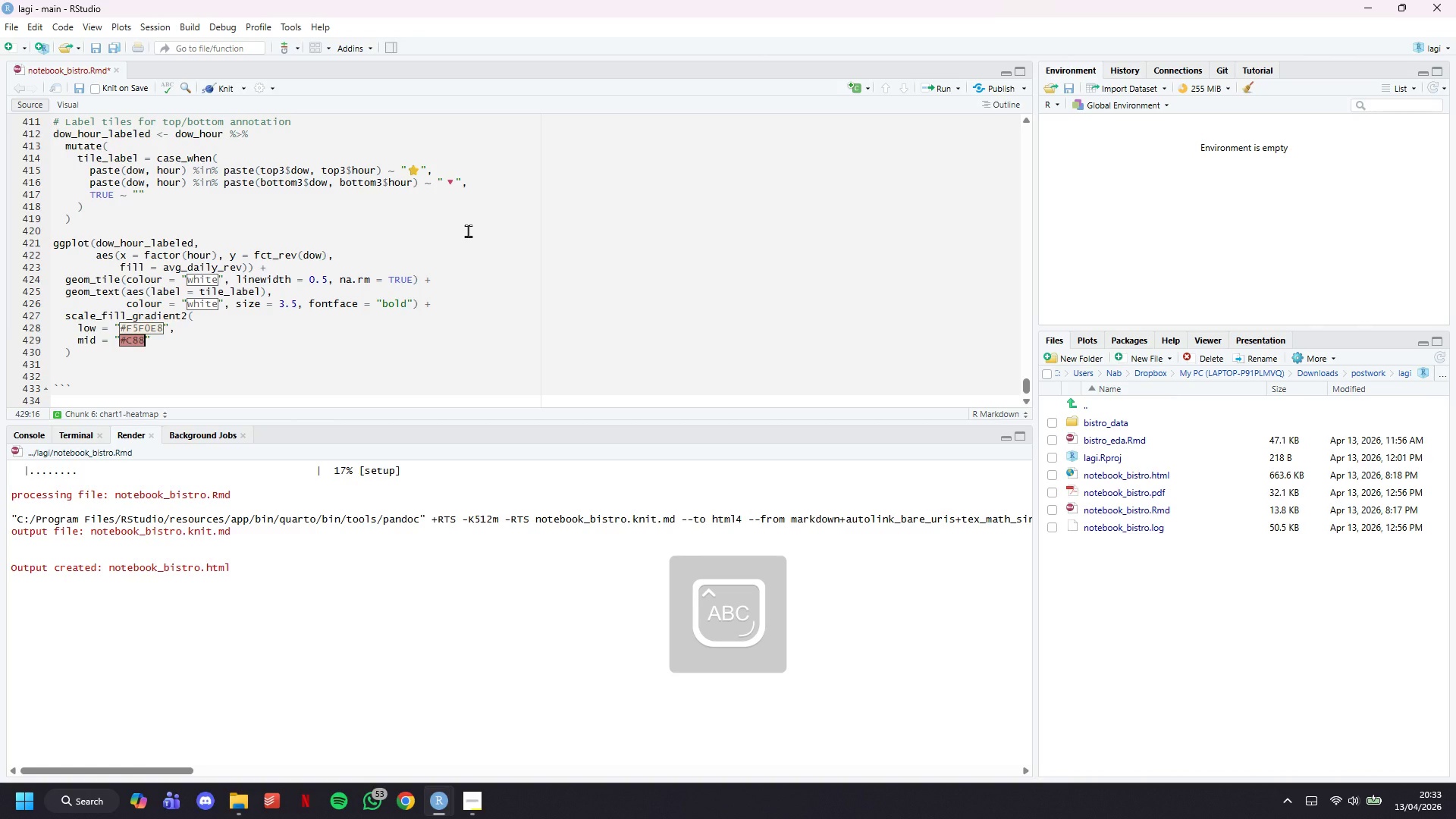 
type(64A)
 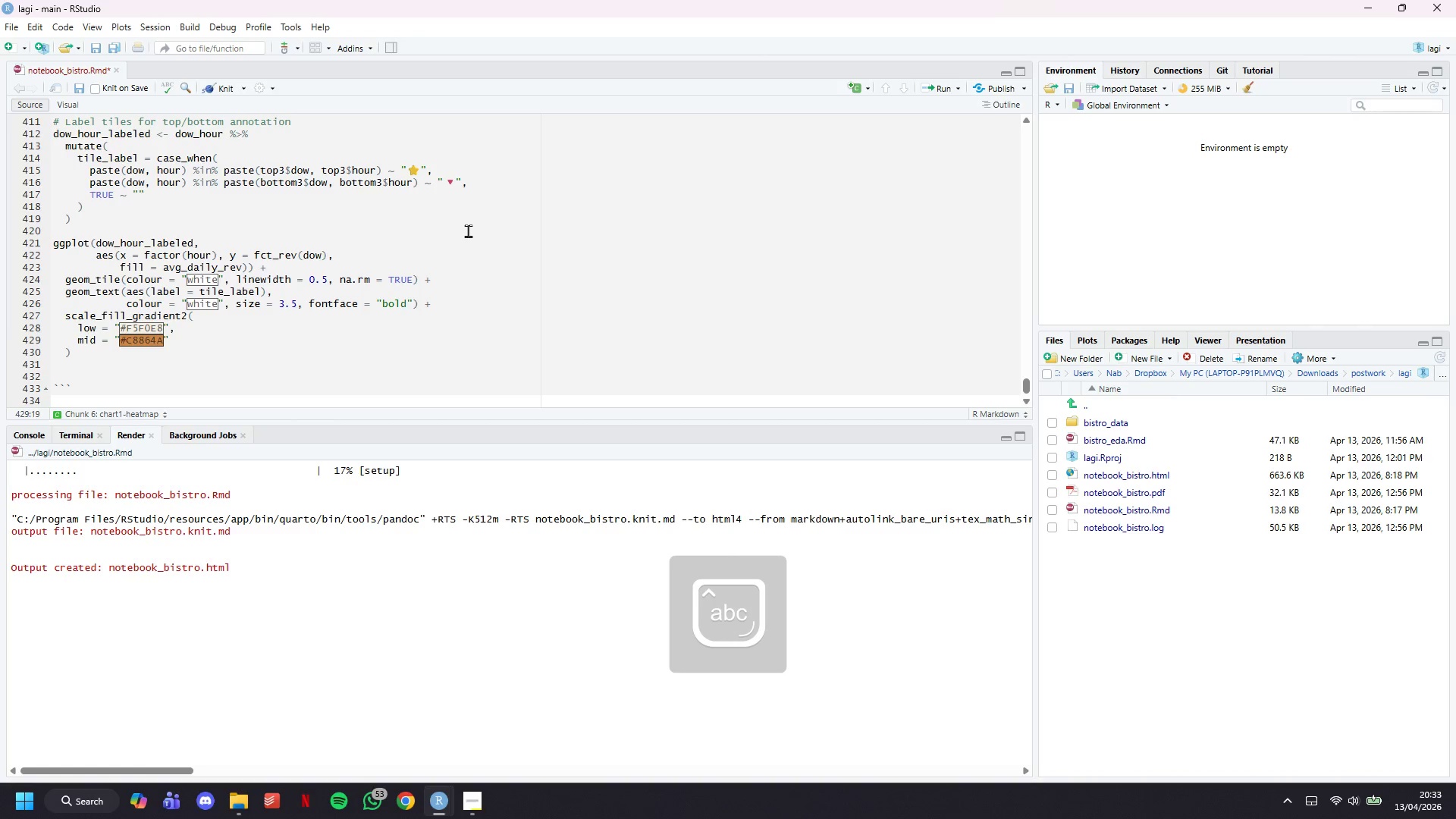 
key(ArrowRight)
 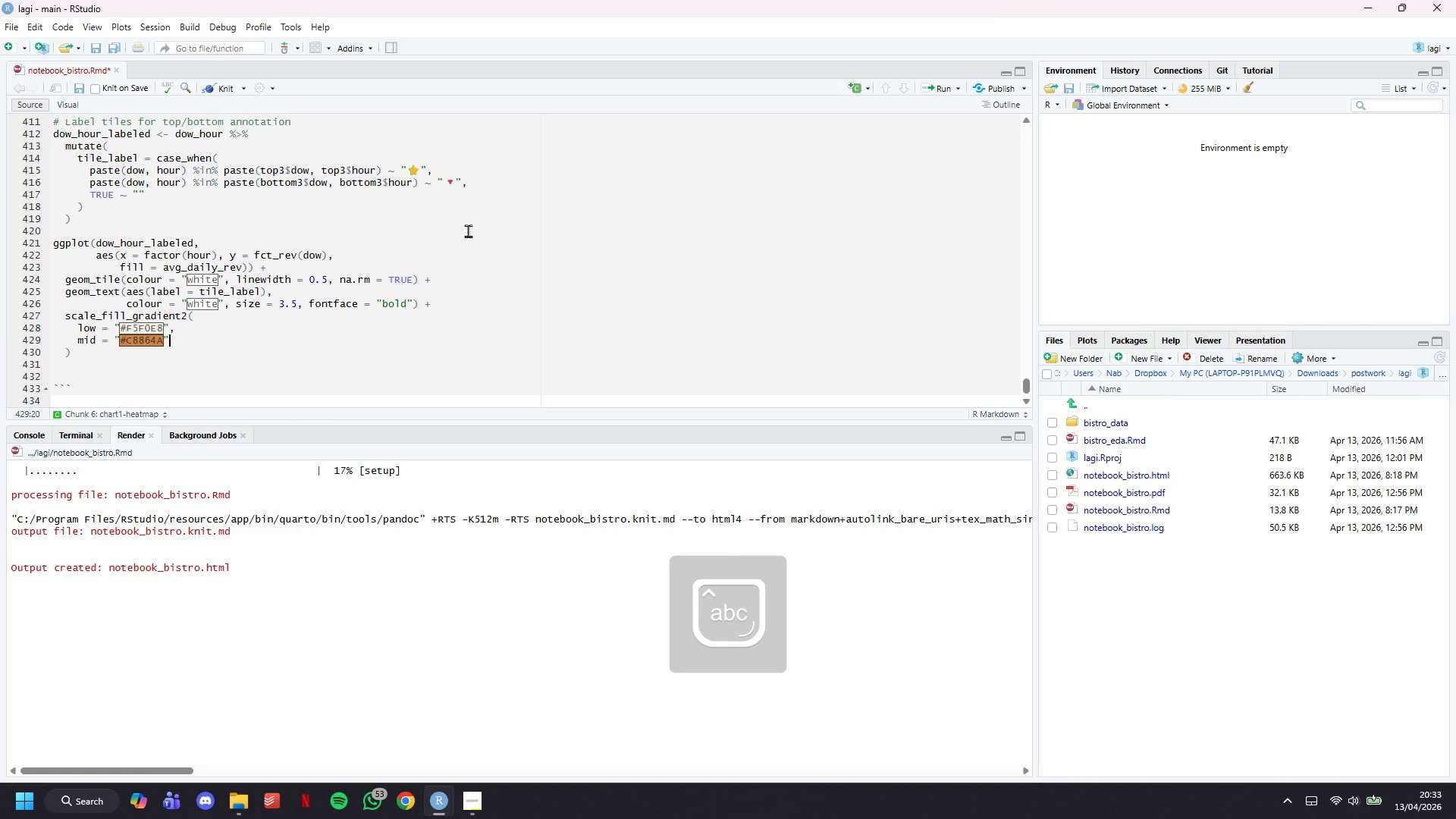 
key(Comma)
 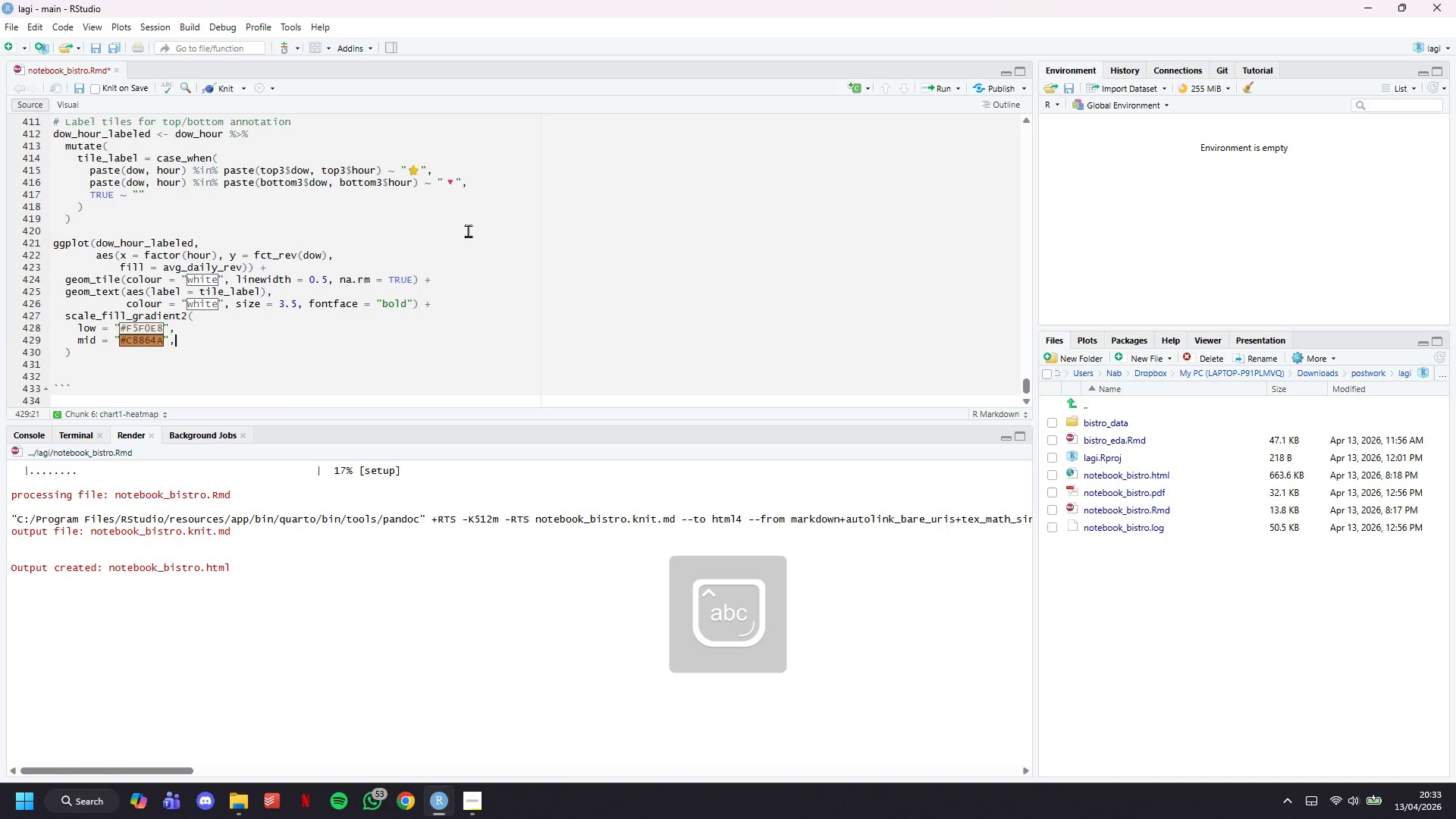 
key(Enter)
 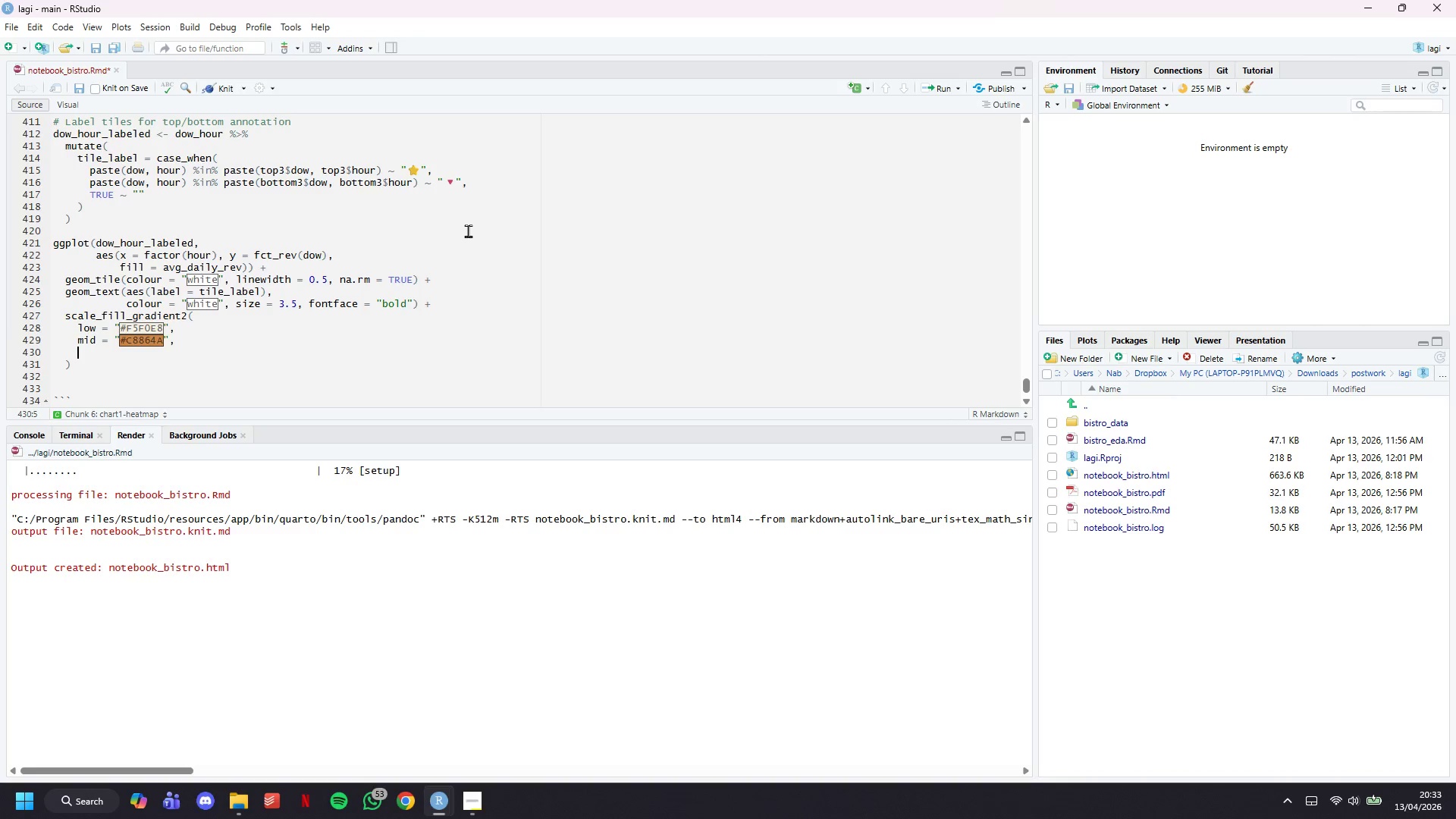 
wait(7.11)
 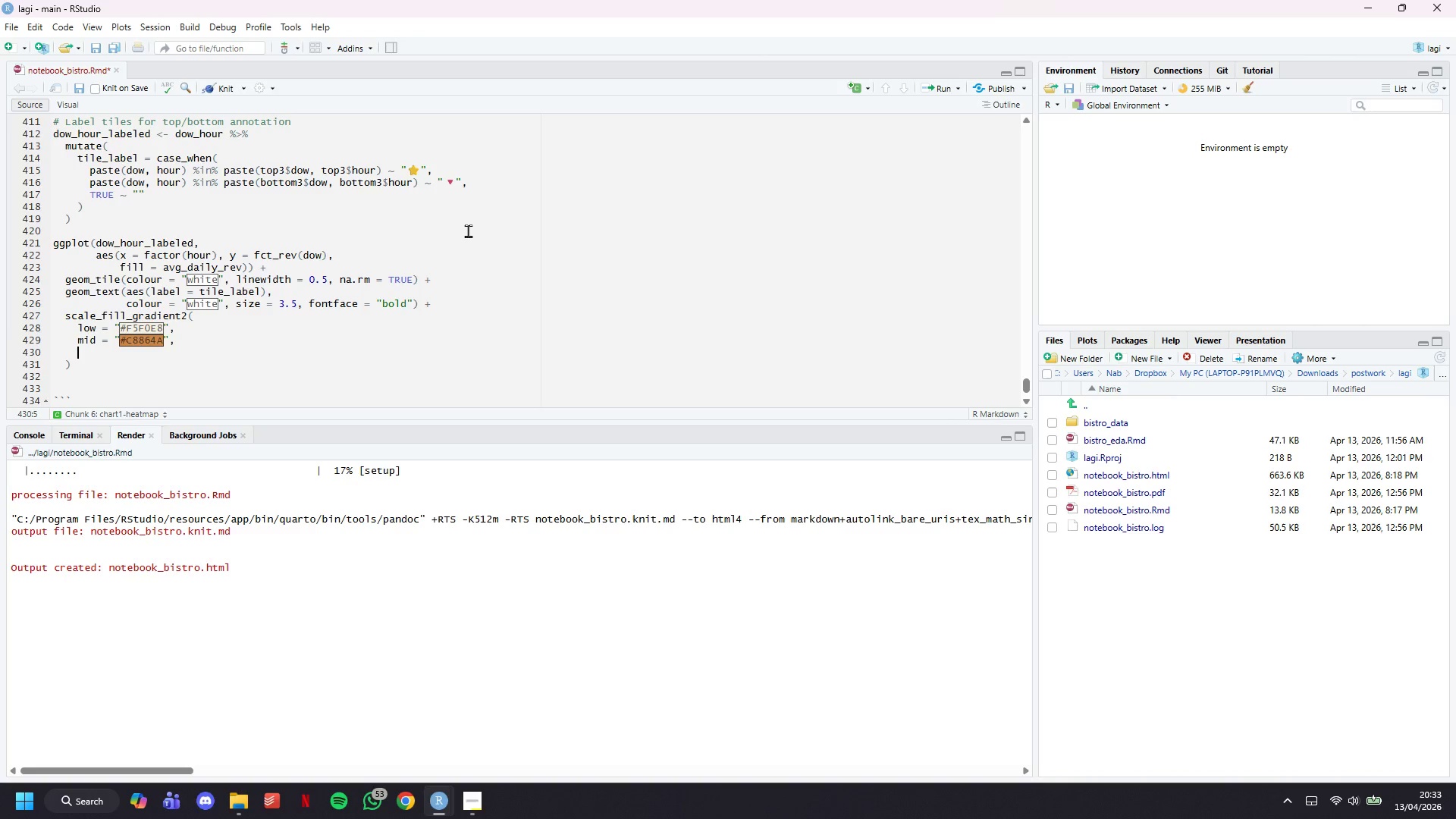 
type(high = "#7A3B03)
 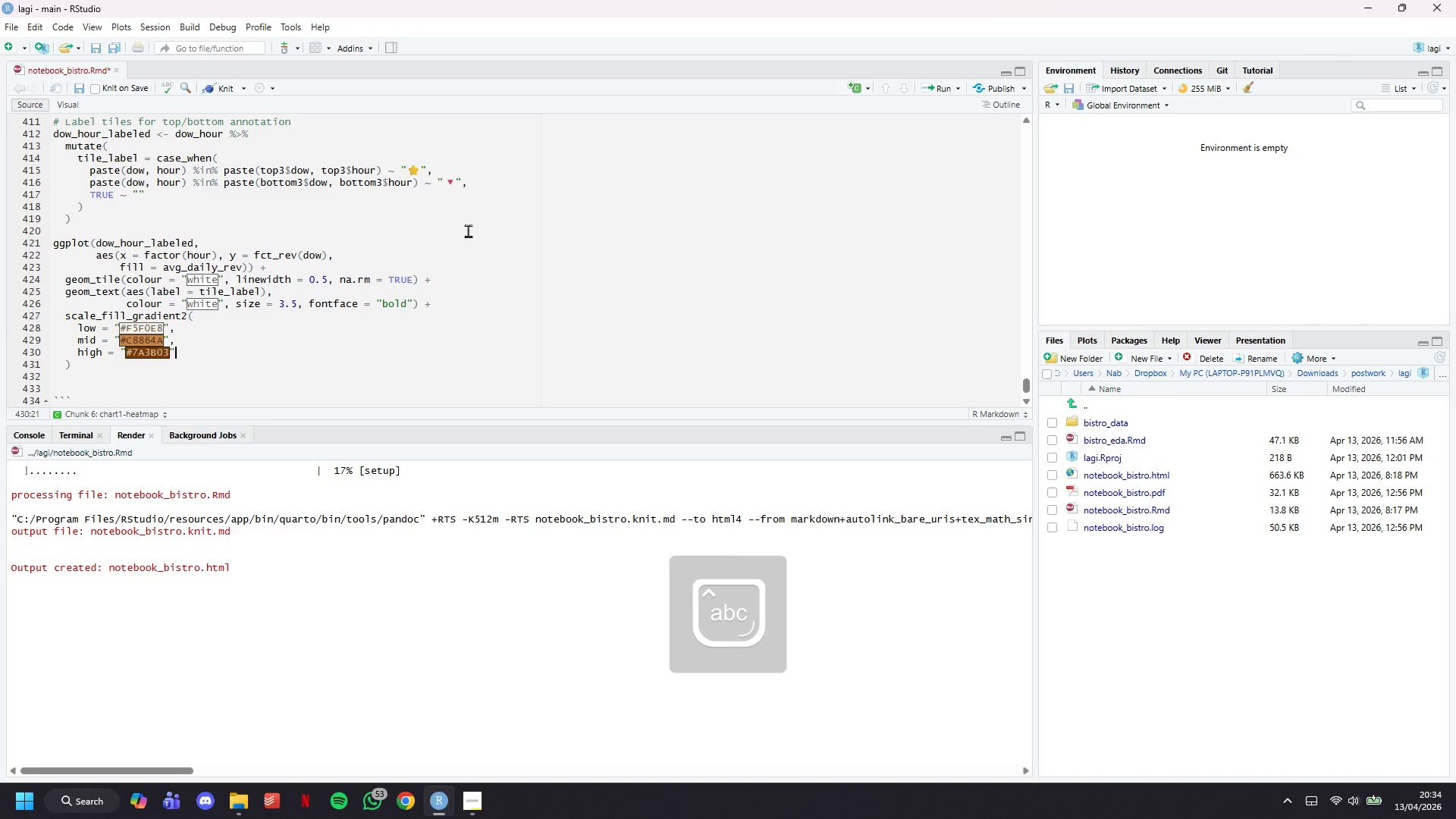 
 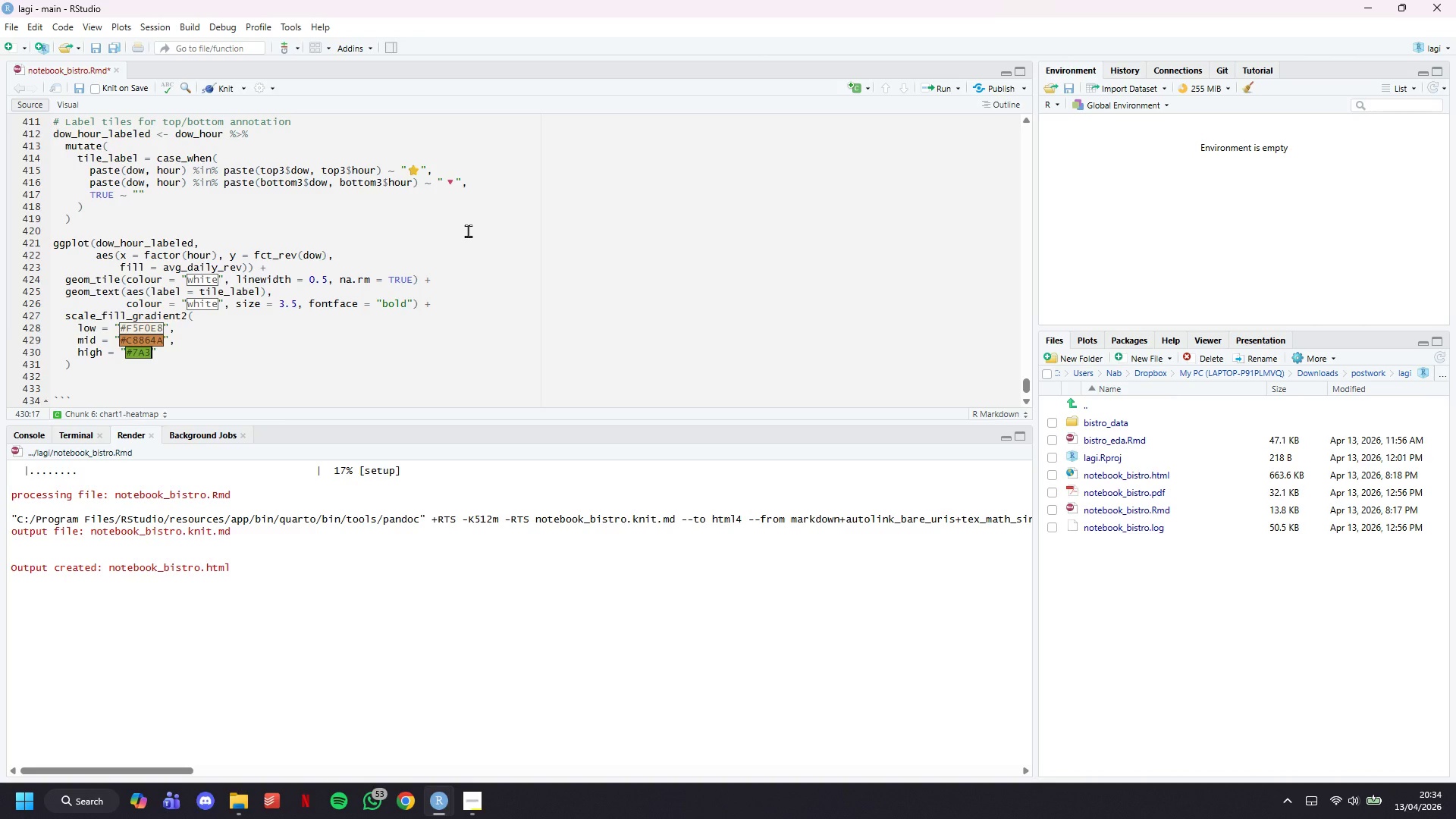 
key(ArrowRight)
 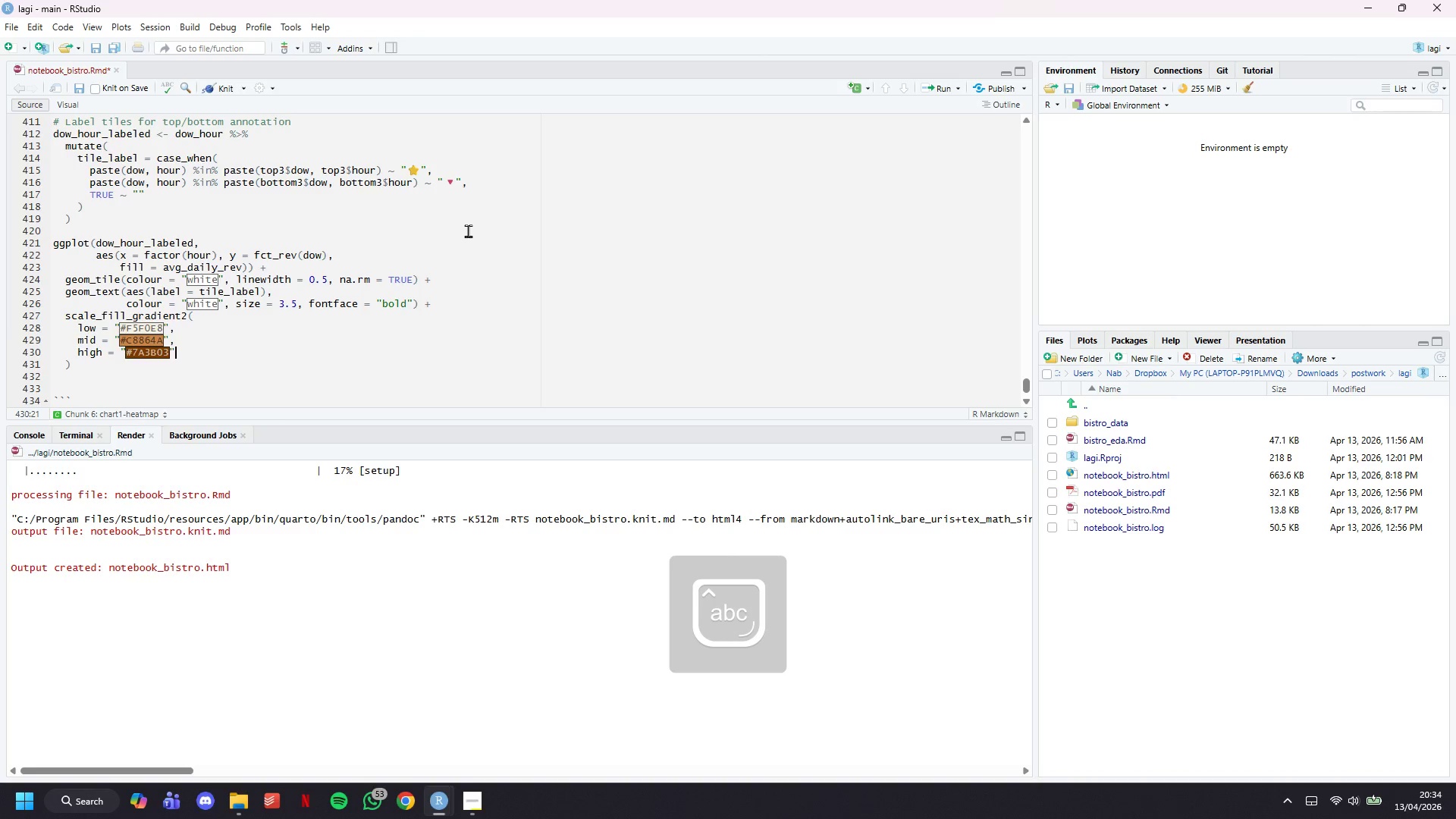 
key(Comma)
 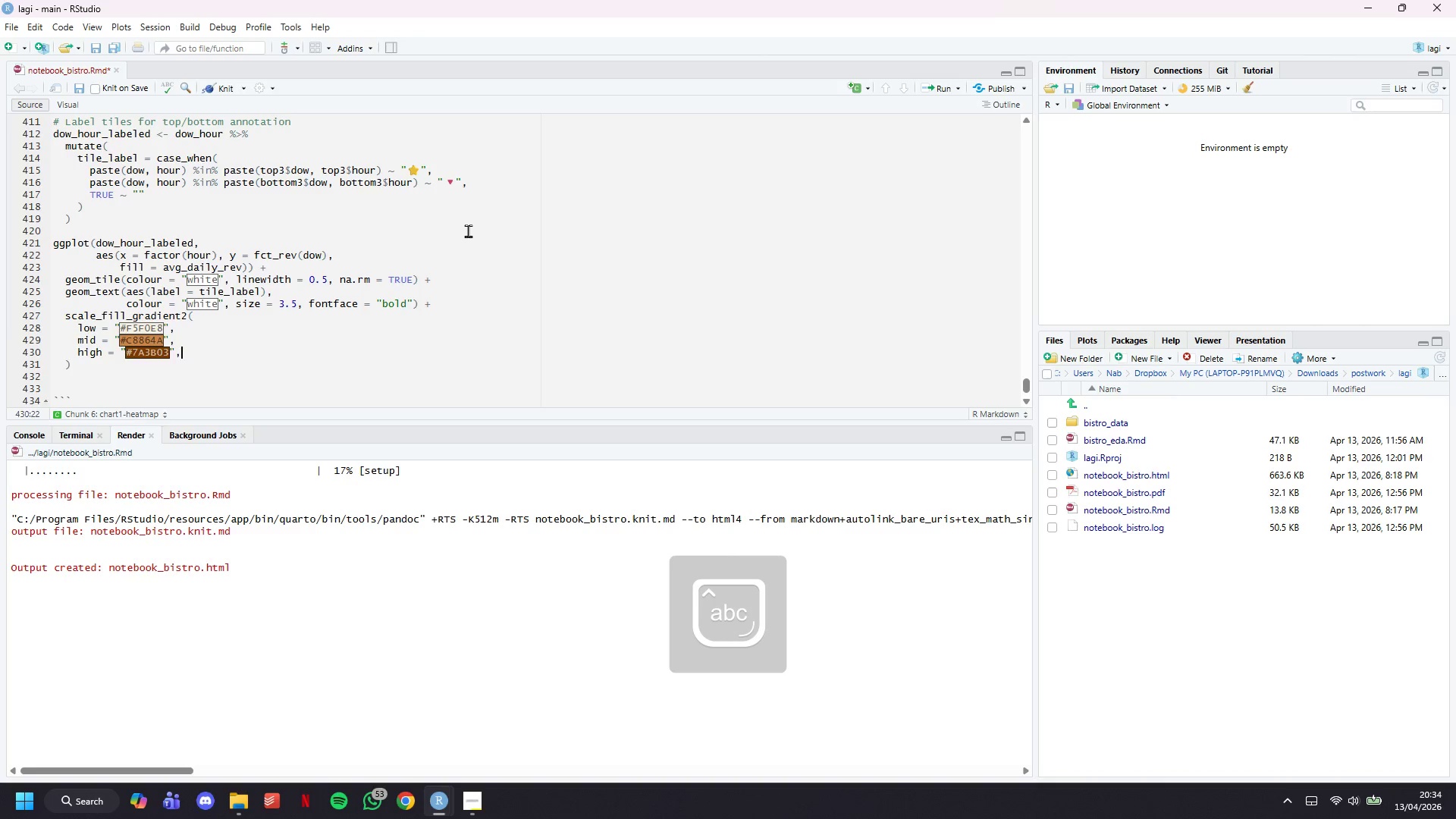 
key(Enter)
 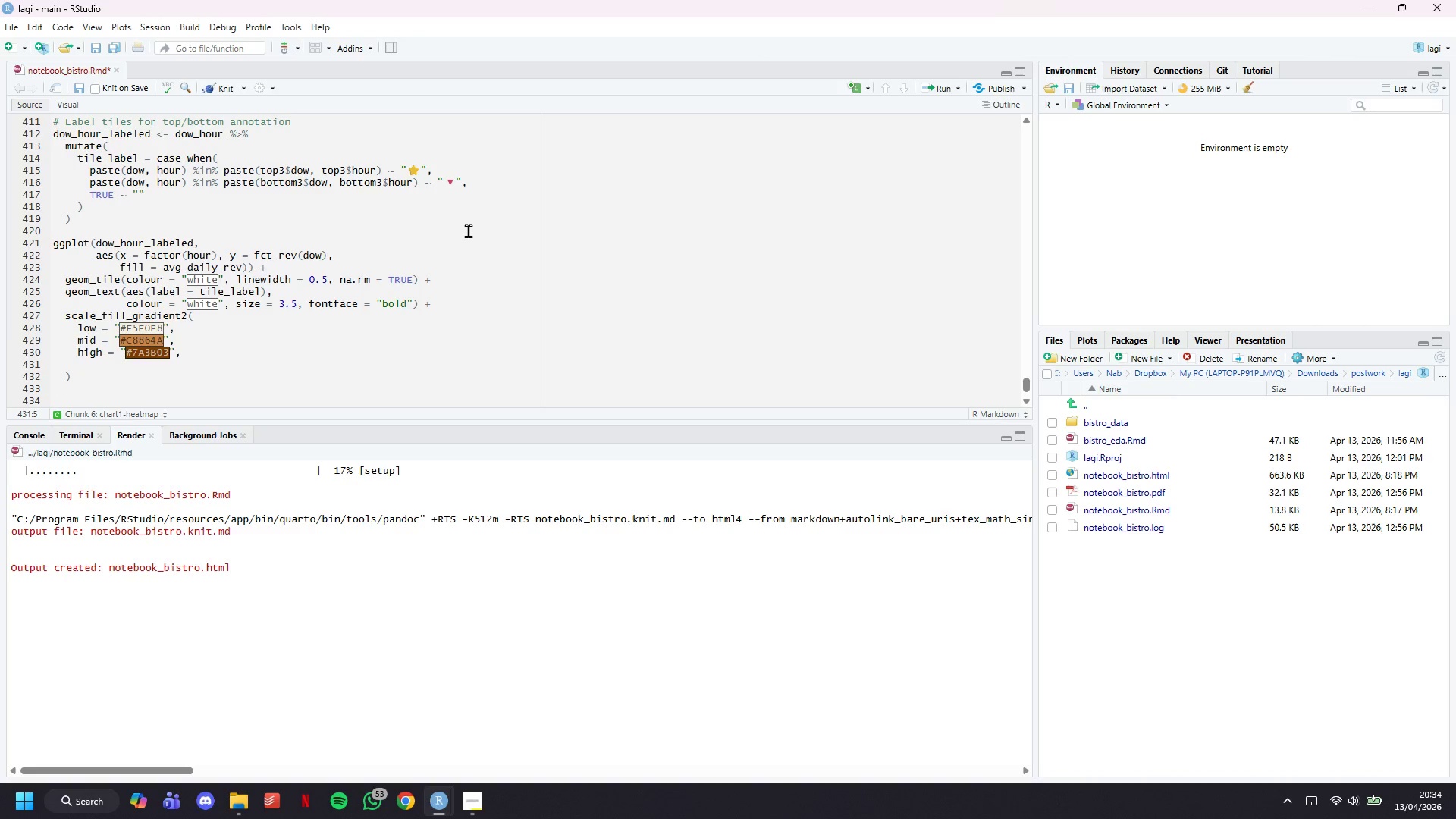 
type(midpo)
 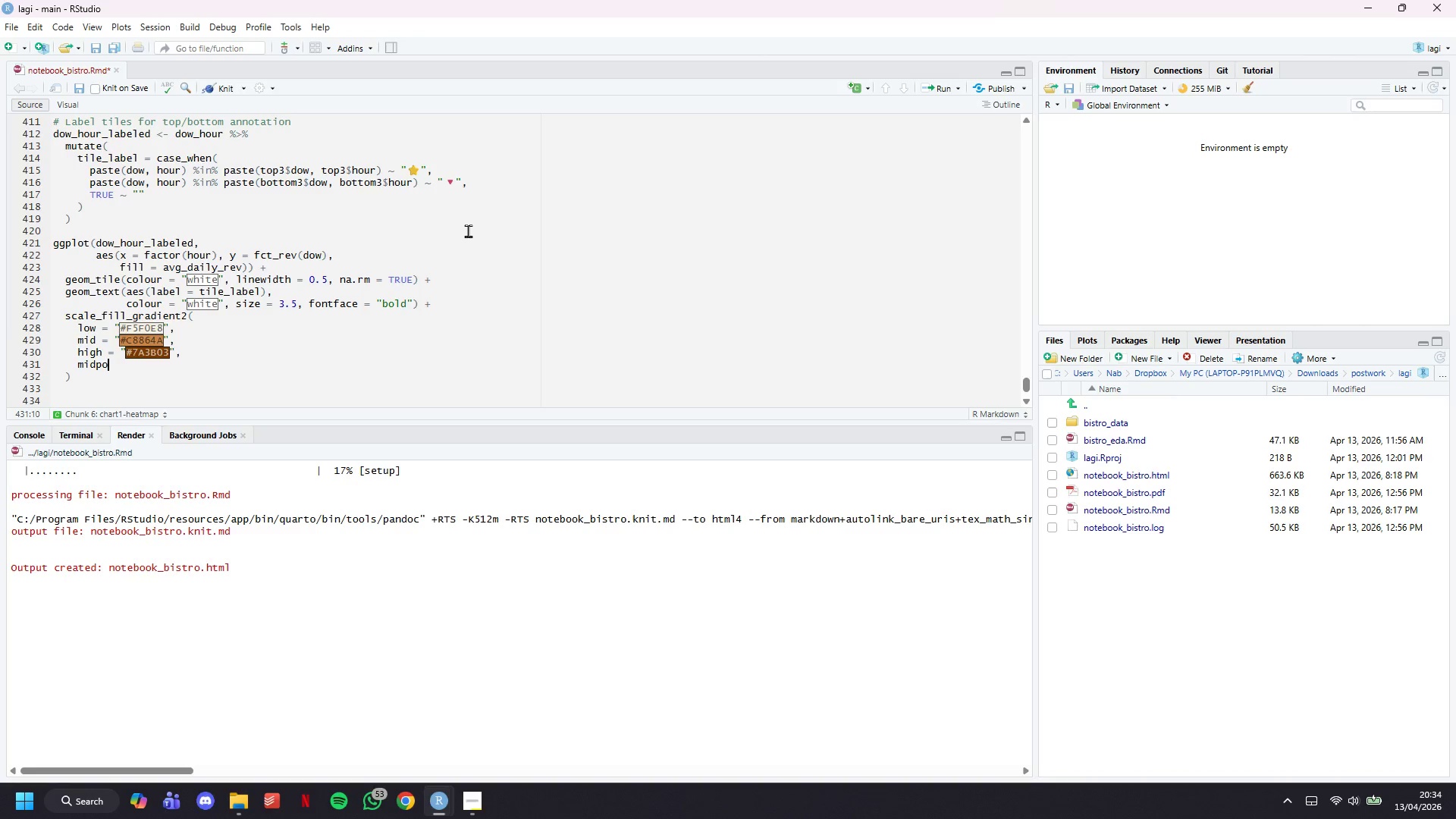 
type(int = median(dow))
 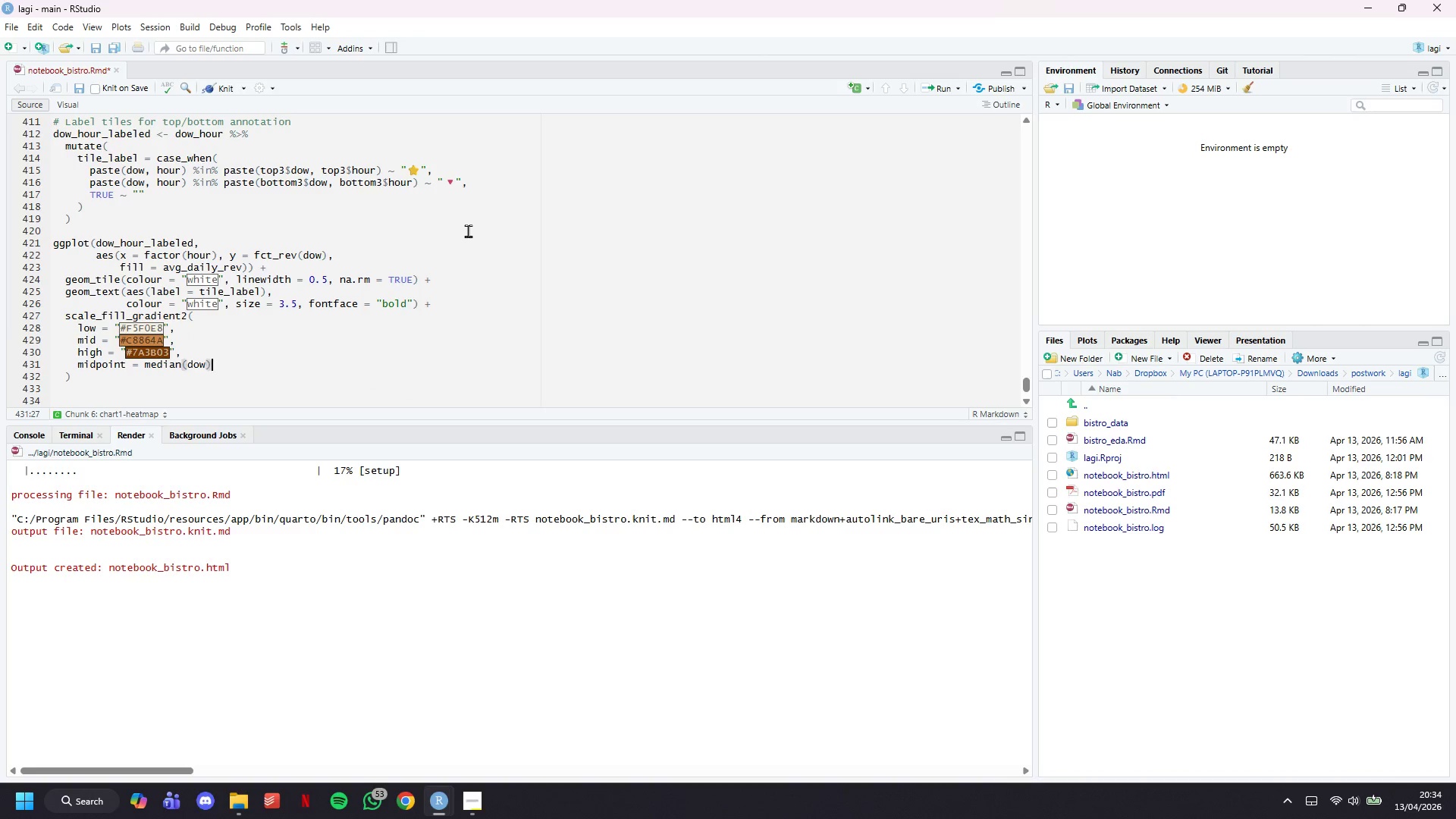 
key(ArrowLeft)
 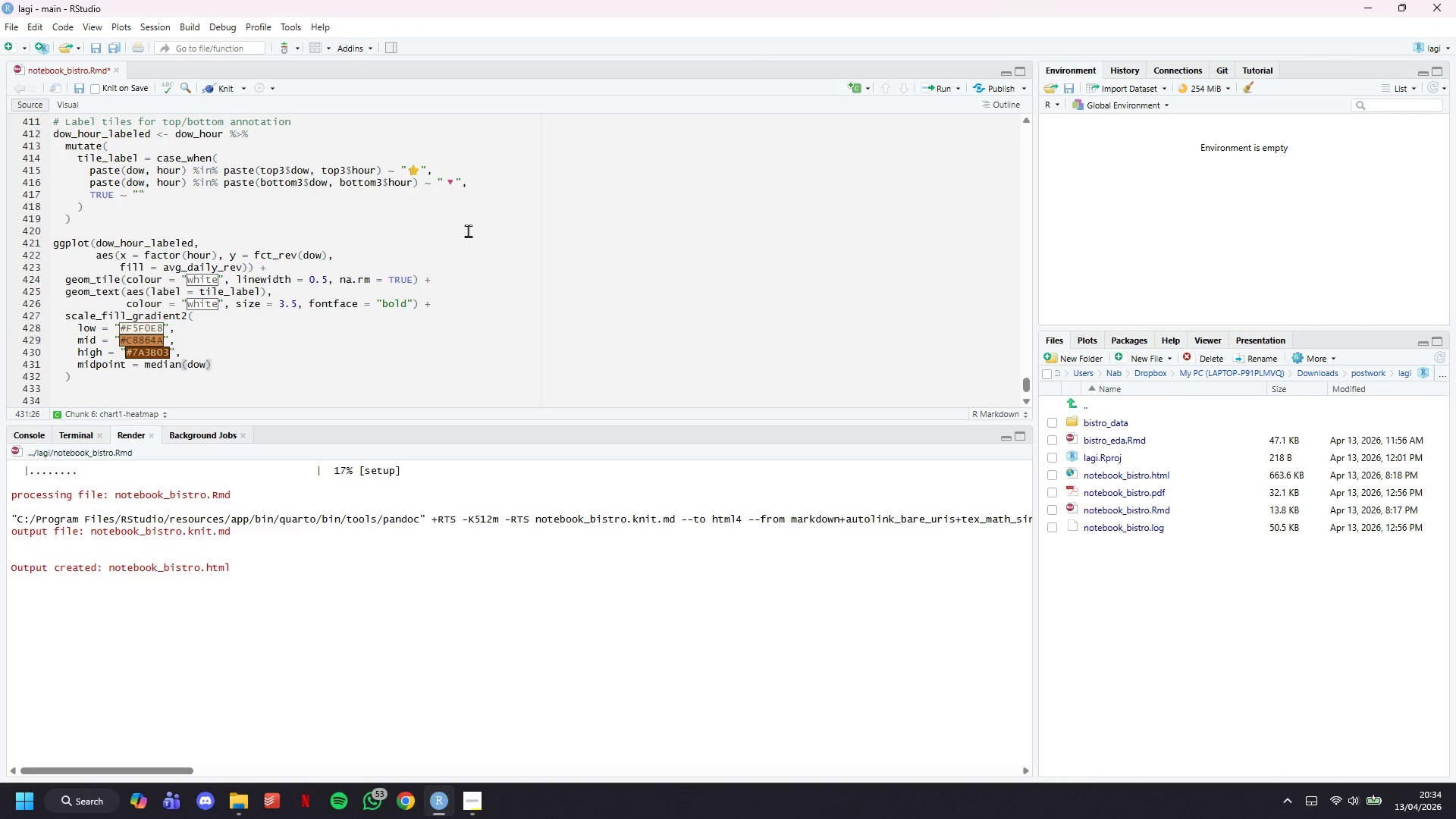 
type(_hour$avg_daily_rev, na.rm = TRUE)
 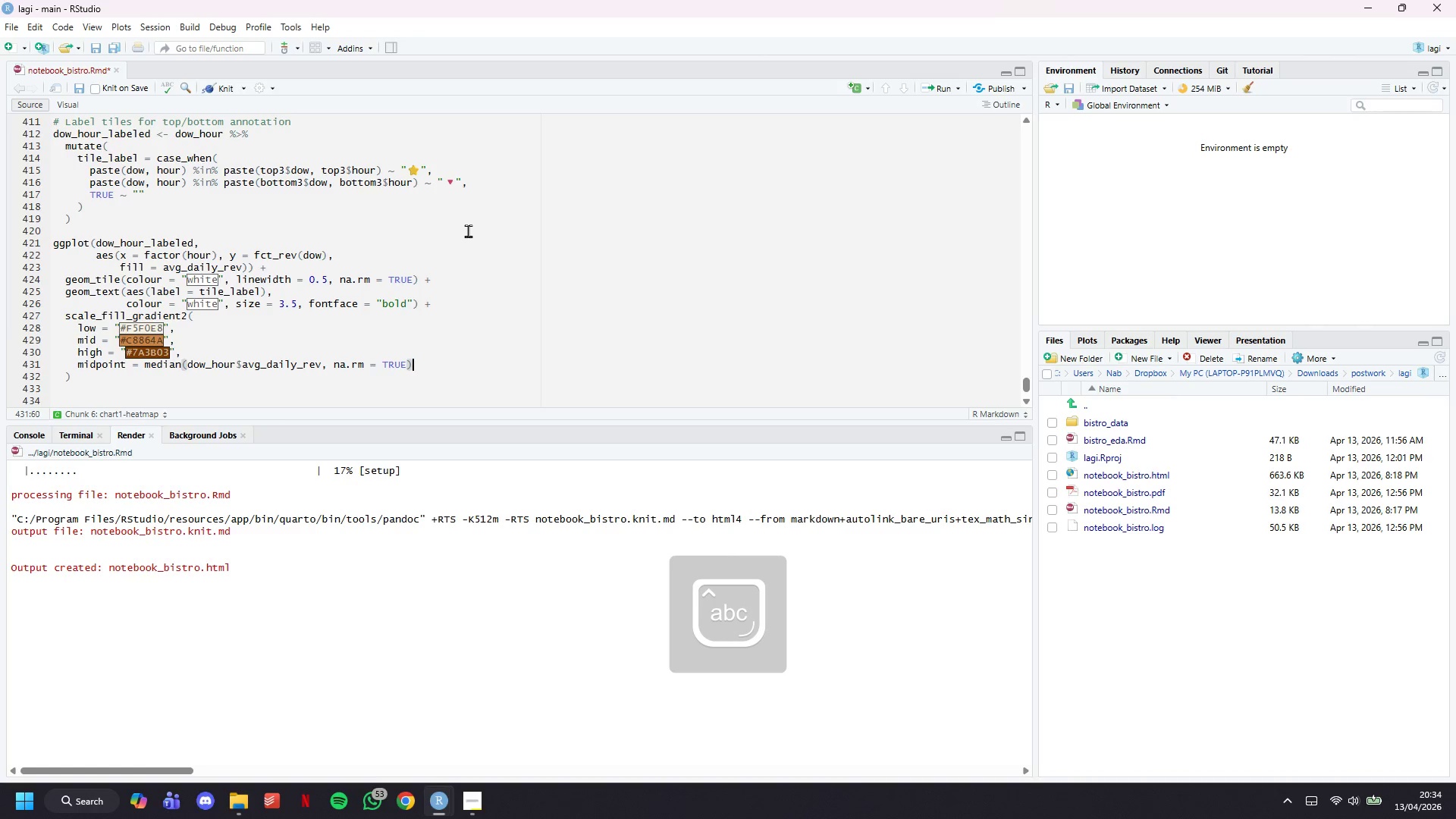 
 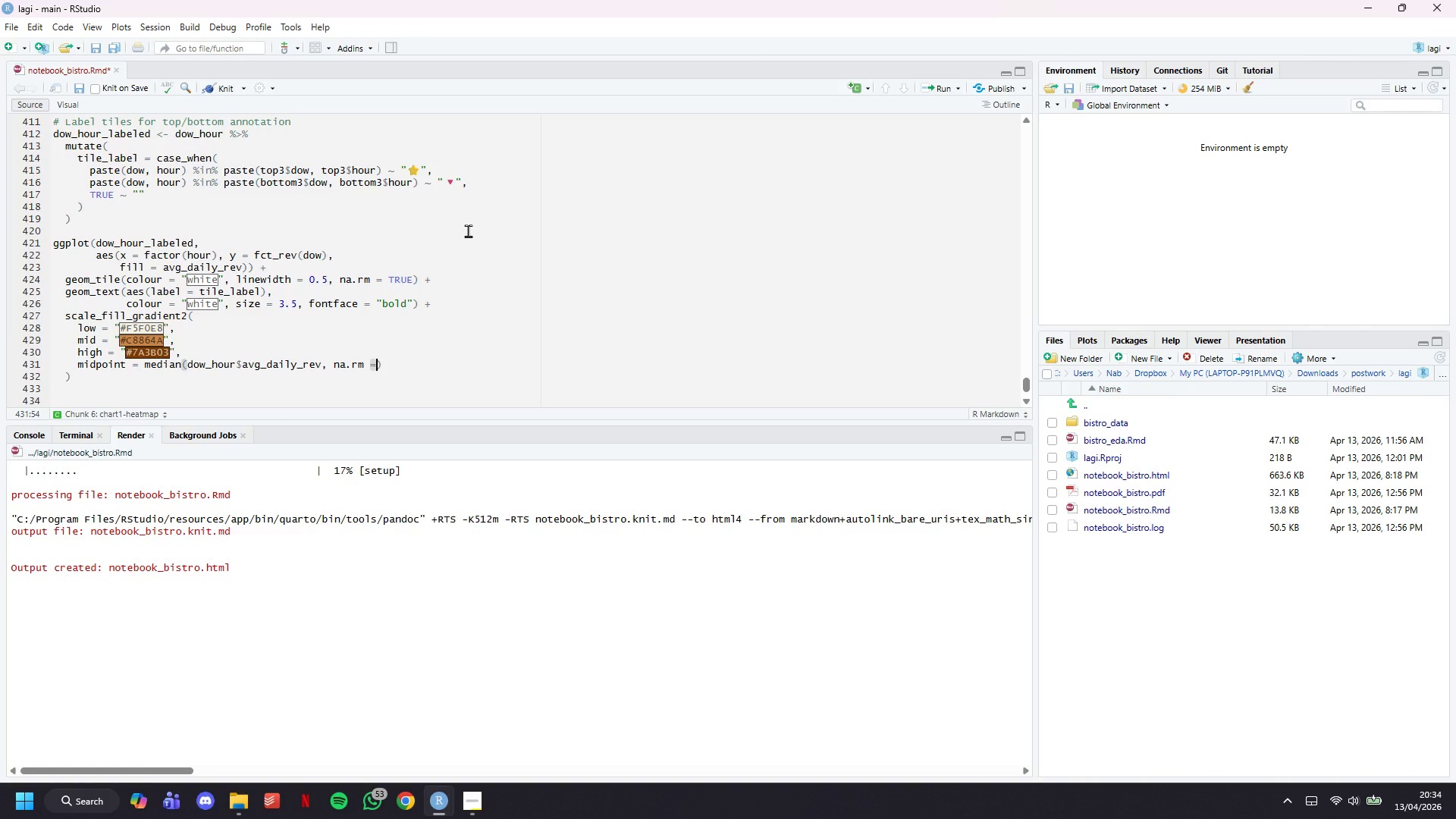 
key(ArrowRight)
 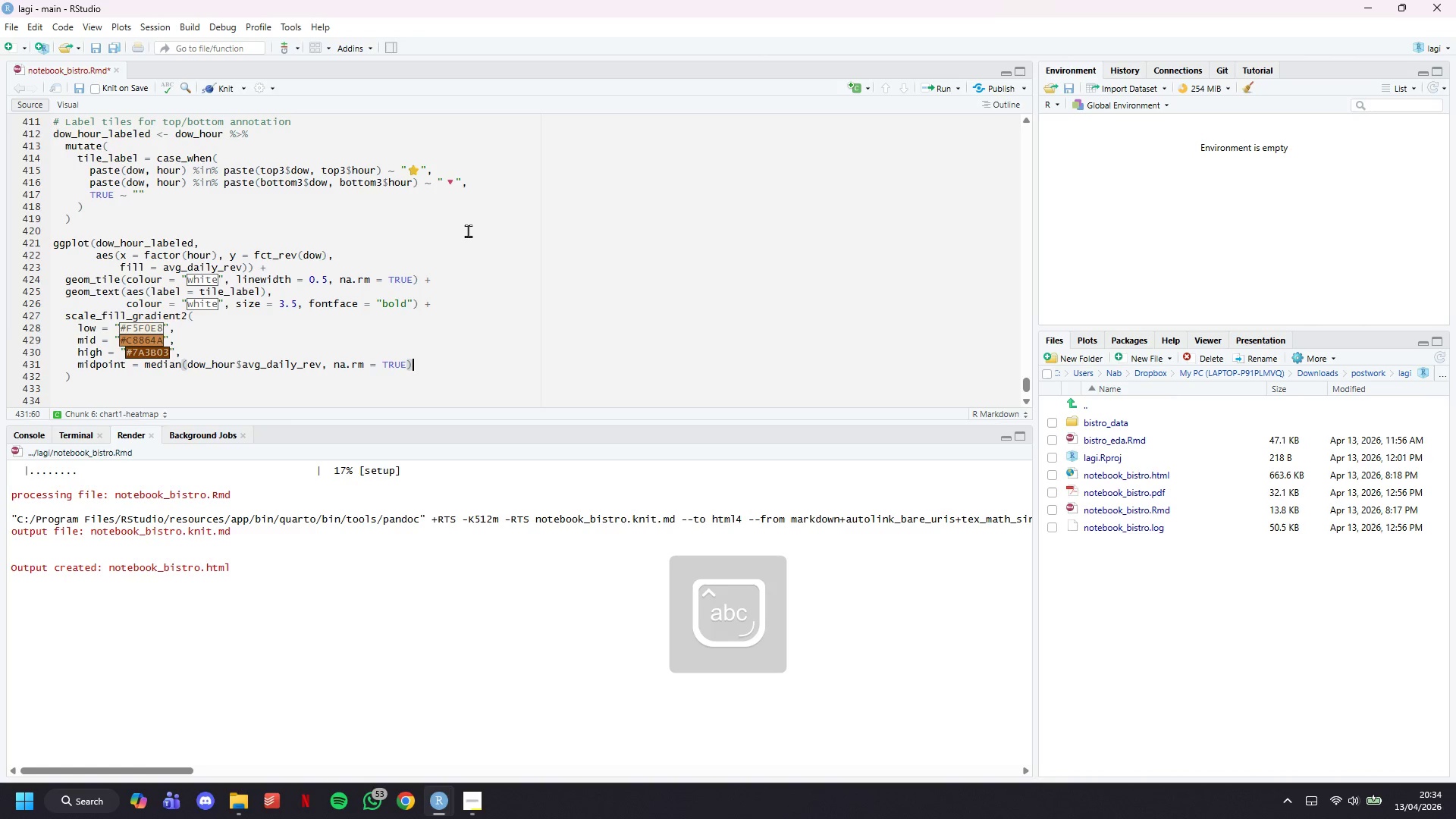 
key(Comma)
 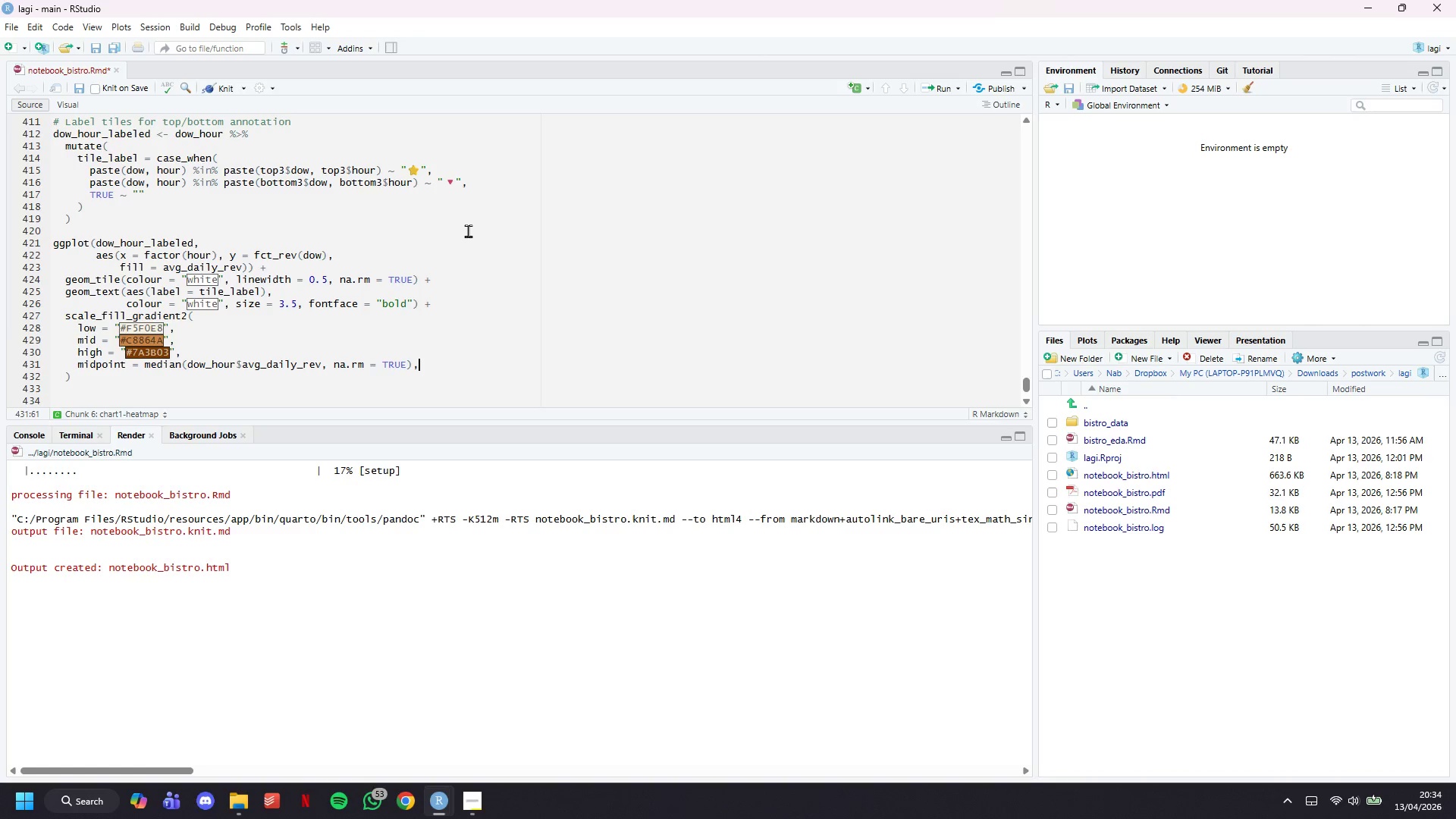 
key(Enter)
 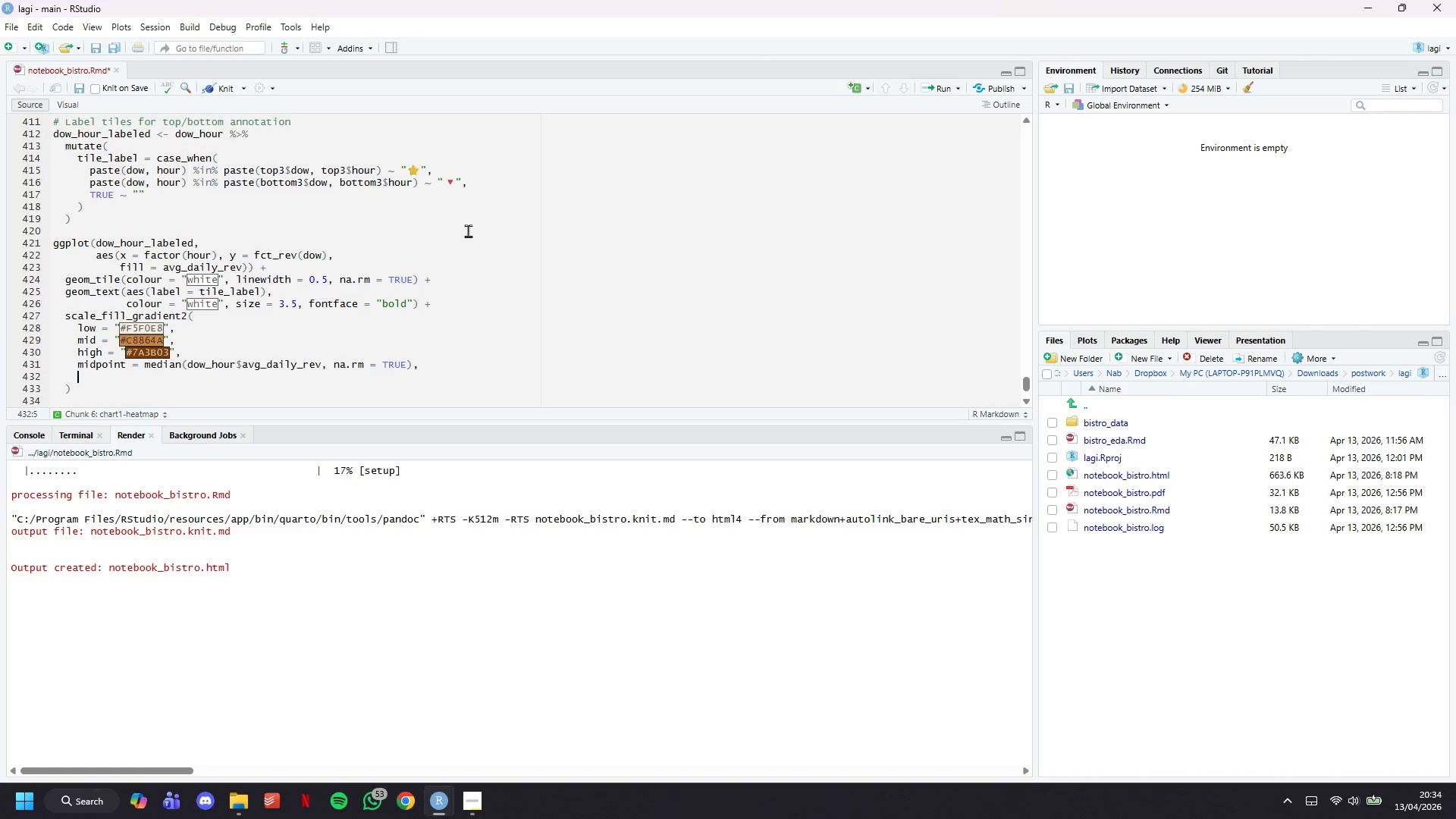 
type(na,e)
key(Backspace)
key(Backspace)
type(me = "Avg Daily Revenue (_)
key(Backspace)
type())
 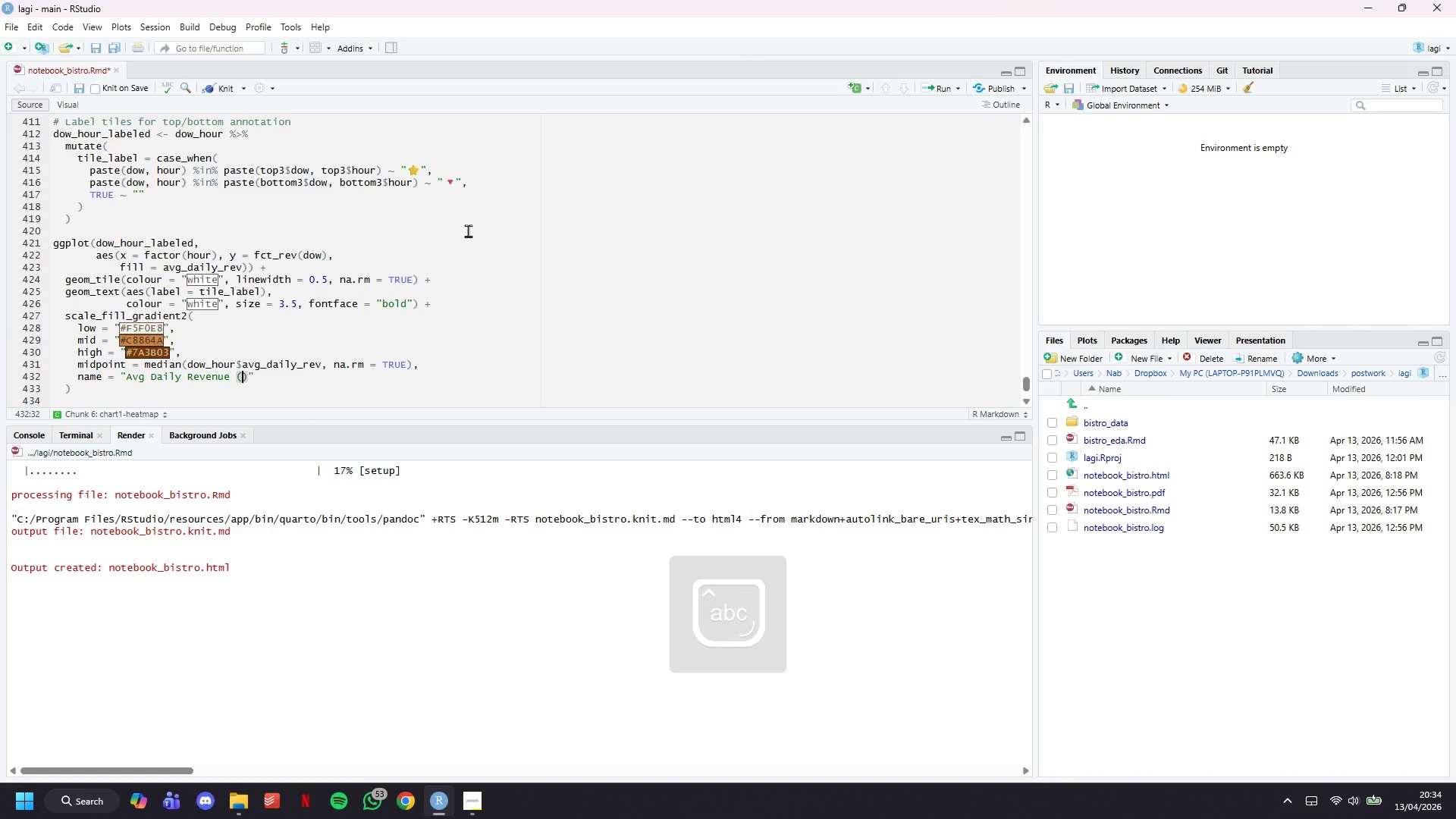 
 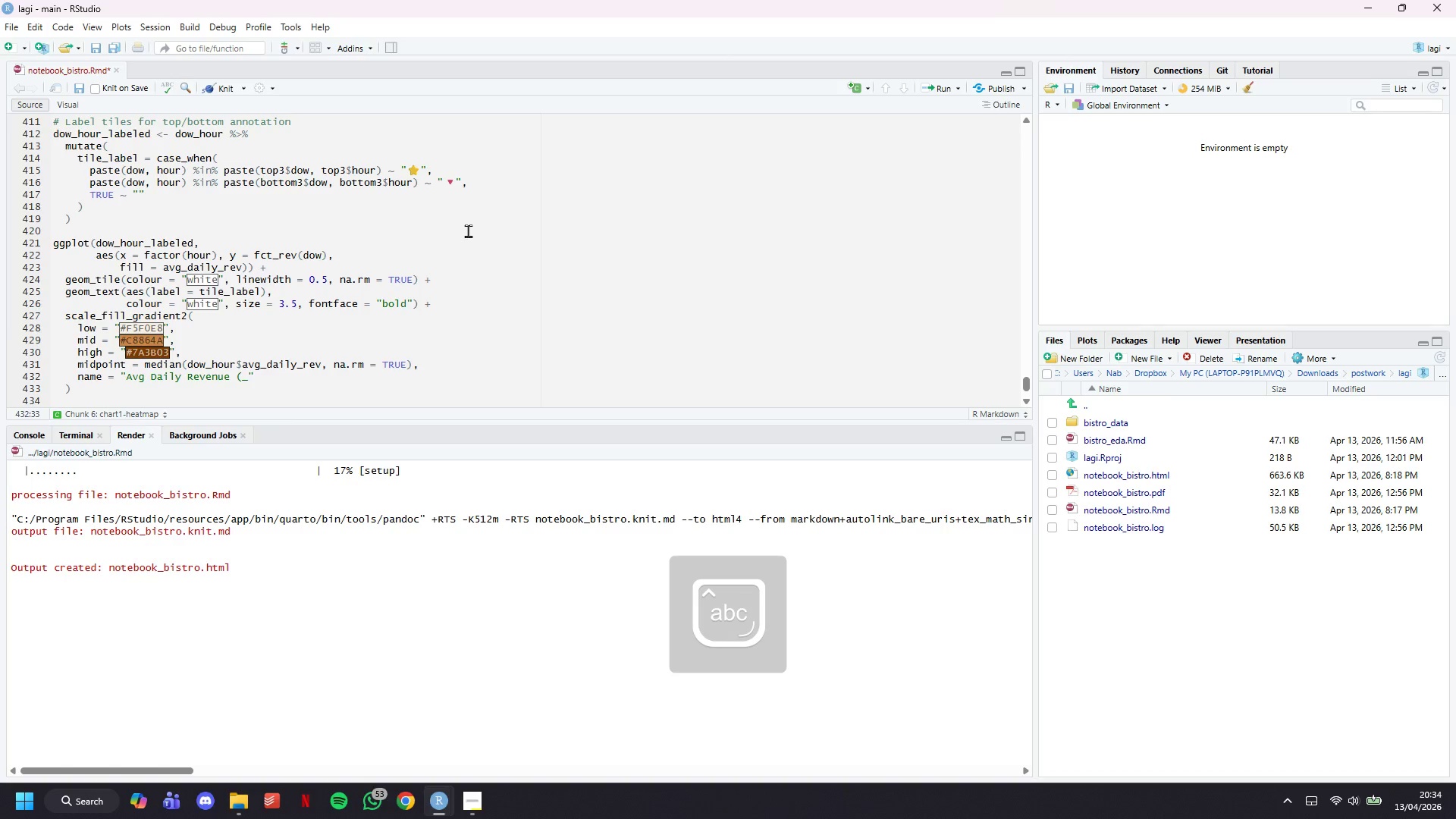 
key(ArrowLeft)
 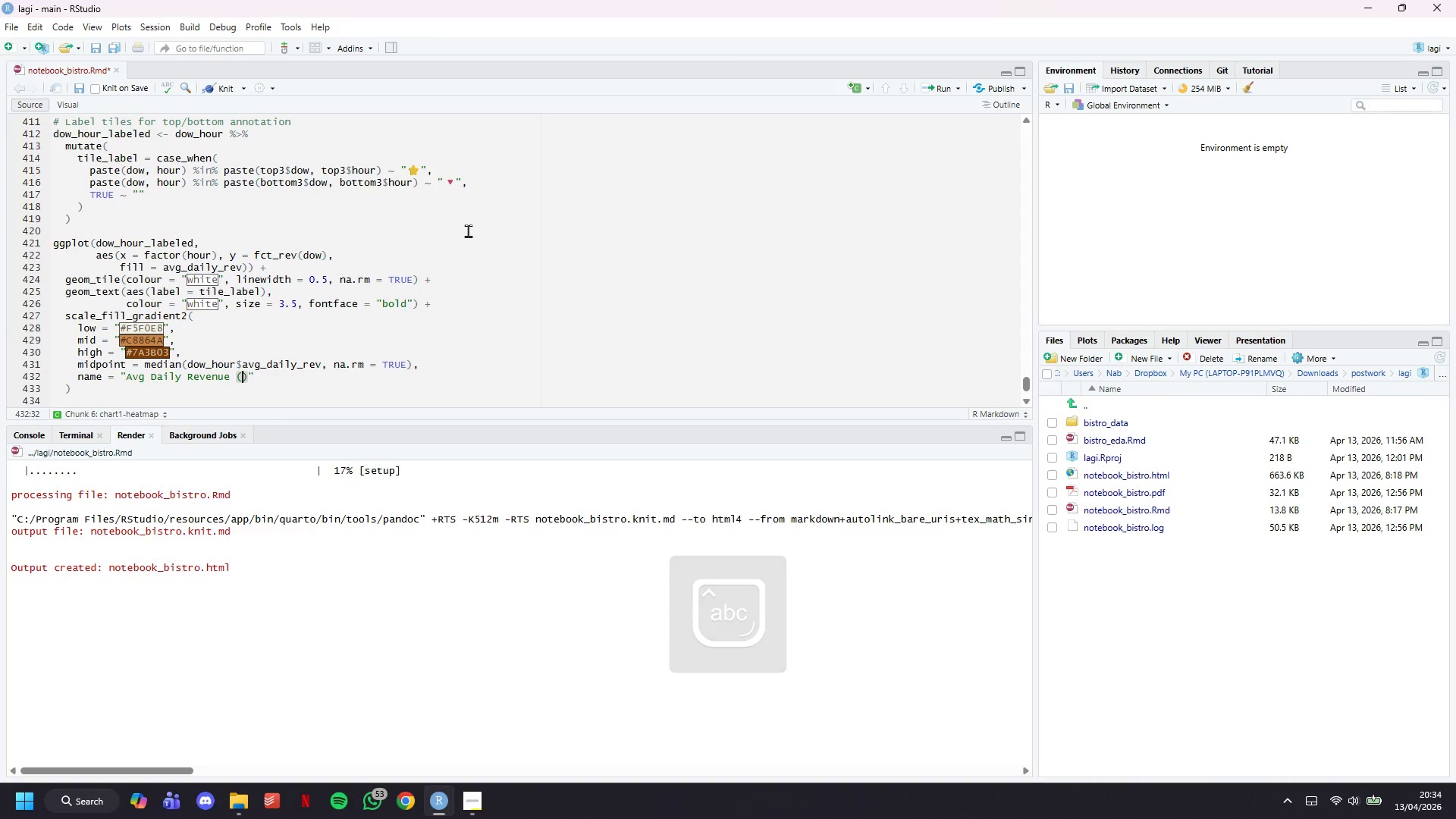 
key(Meta+Period)
 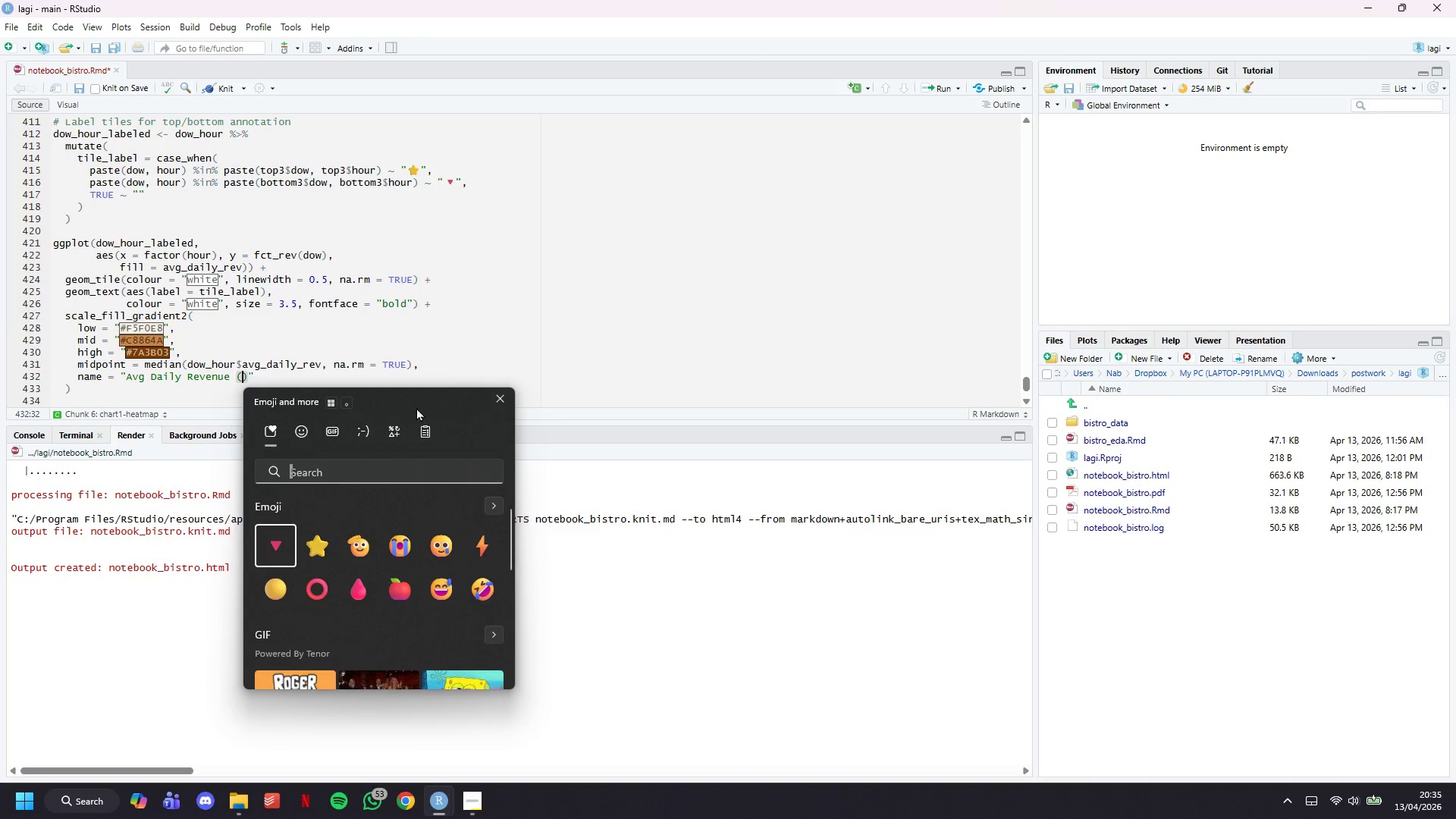 
left_click([397, 429])
 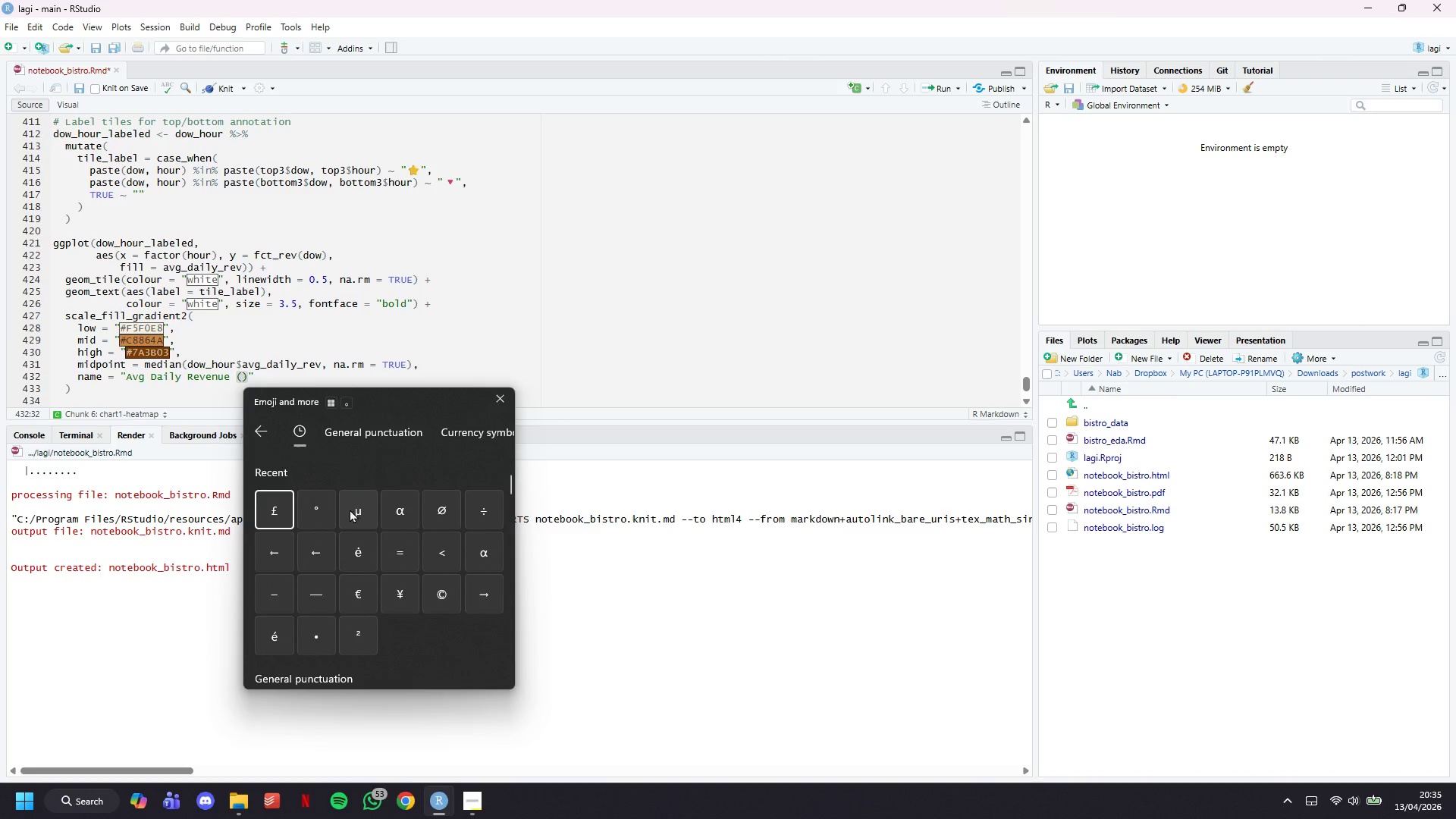 
left_click([288, 503])
 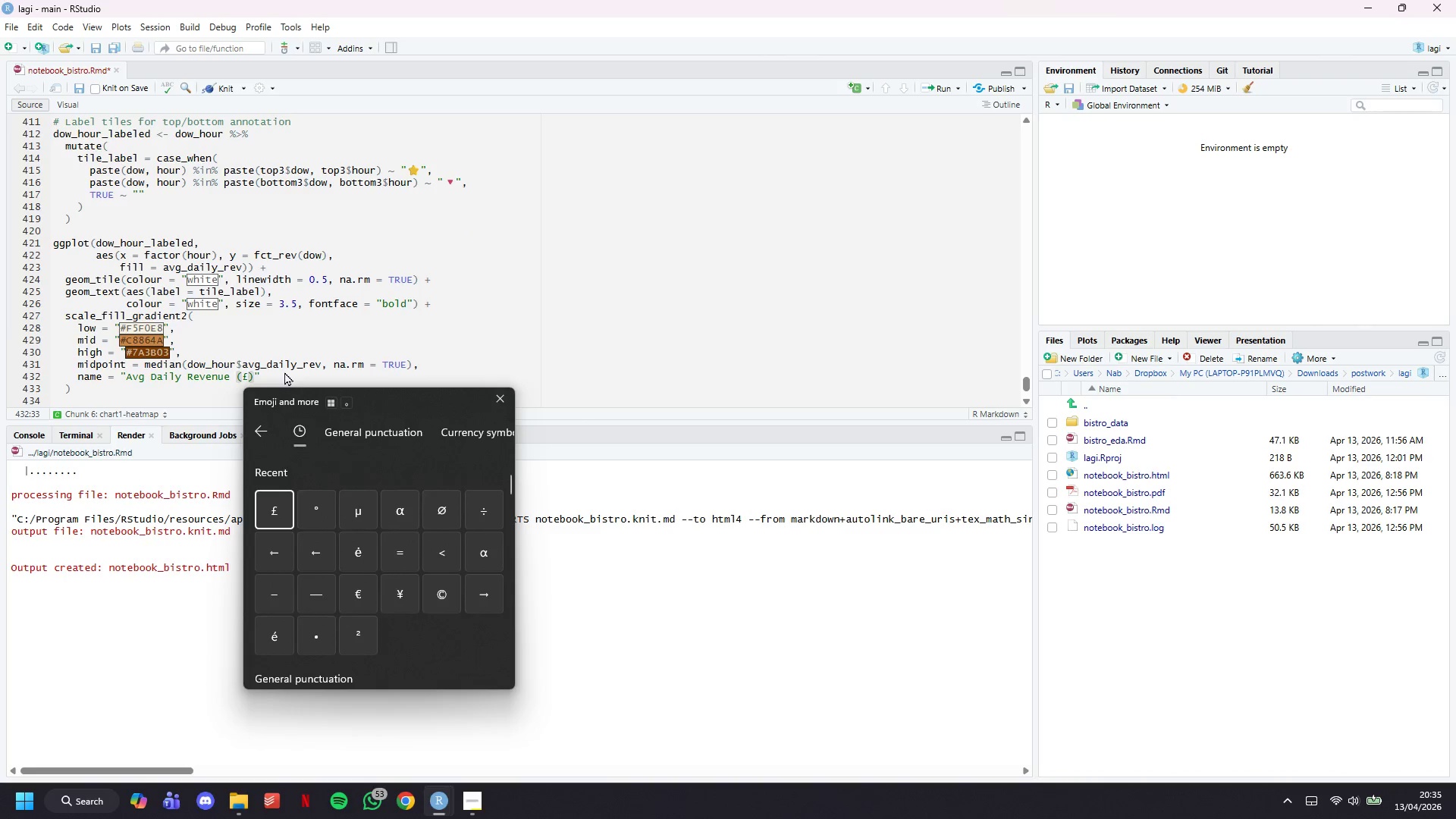 
double_click([303, 376])
 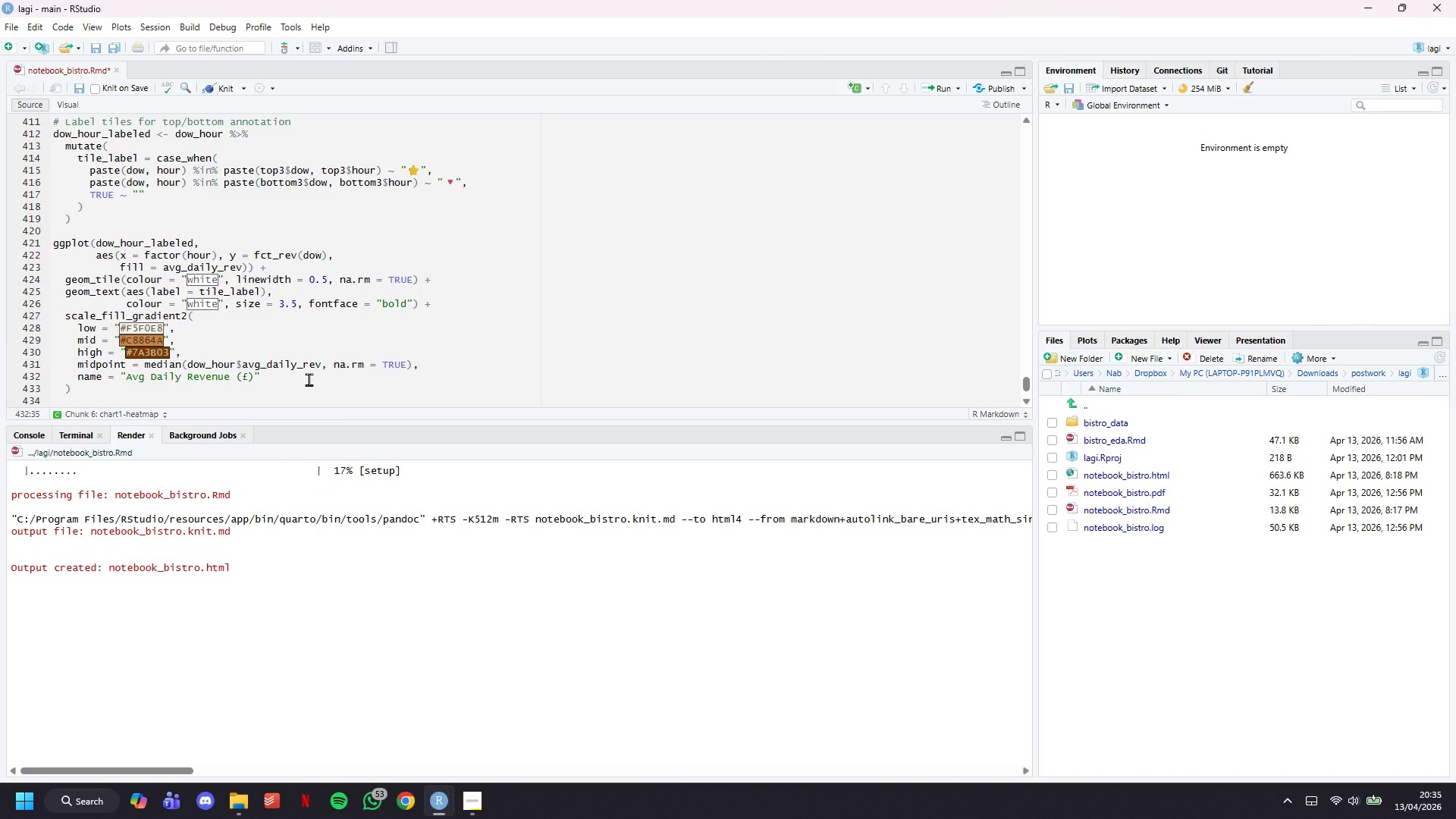 
key(Comma)
 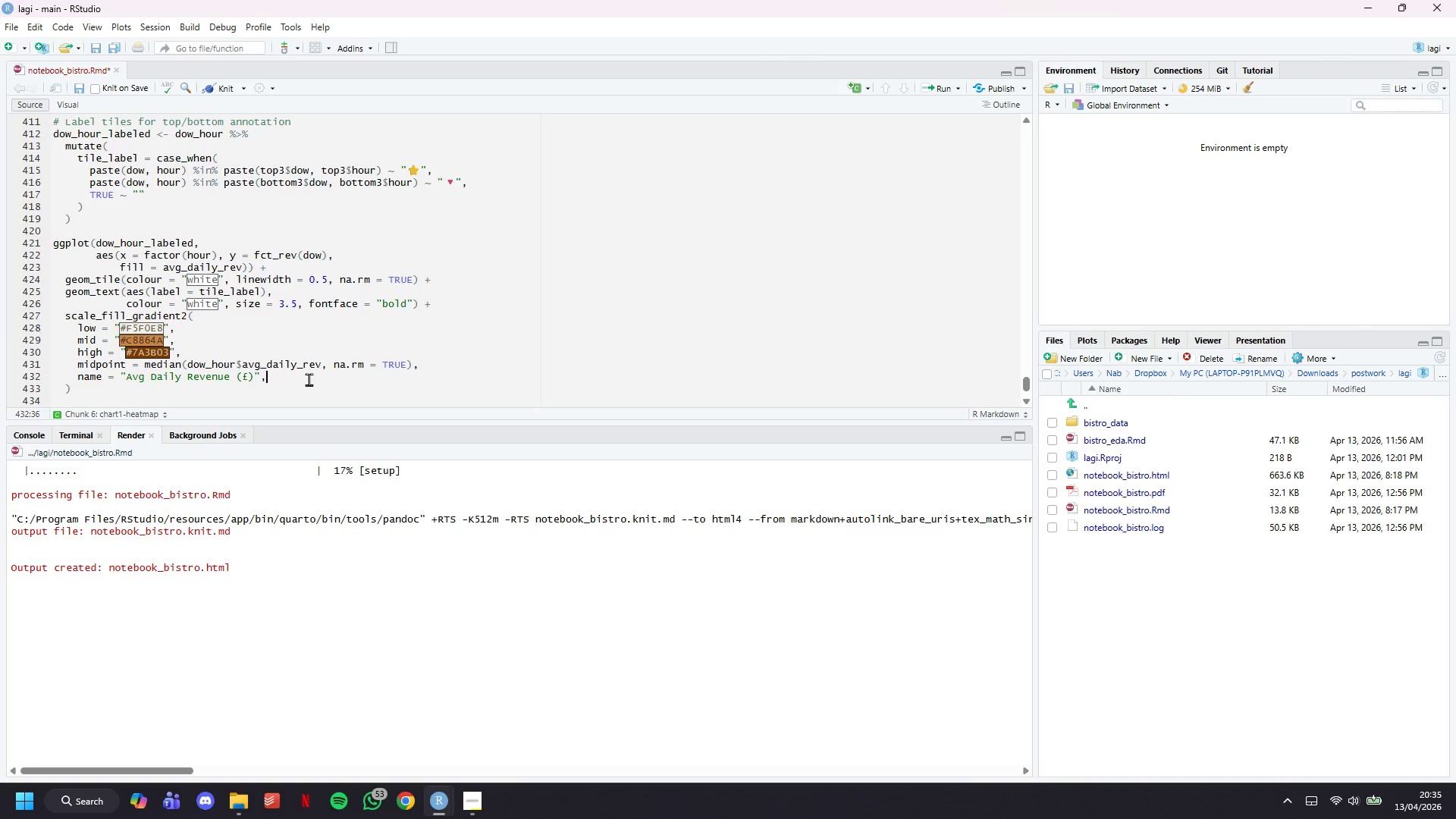 
key(Enter)
 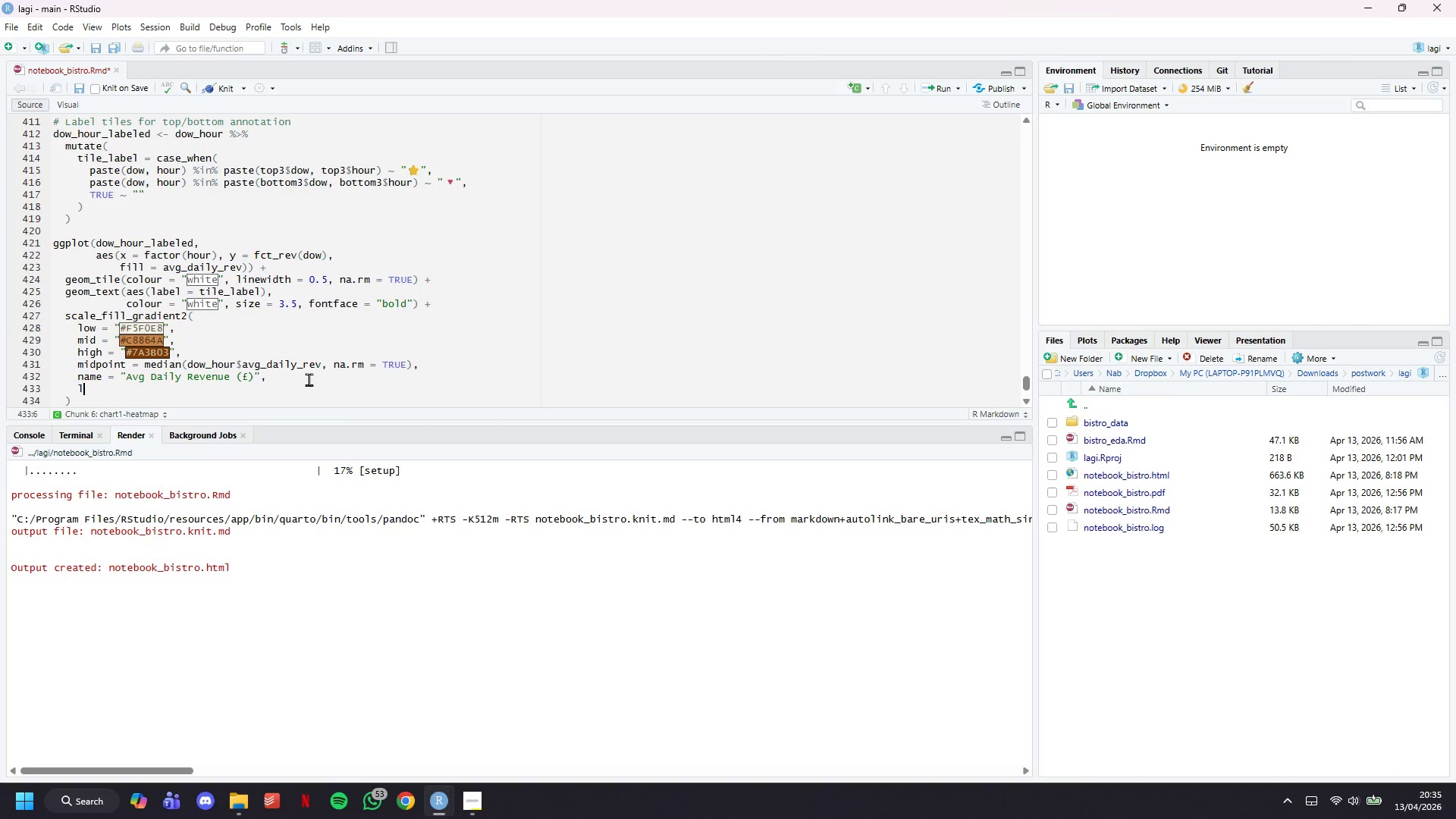 
type(labels = scales::comma)
 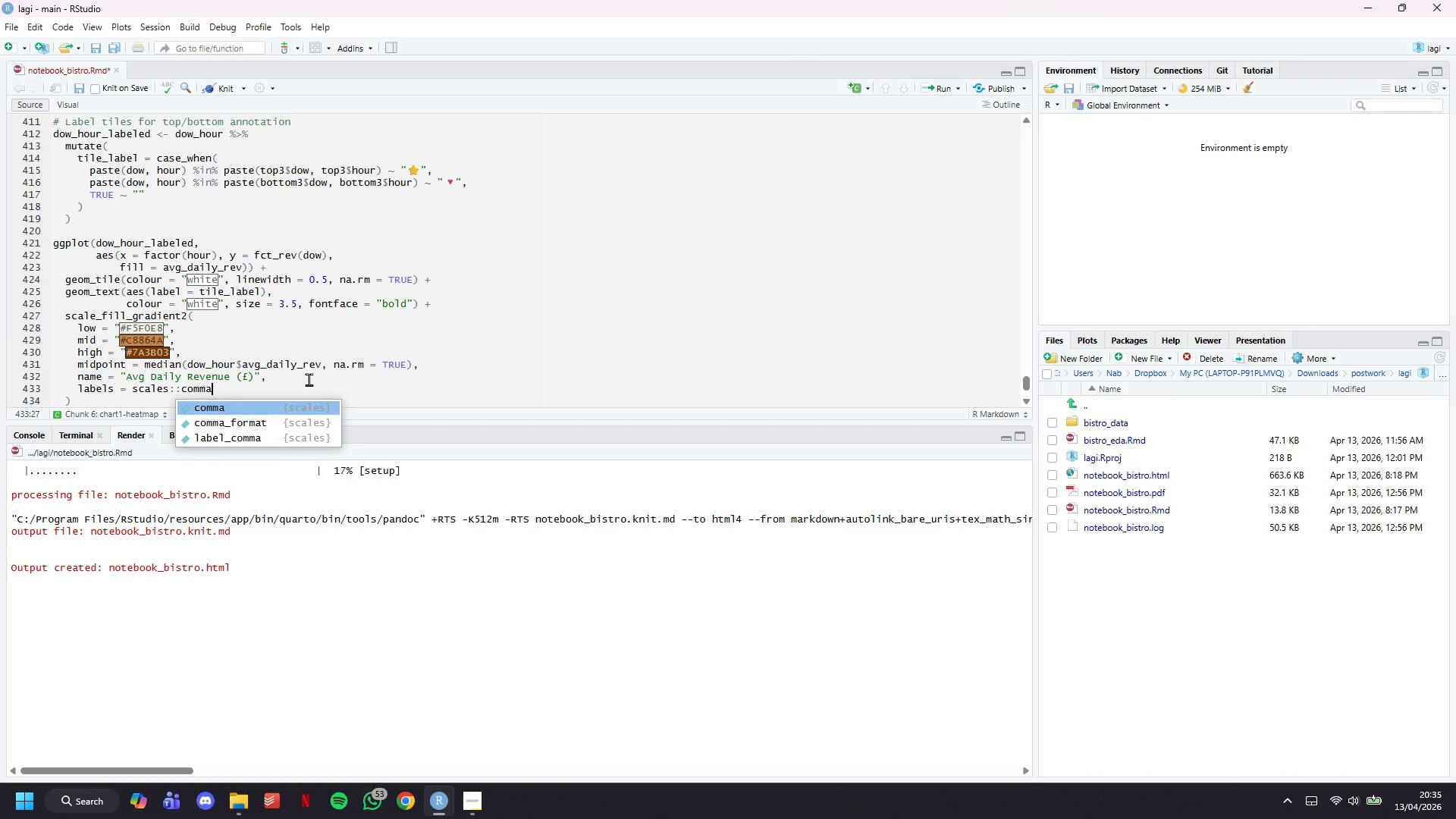 
key(ArrowRight)
 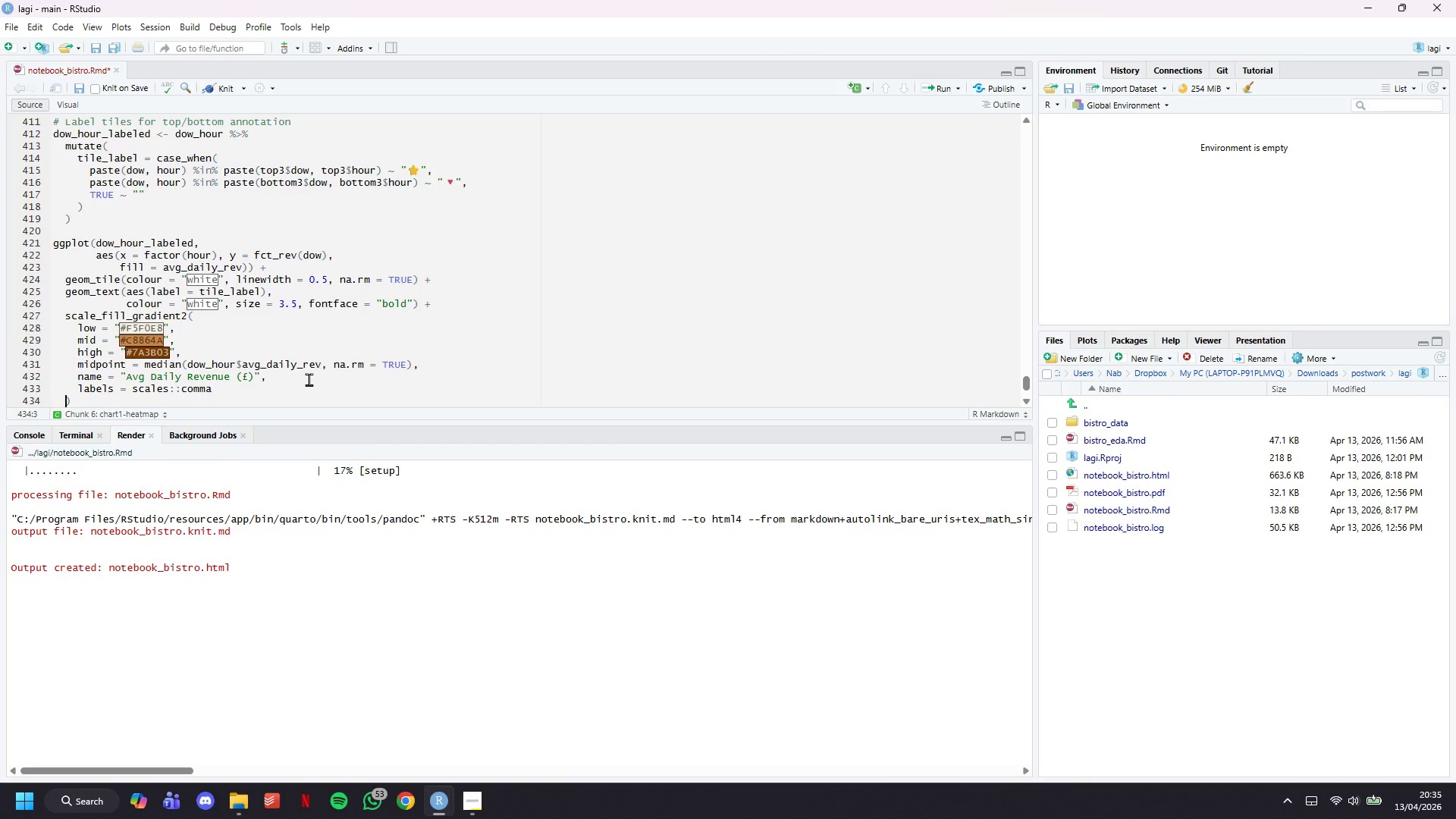 
key(ArrowRight)
 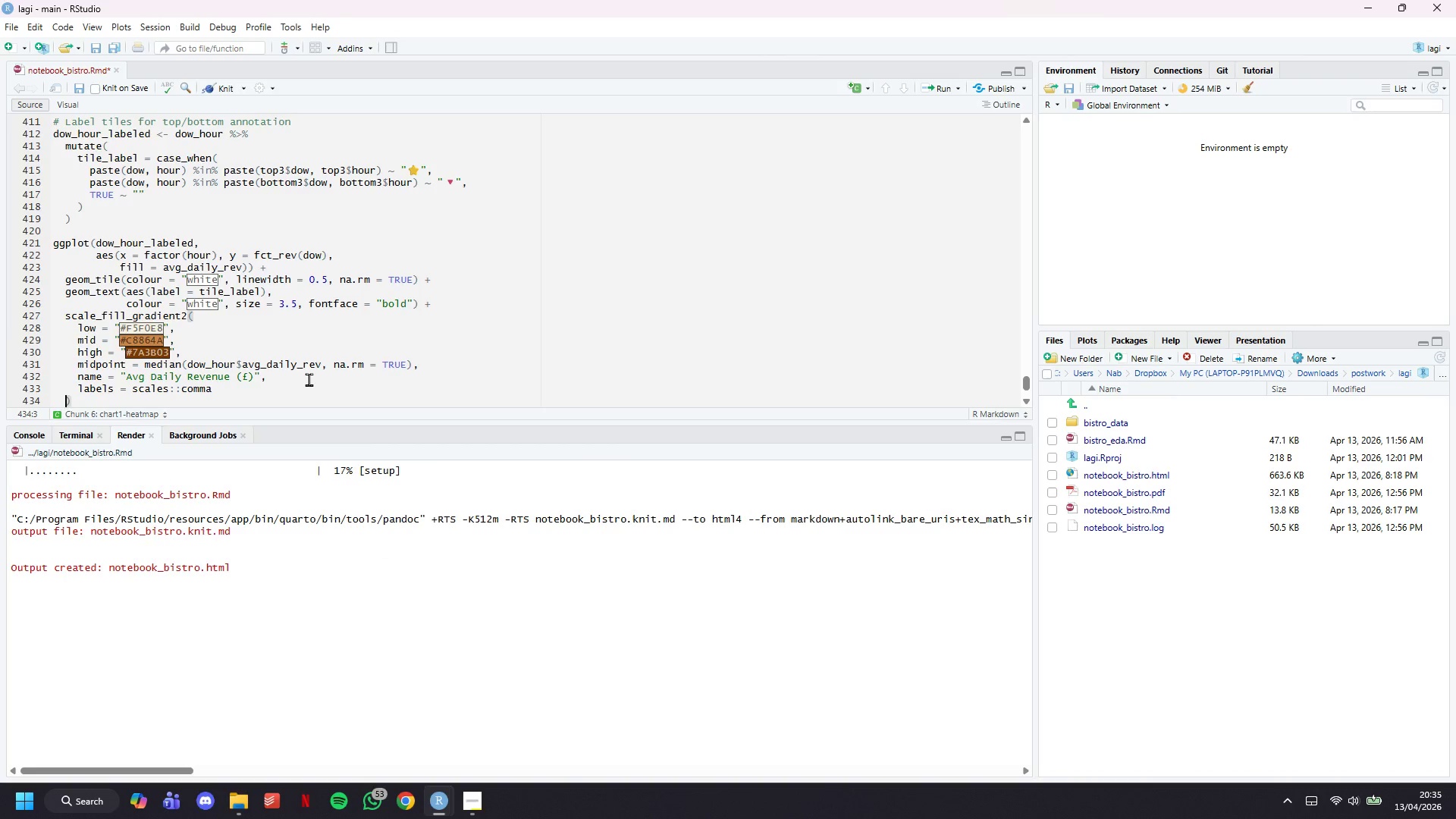 
key(ArrowRight)
 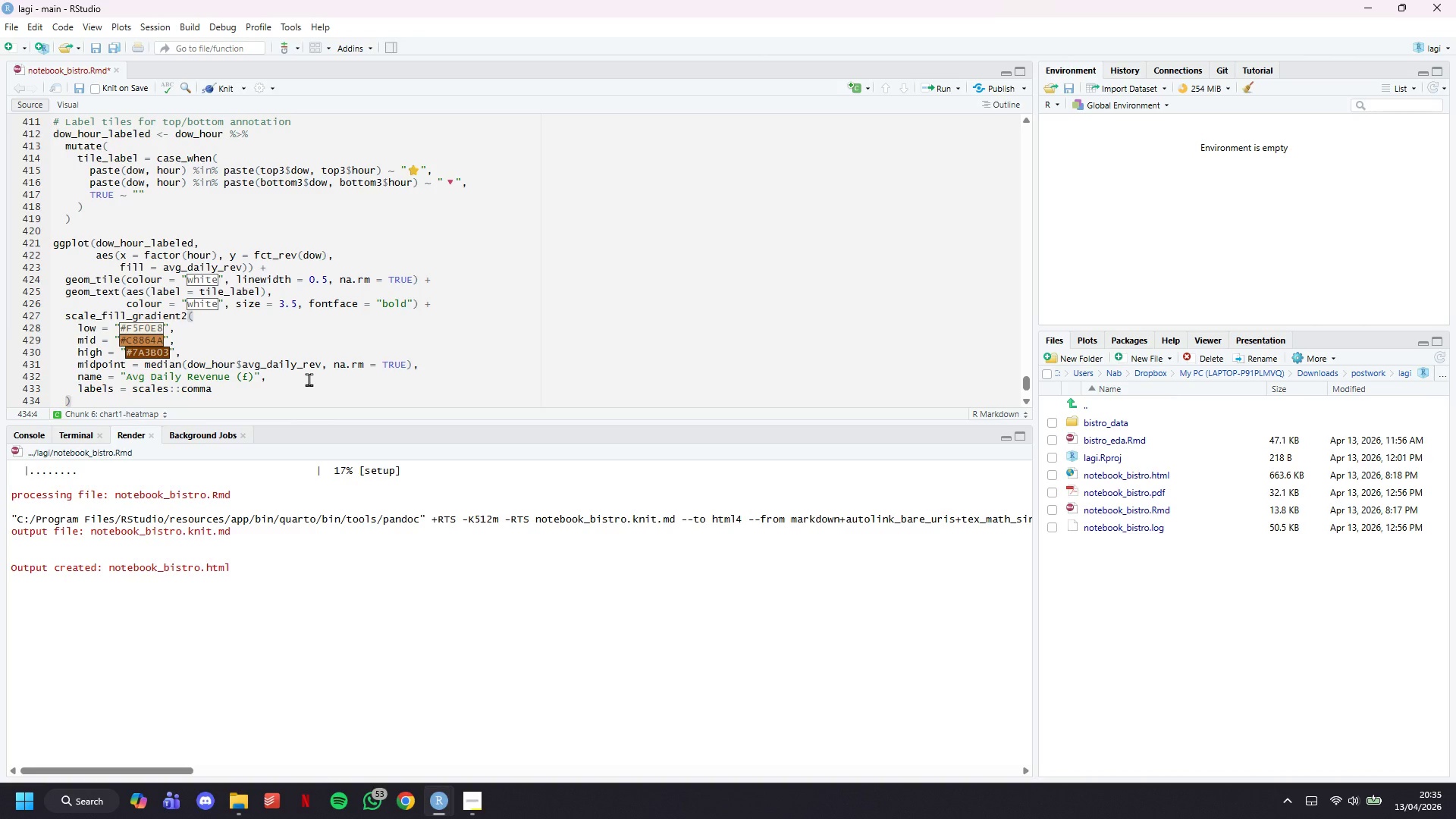 
key(Enter)
 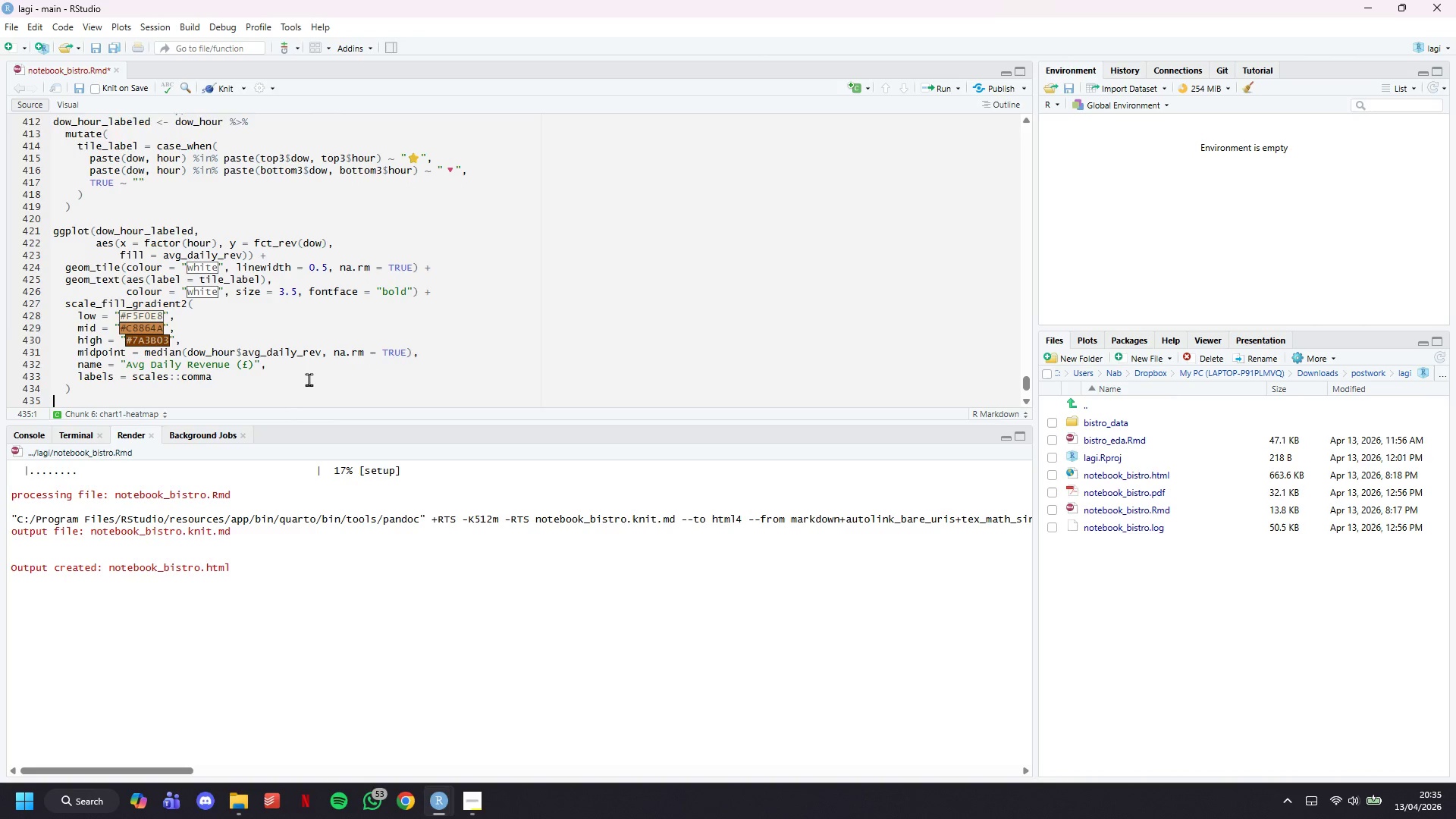 
key(Enter)
 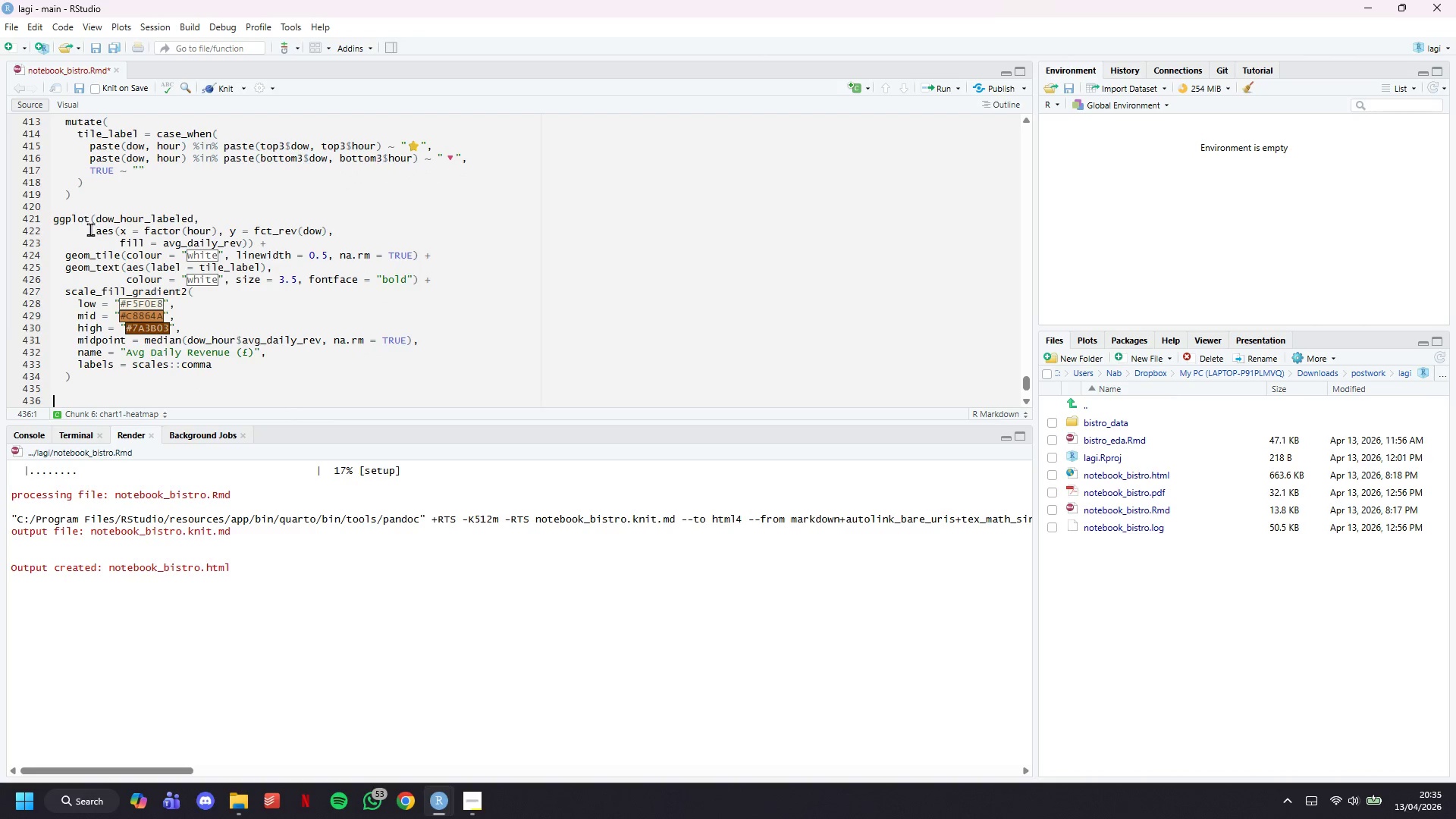 
left_click_drag(start_coordinate=[91, 224], to_coordinate=[47, 221])
 